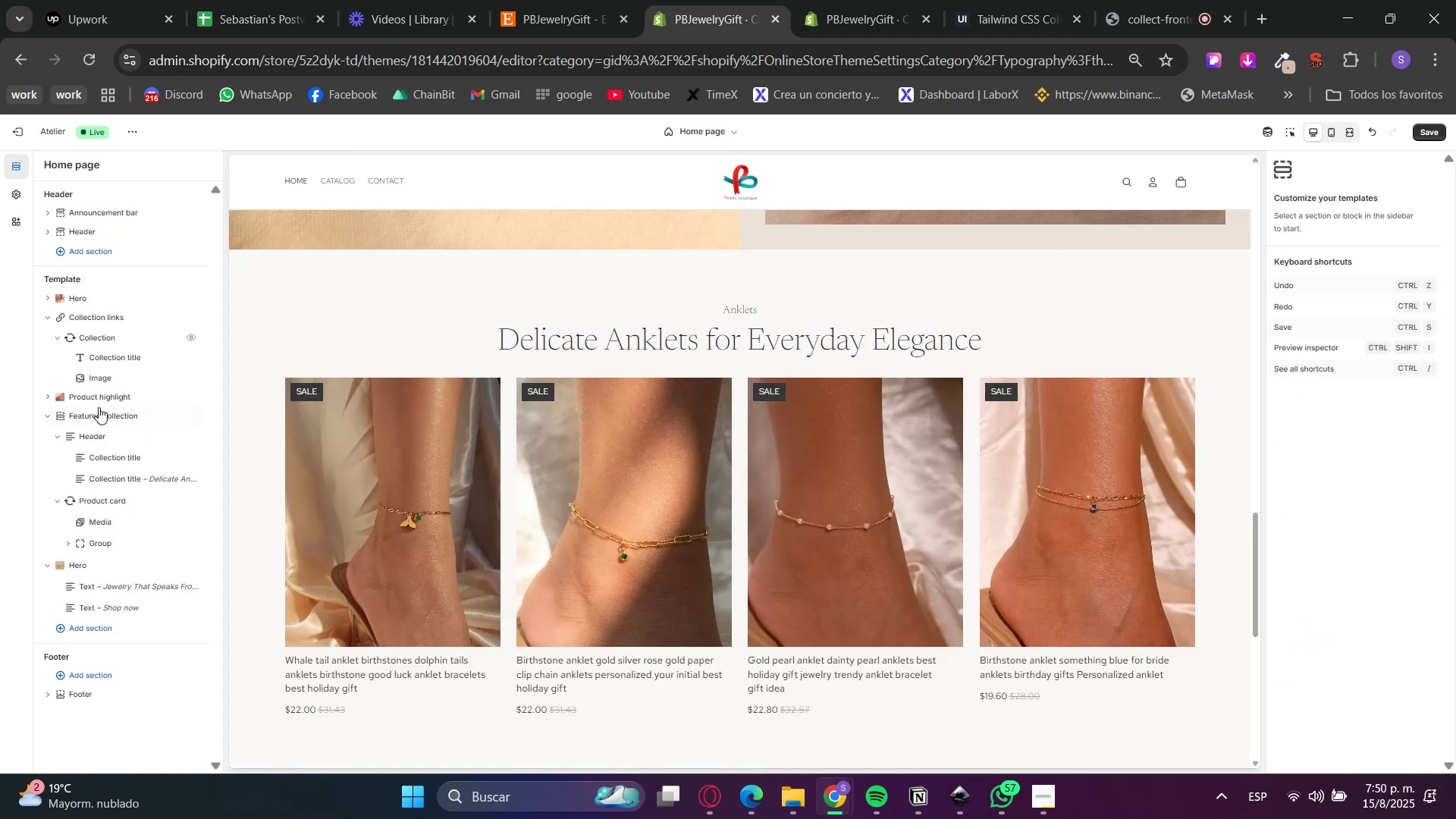 
left_click([98, 406])
 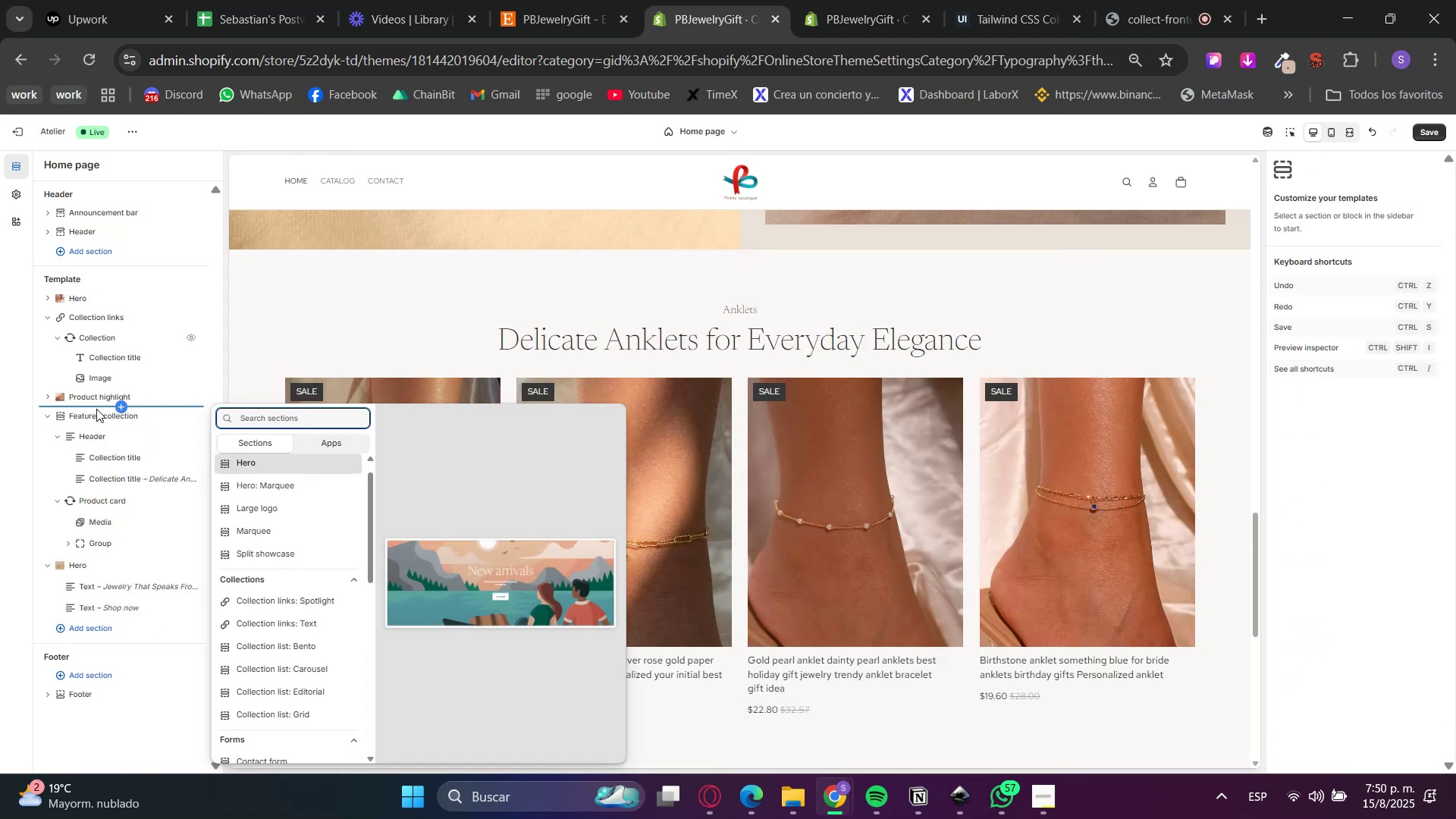 
type(image)
 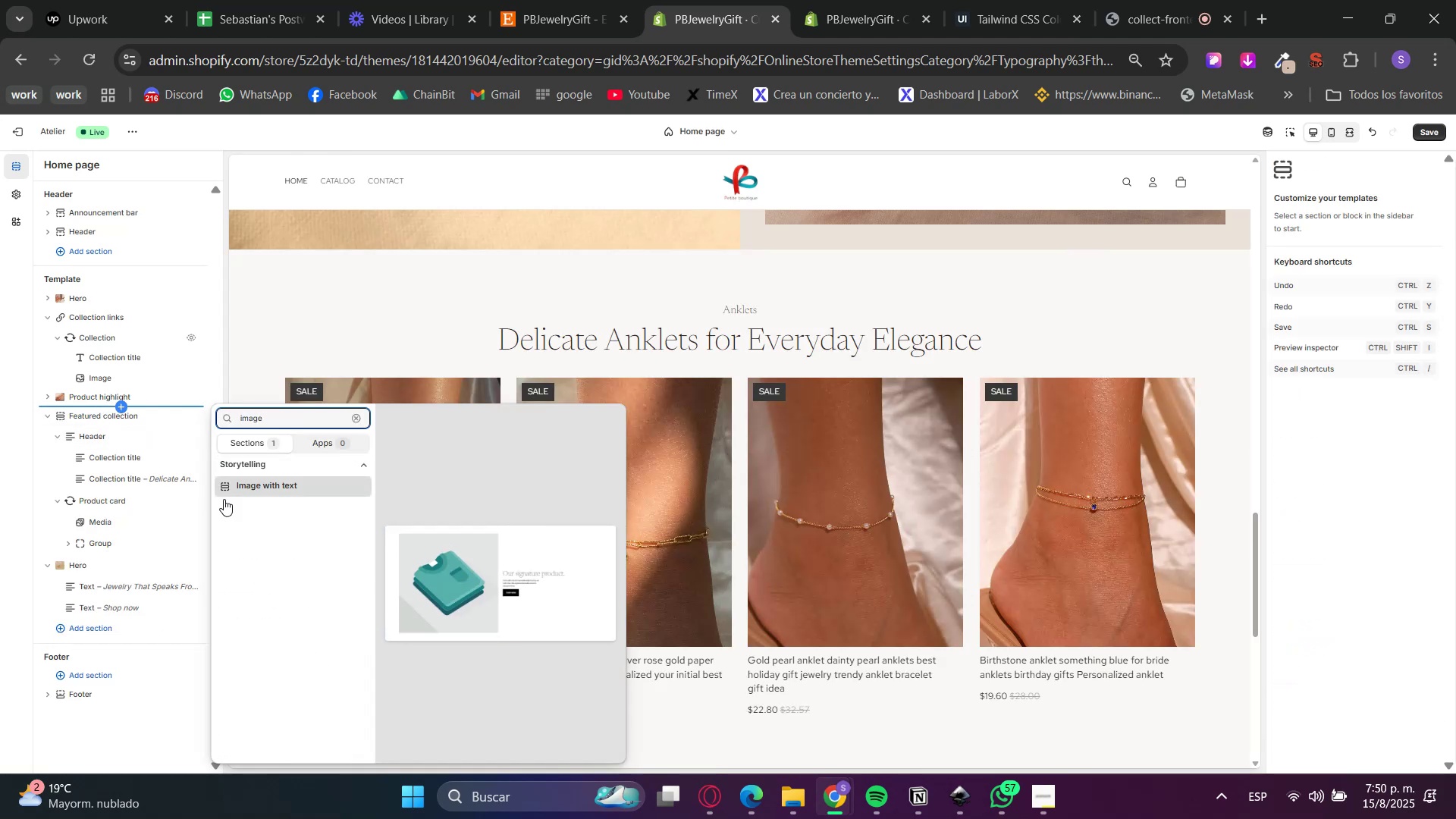 
left_click([249, 477])
 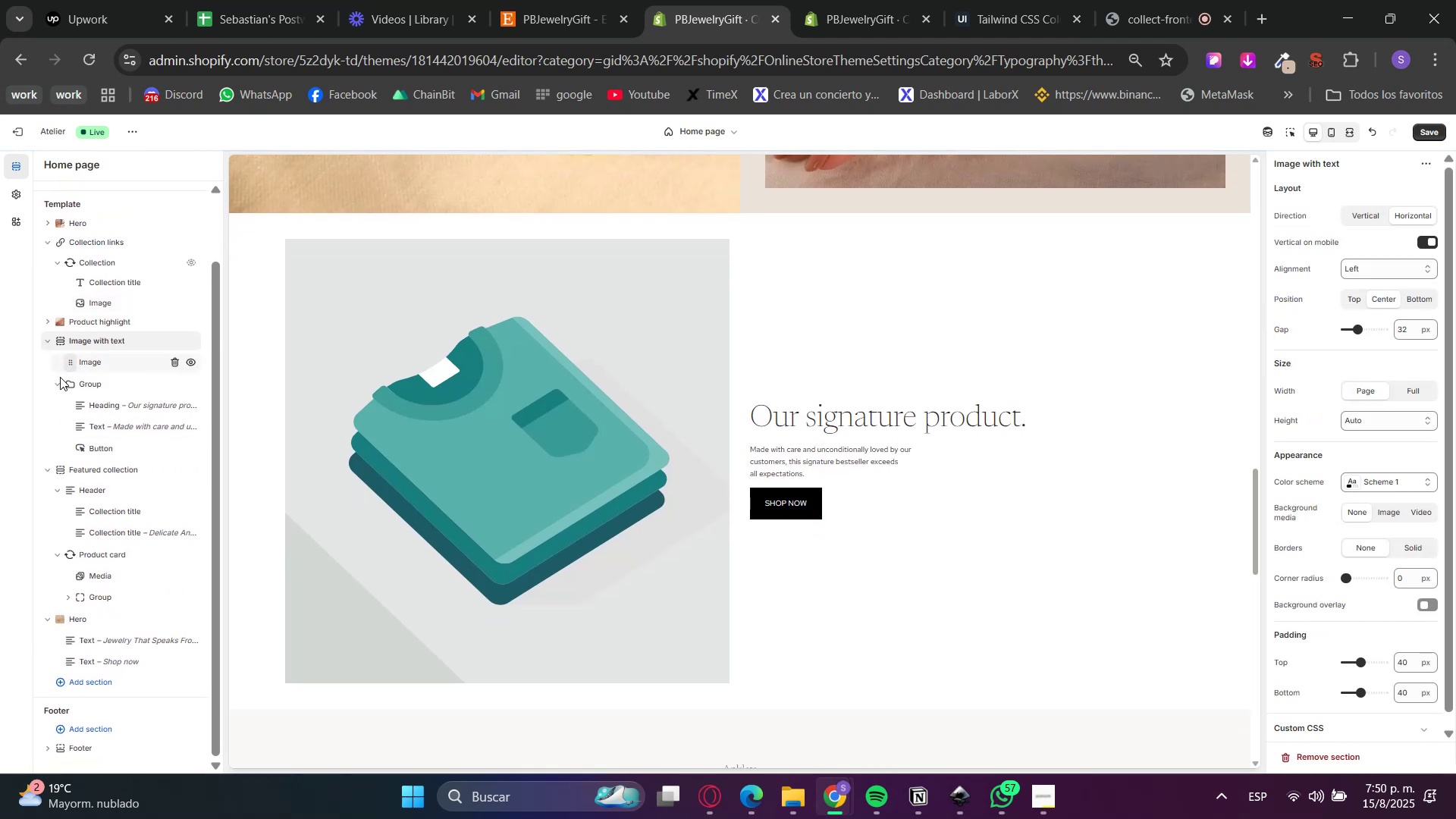 
left_click_drag(start_coordinate=[69, 449], to_coordinate=[72, 421])
 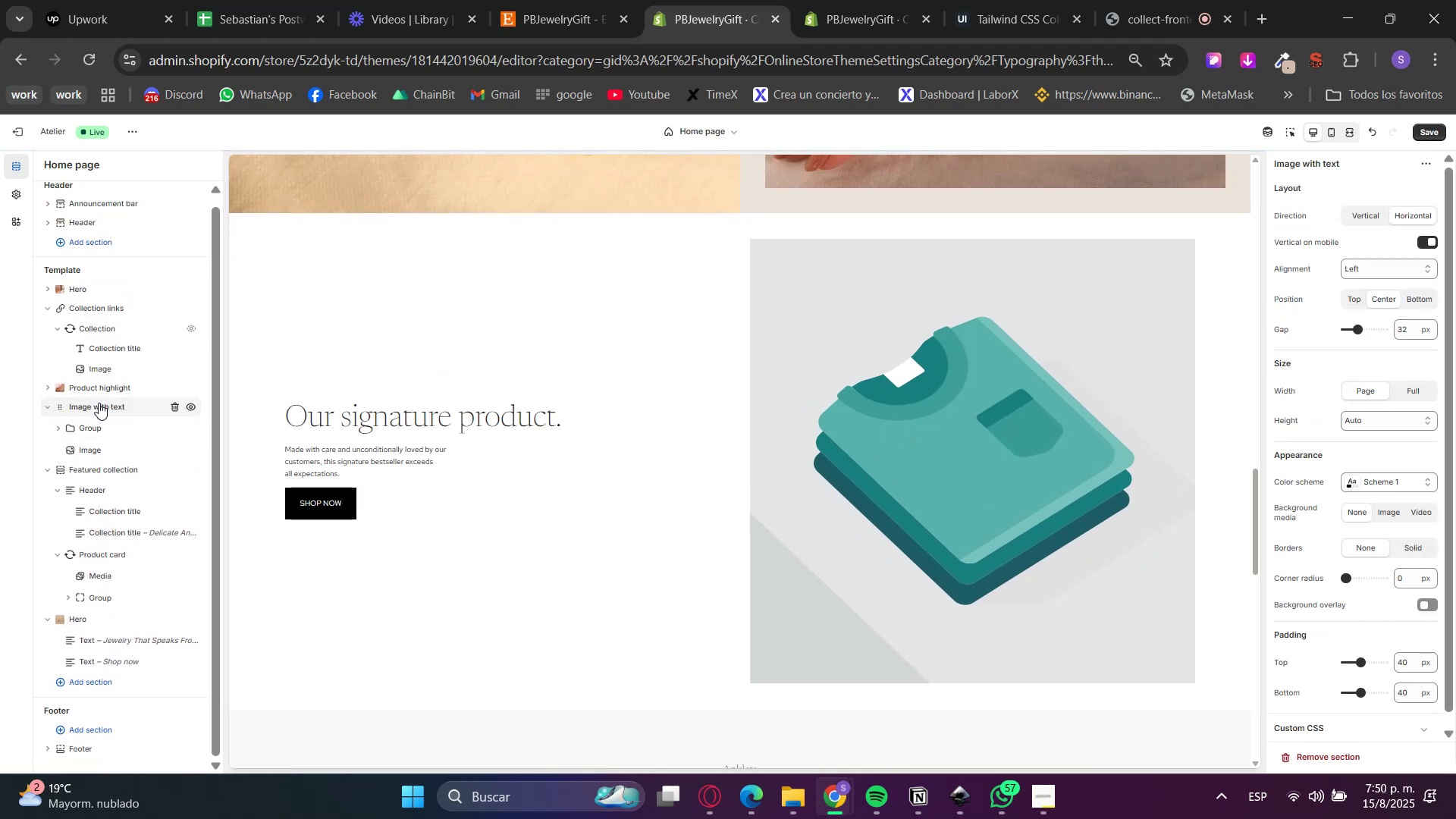 
double_click([1398, 660])
 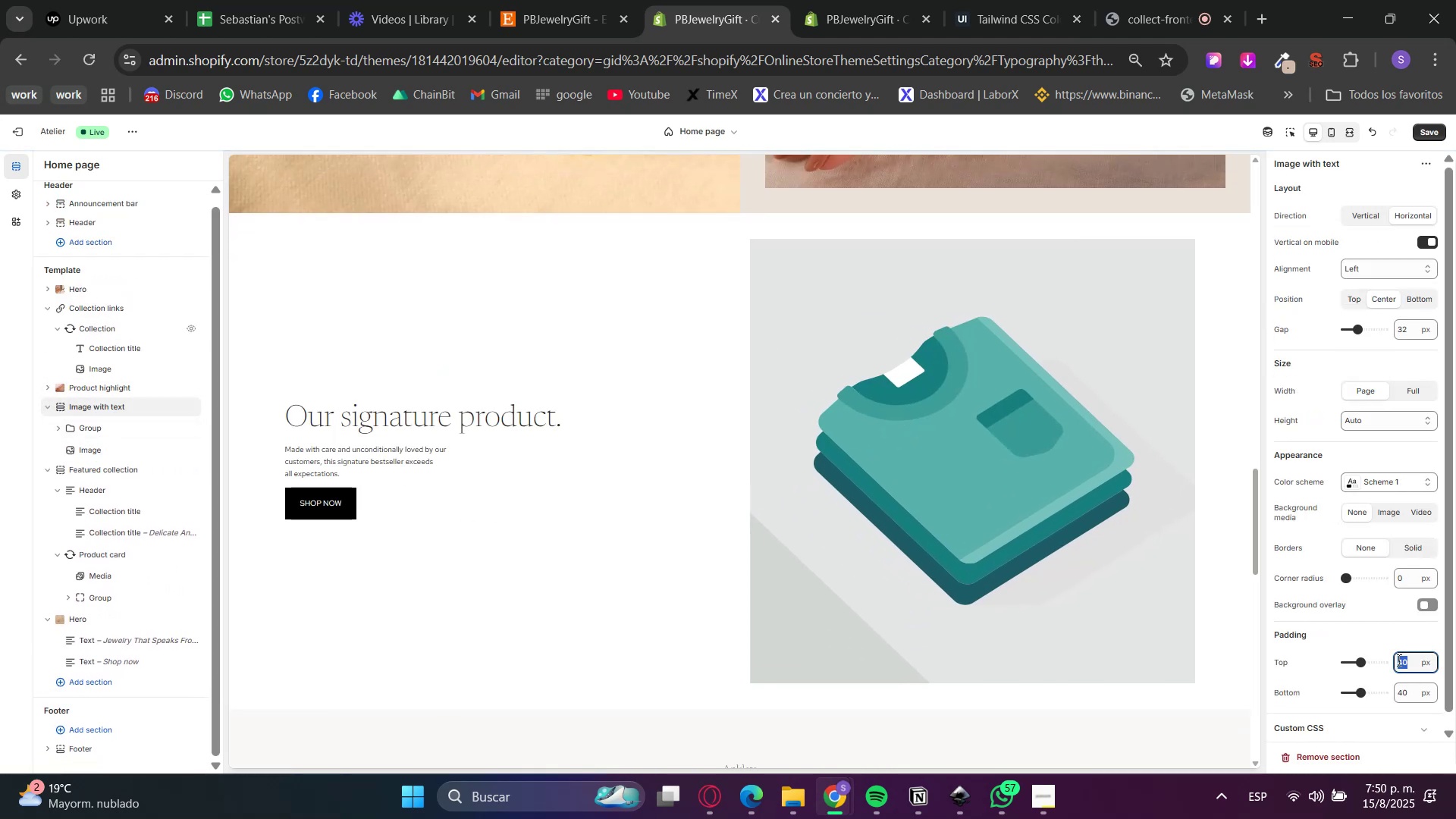 
triple_click([1398, 660])
 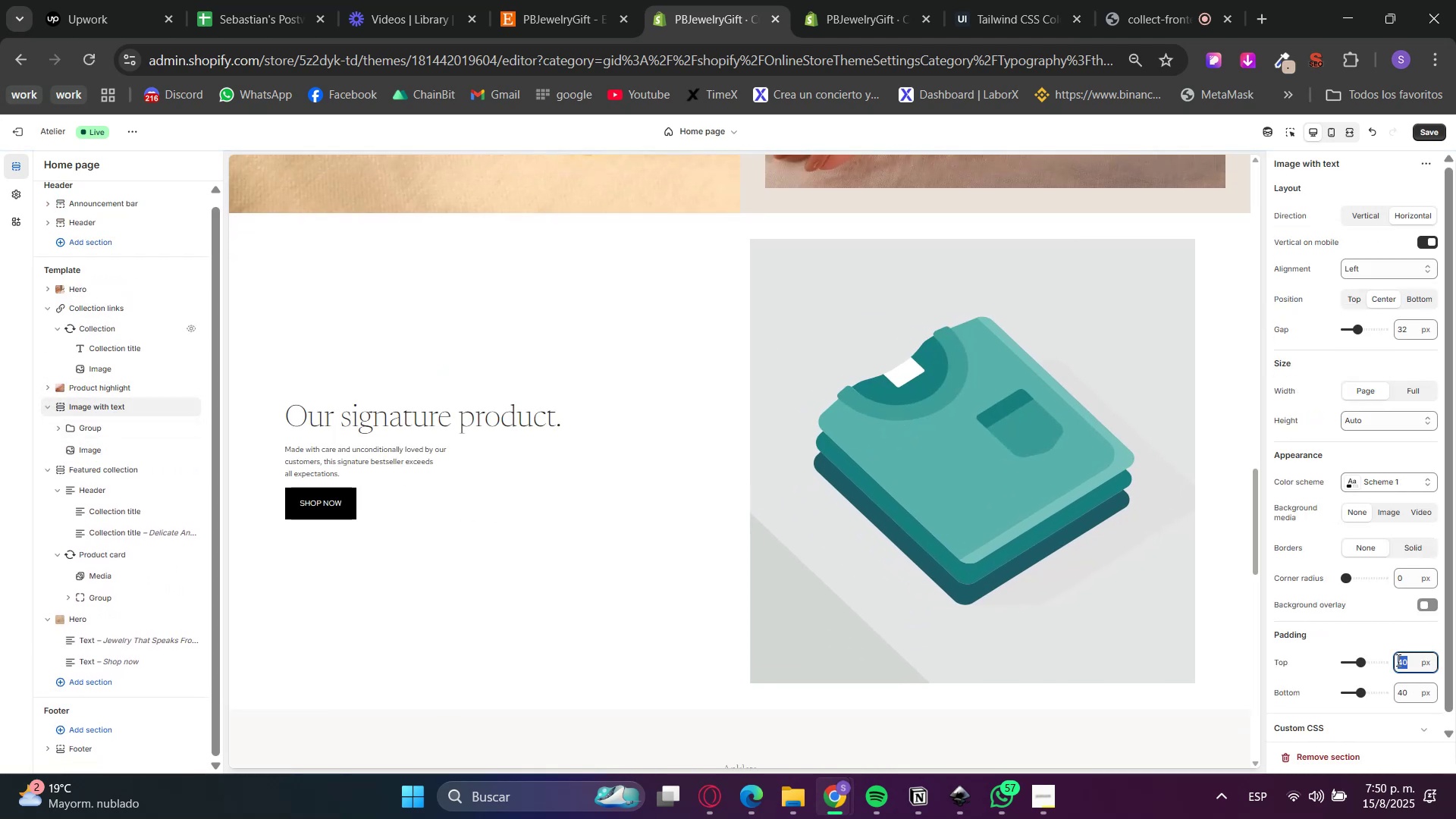 
key(Numpad7)
 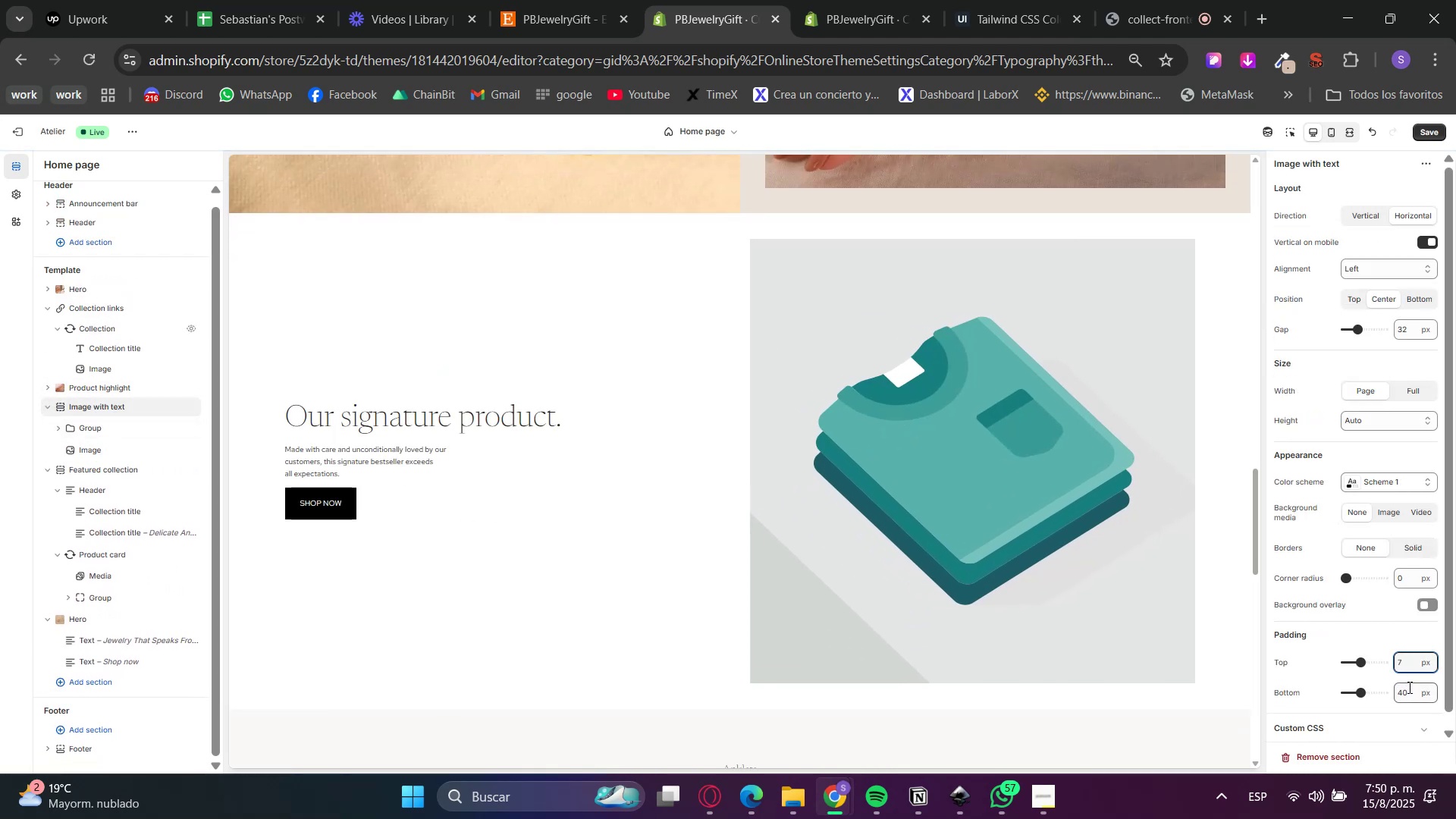 
left_click_drag(start_coordinate=[1403, 667], to_coordinate=[1374, 670])
 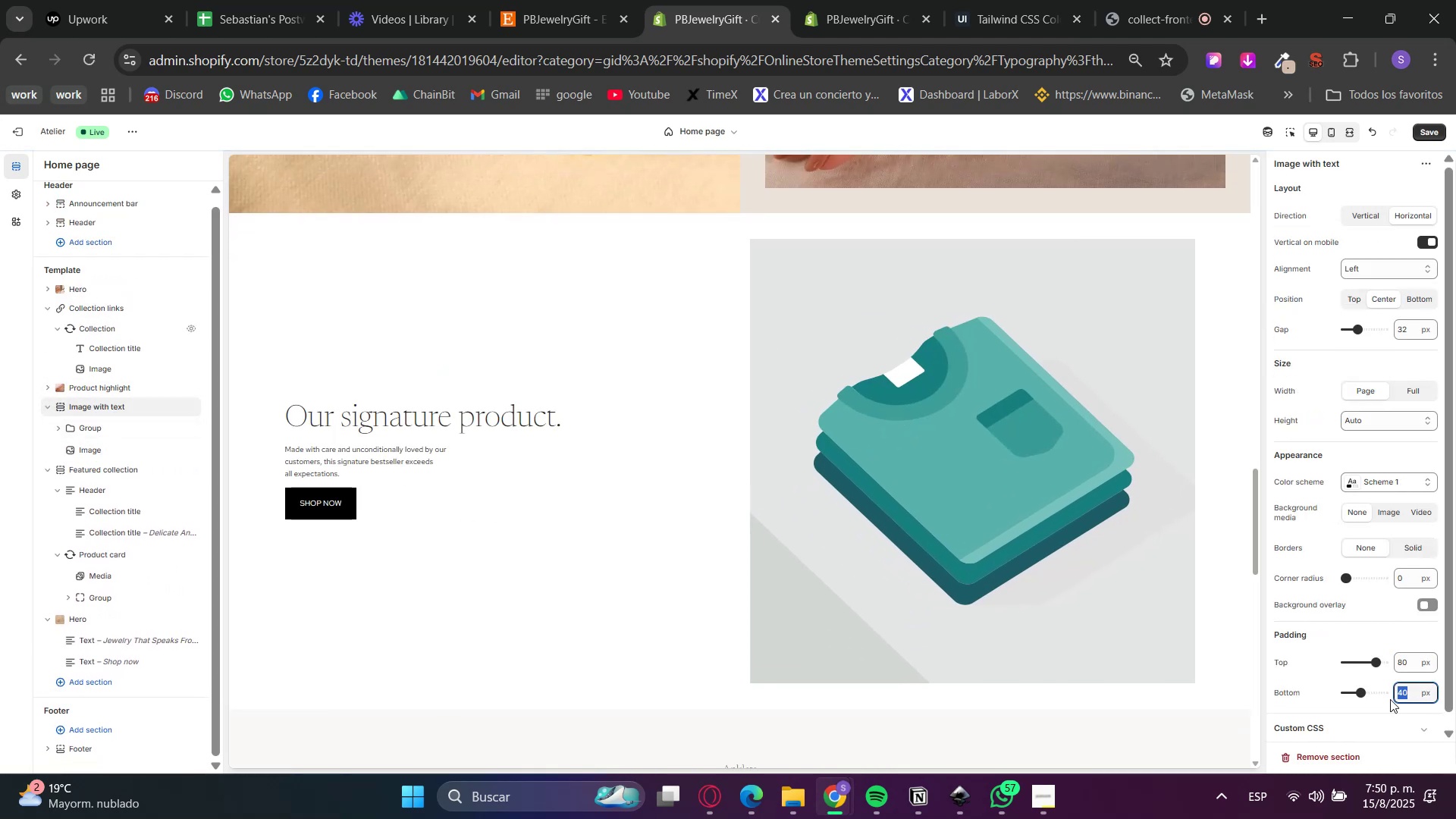 
key(Numpad8)
 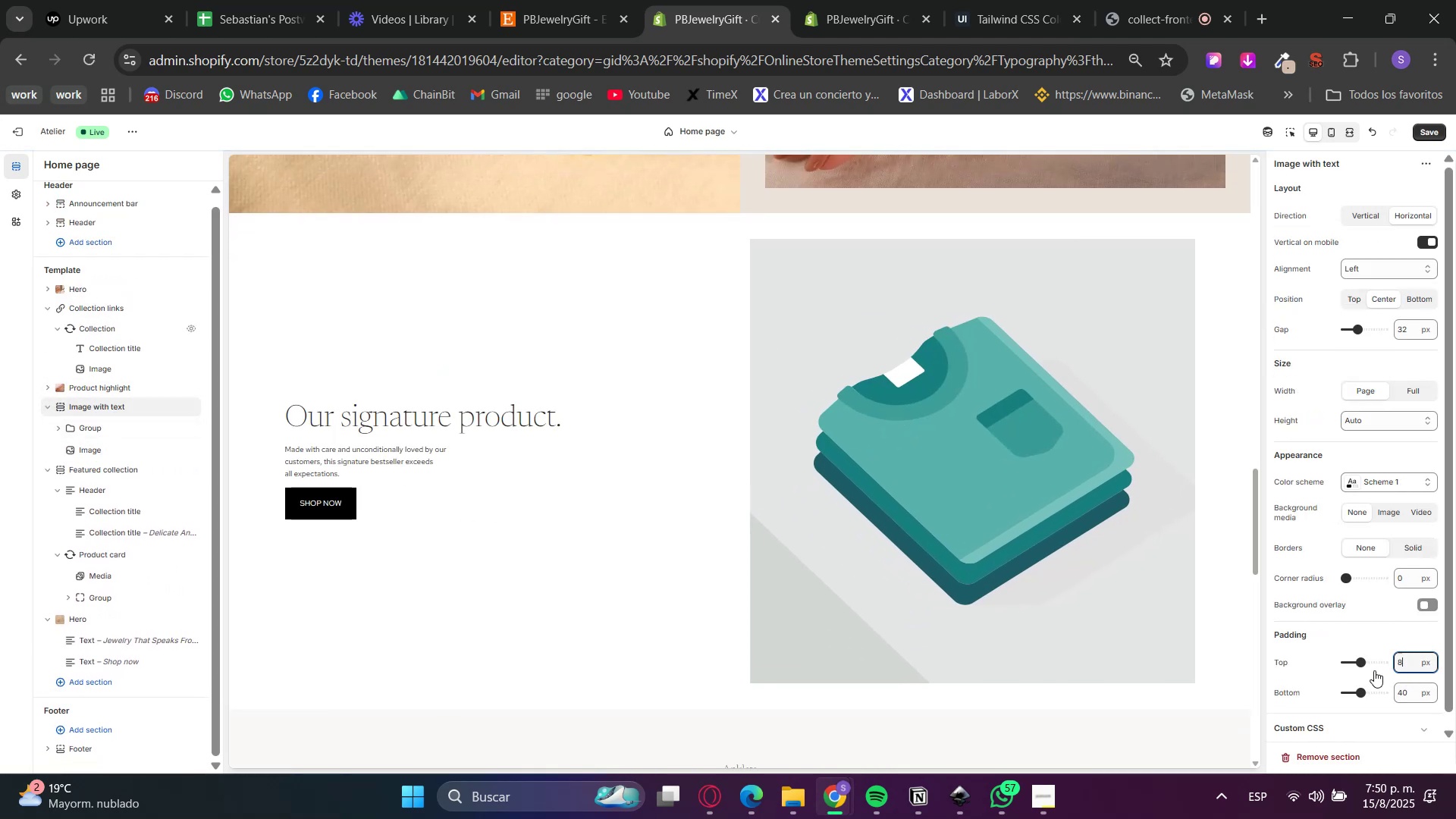 
key(Numpad0)
 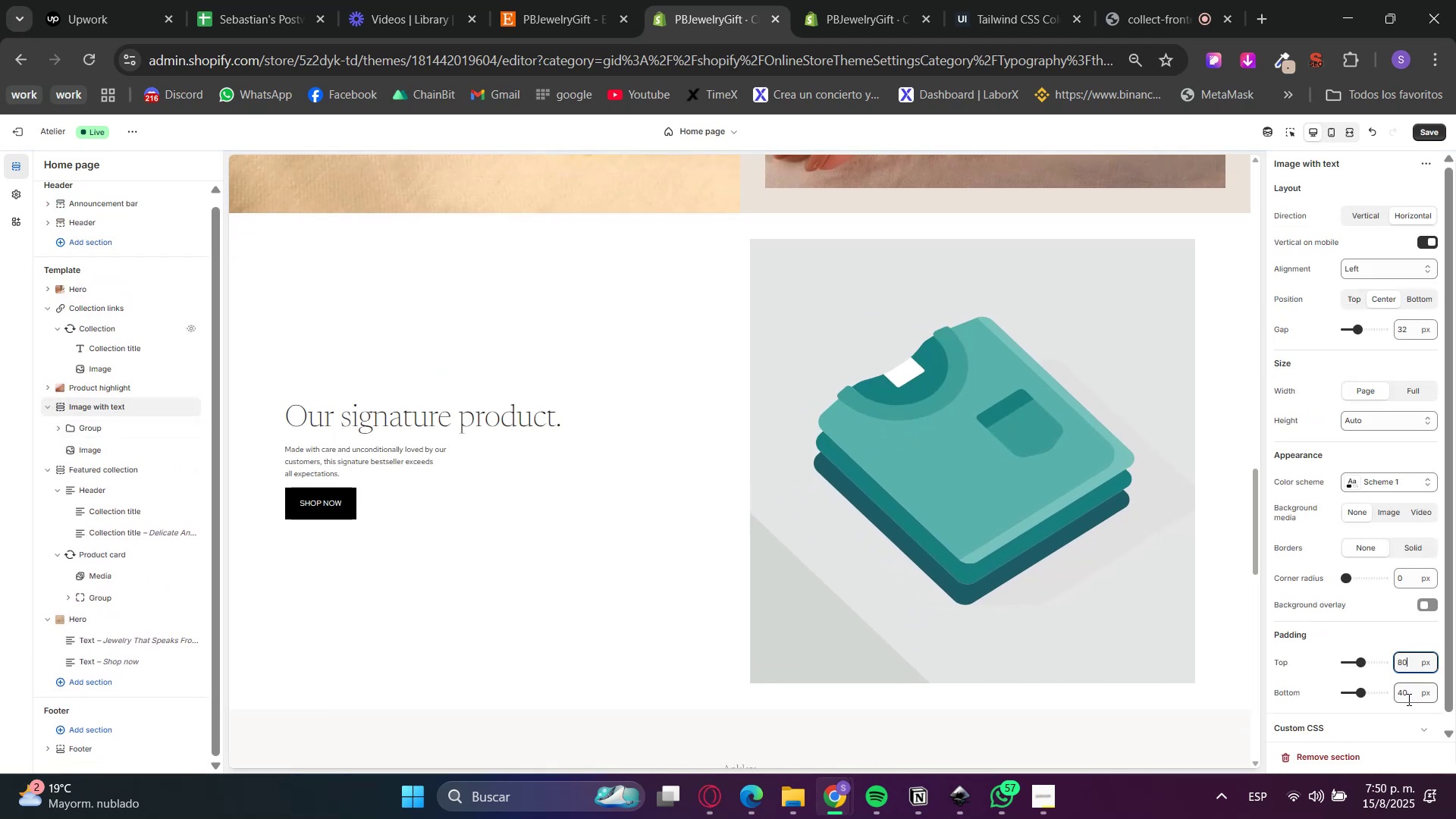 
left_click_drag(start_coordinate=[1407, 701], to_coordinate=[1391, 699])
 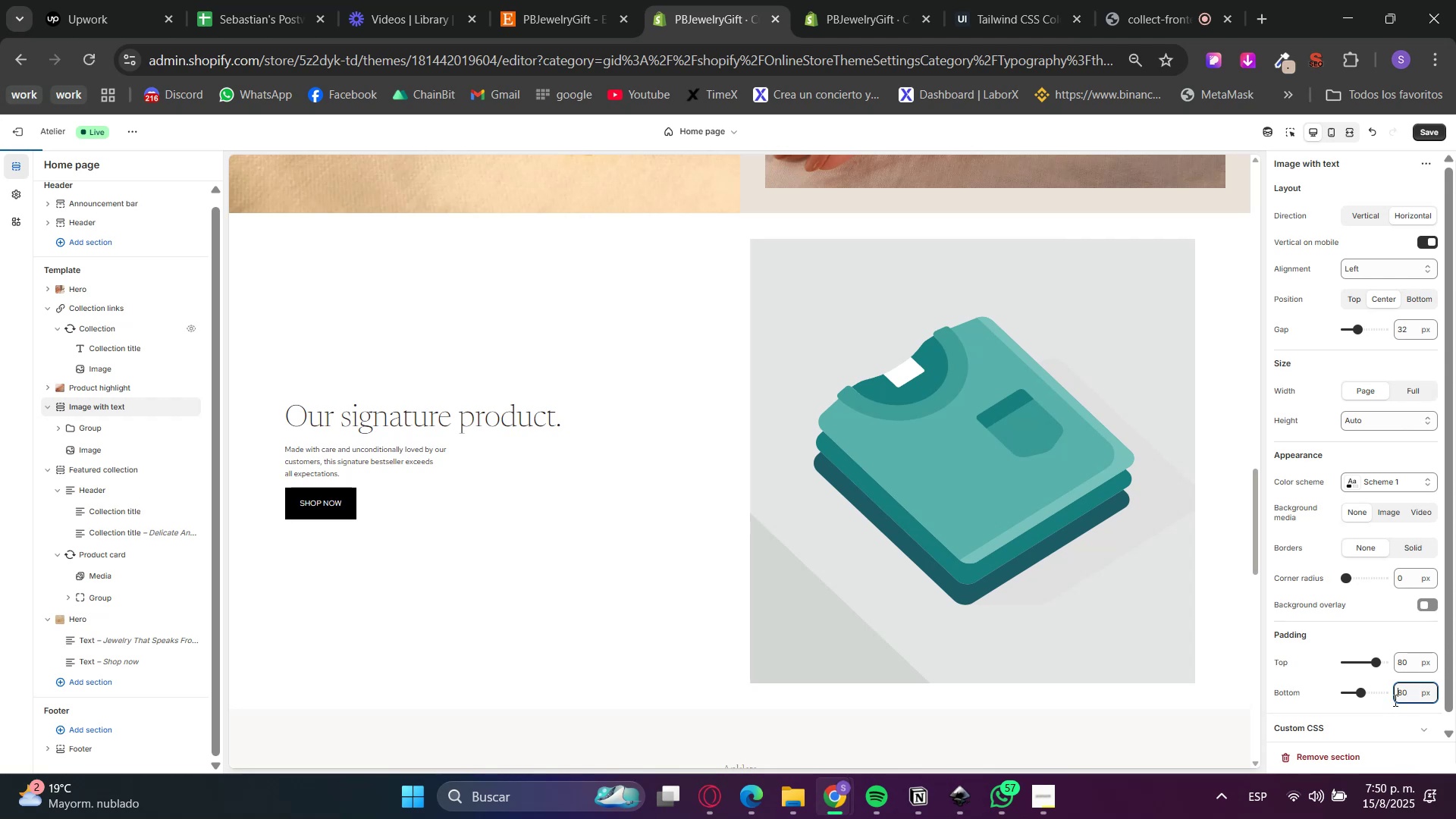 
key(Numpad8)
 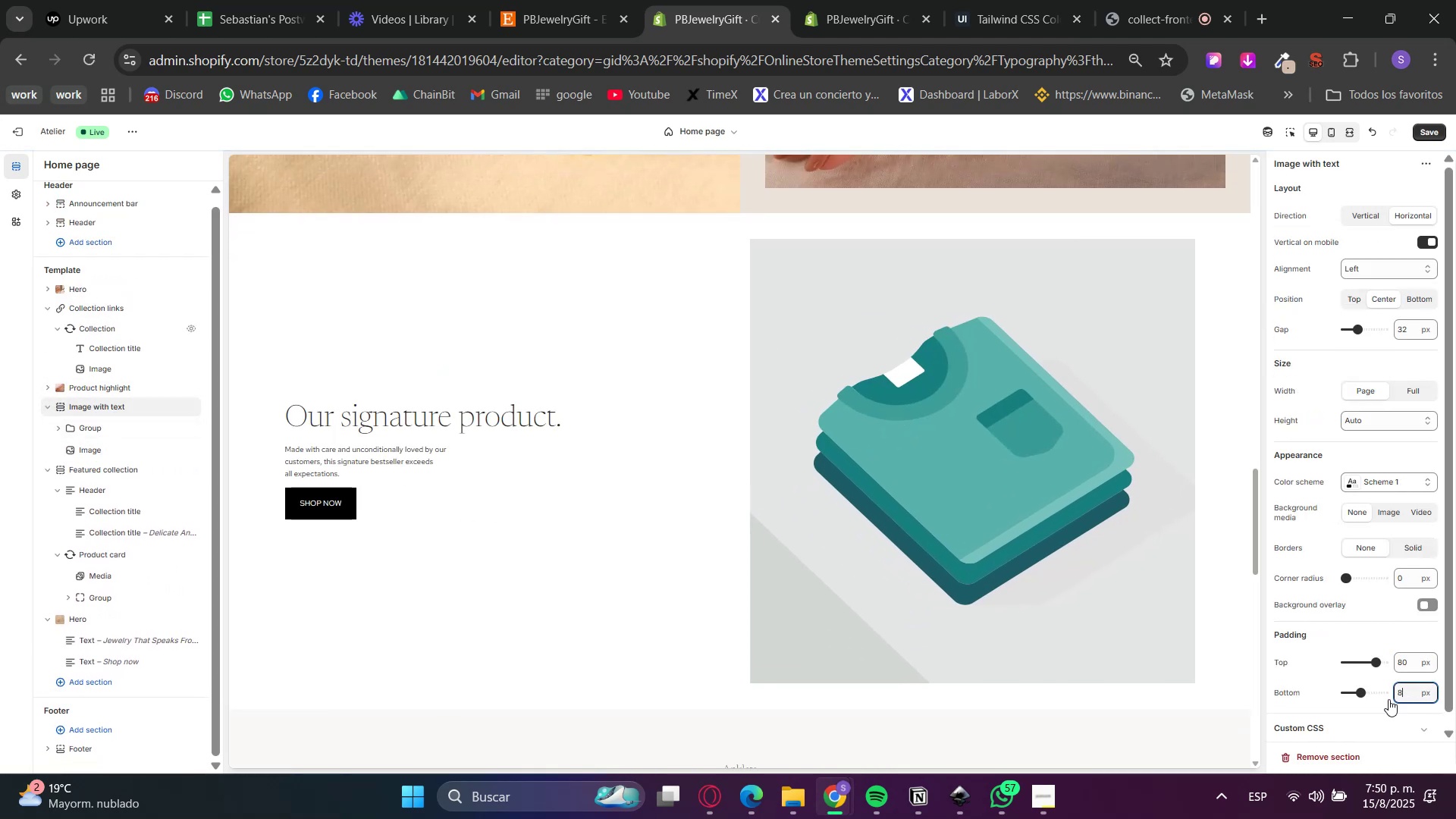 
key(Numpad0)
 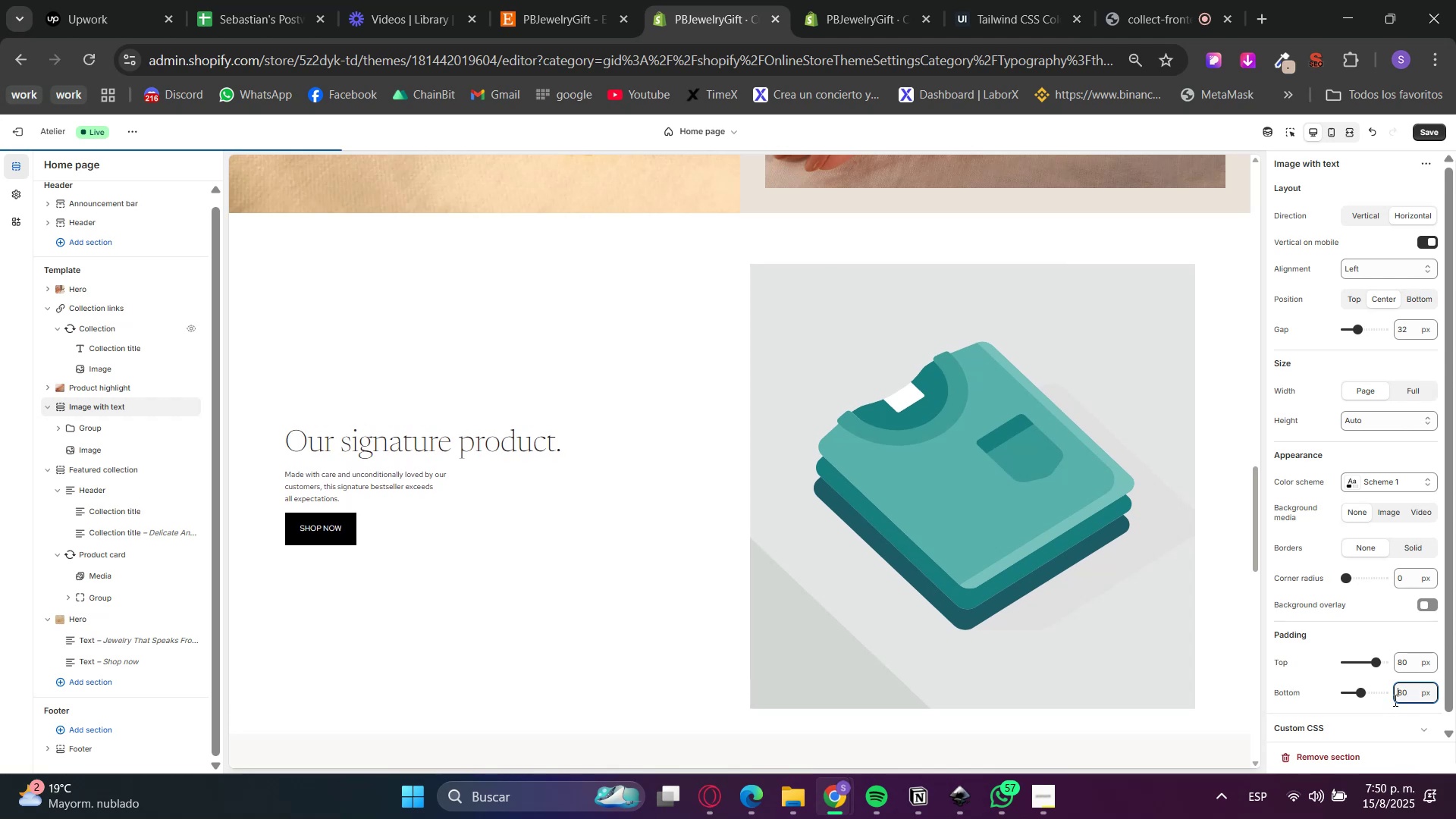 
left_click([1398, 710])
 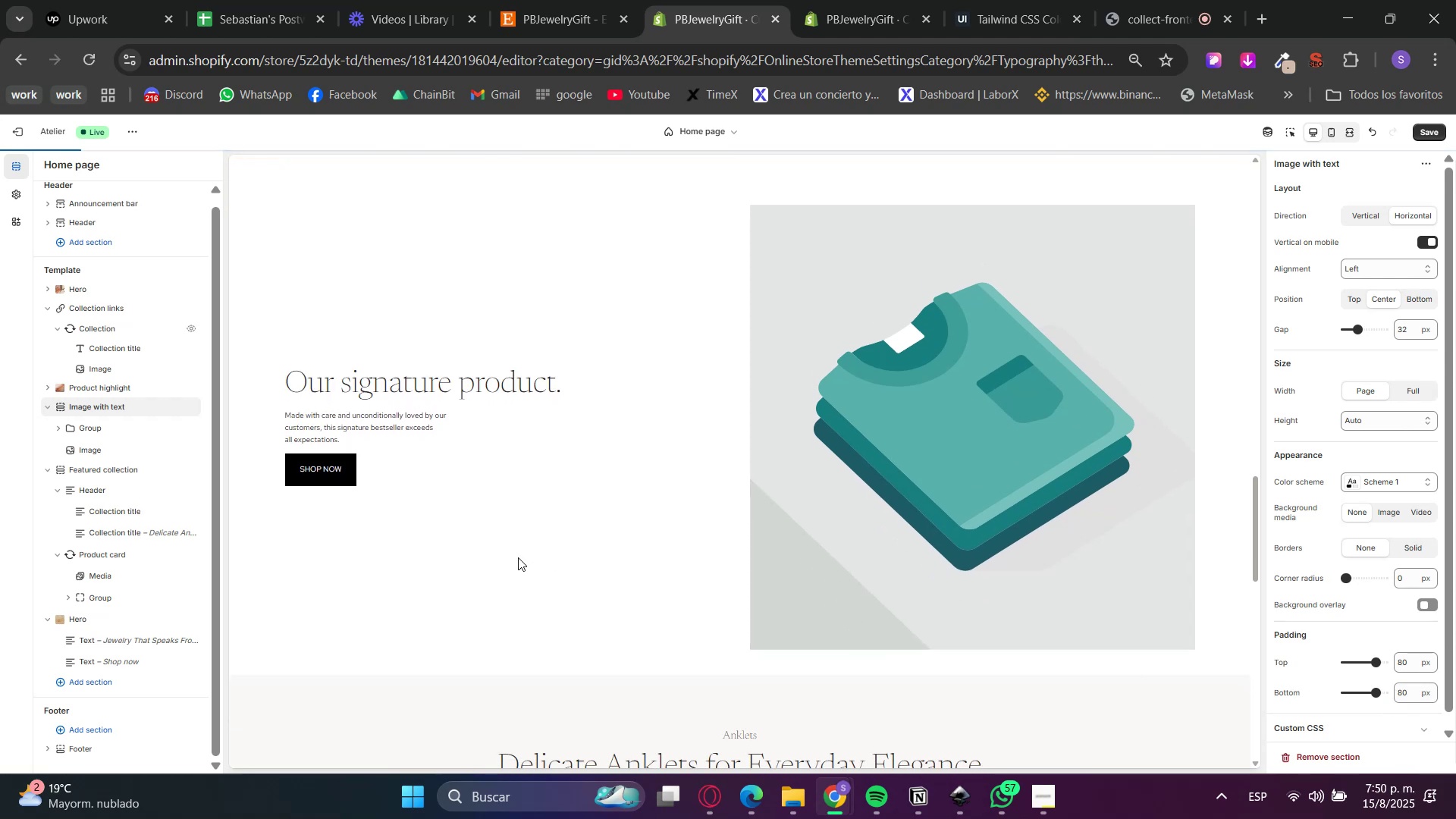 
scroll: coordinate [596, 564], scroll_direction: up, amount: 12.0
 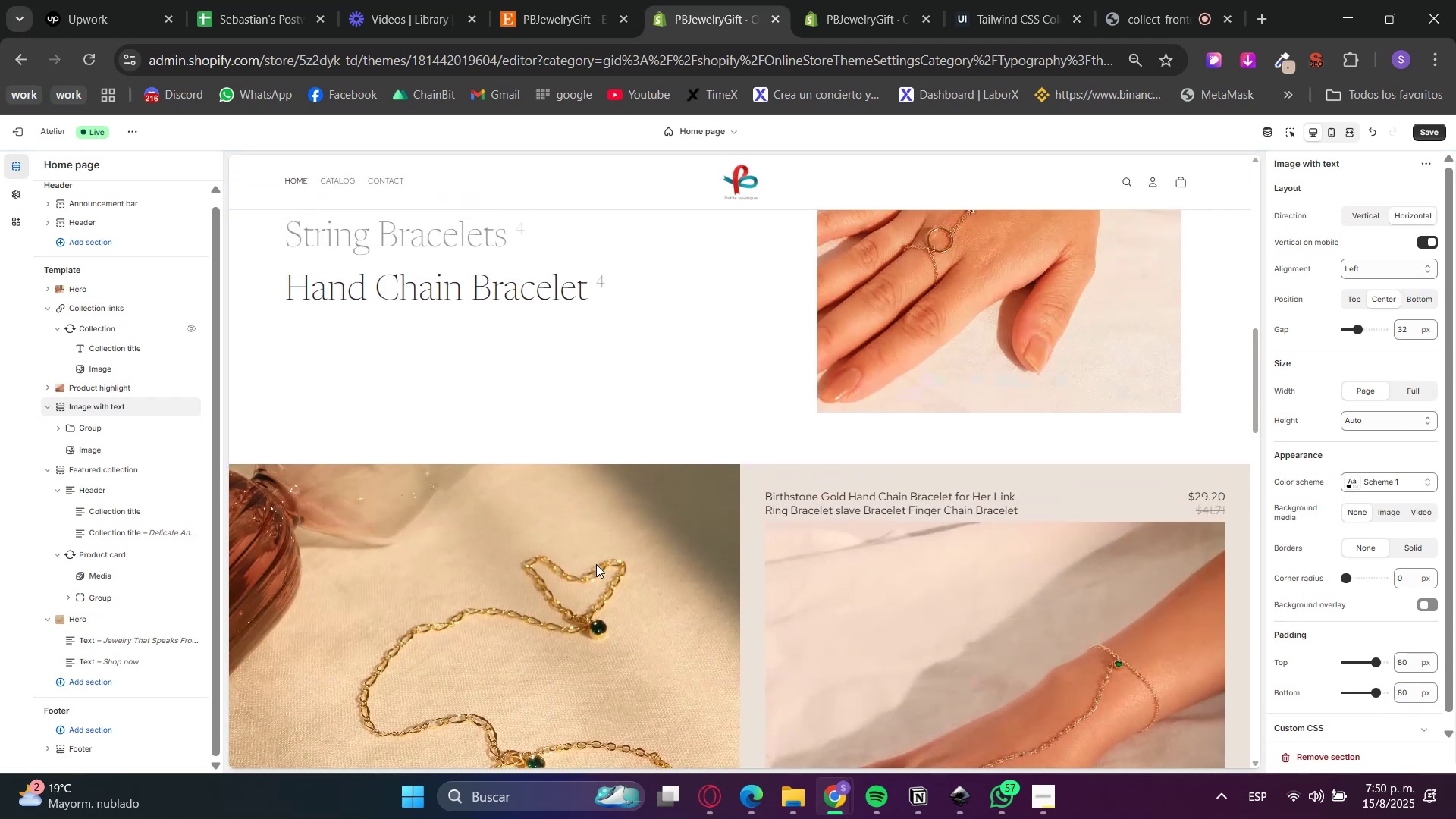 
scroll: coordinate [559, 432], scroll_direction: down, amount: 17.0
 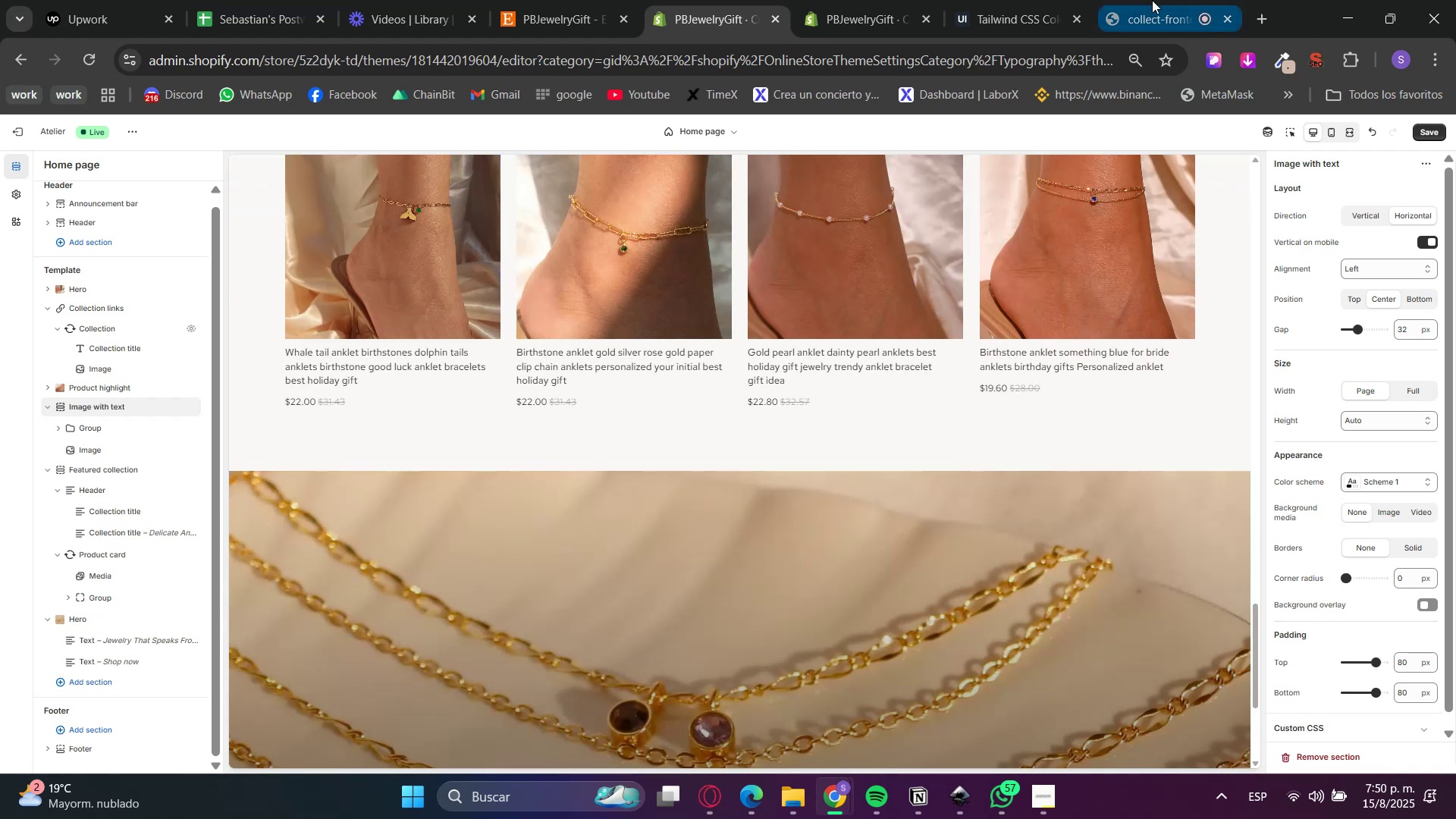 
left_click([1061, 0])
 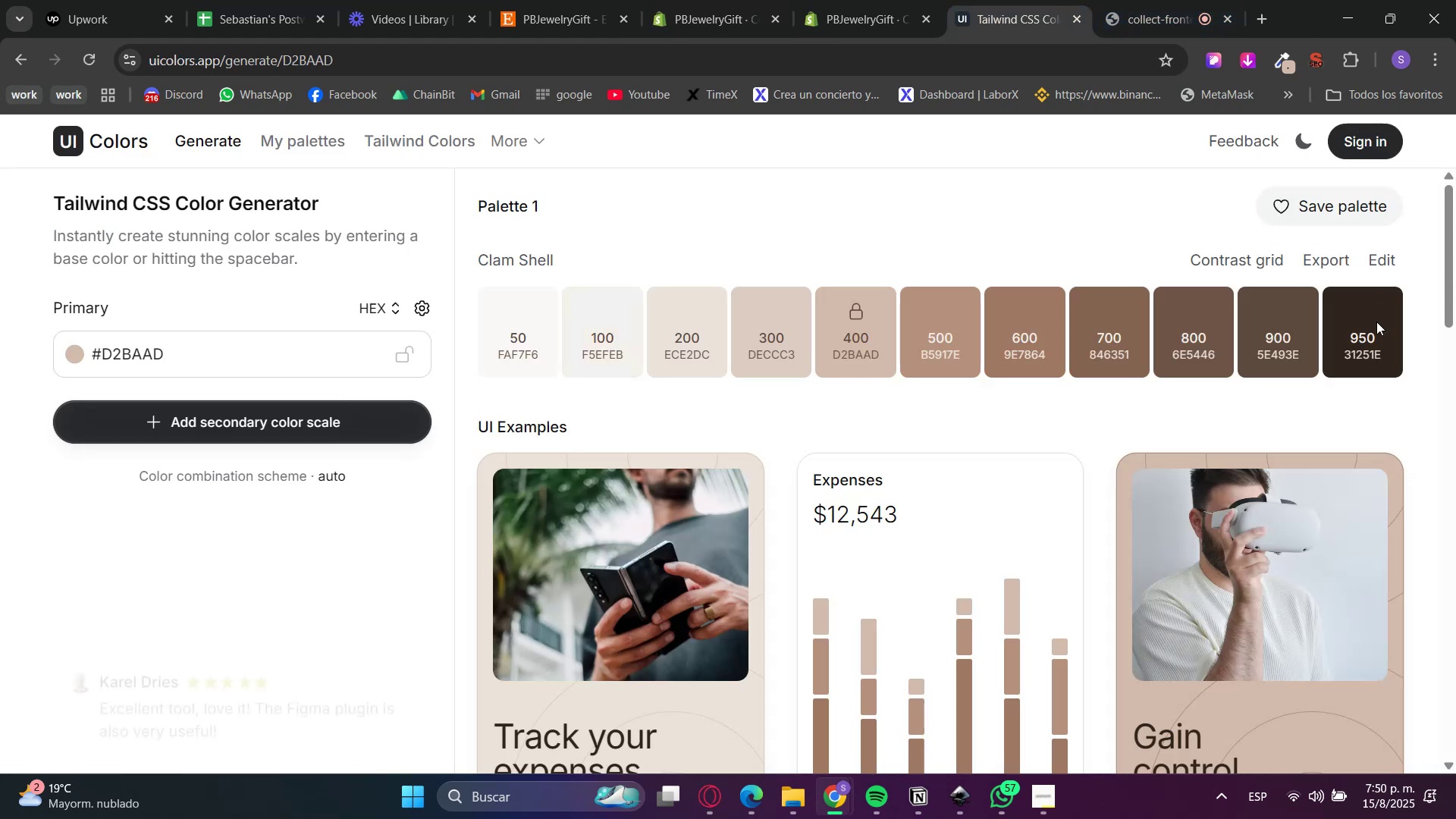 
left_click([1367, 355])
 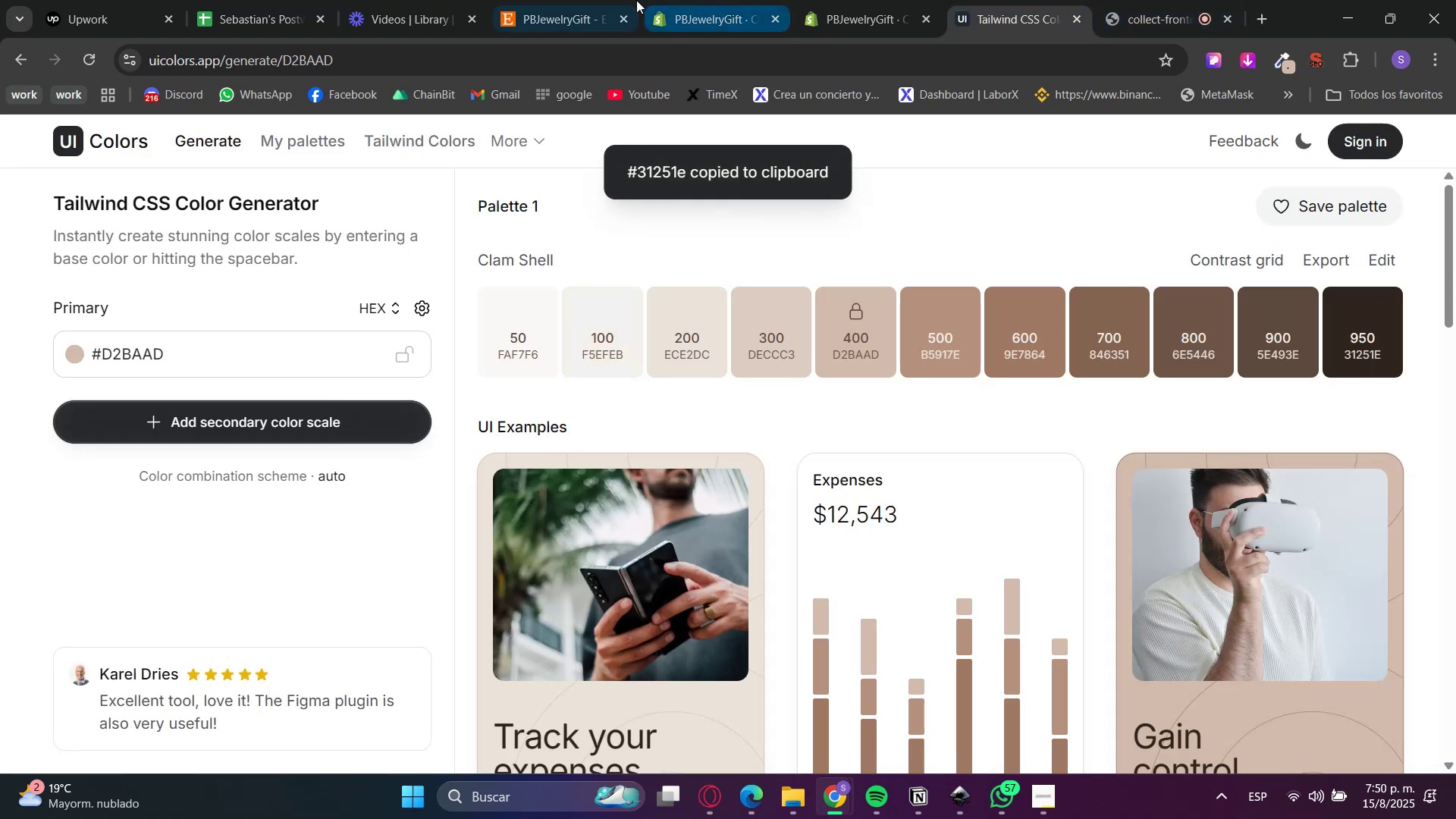 
left_click([735, 0])
 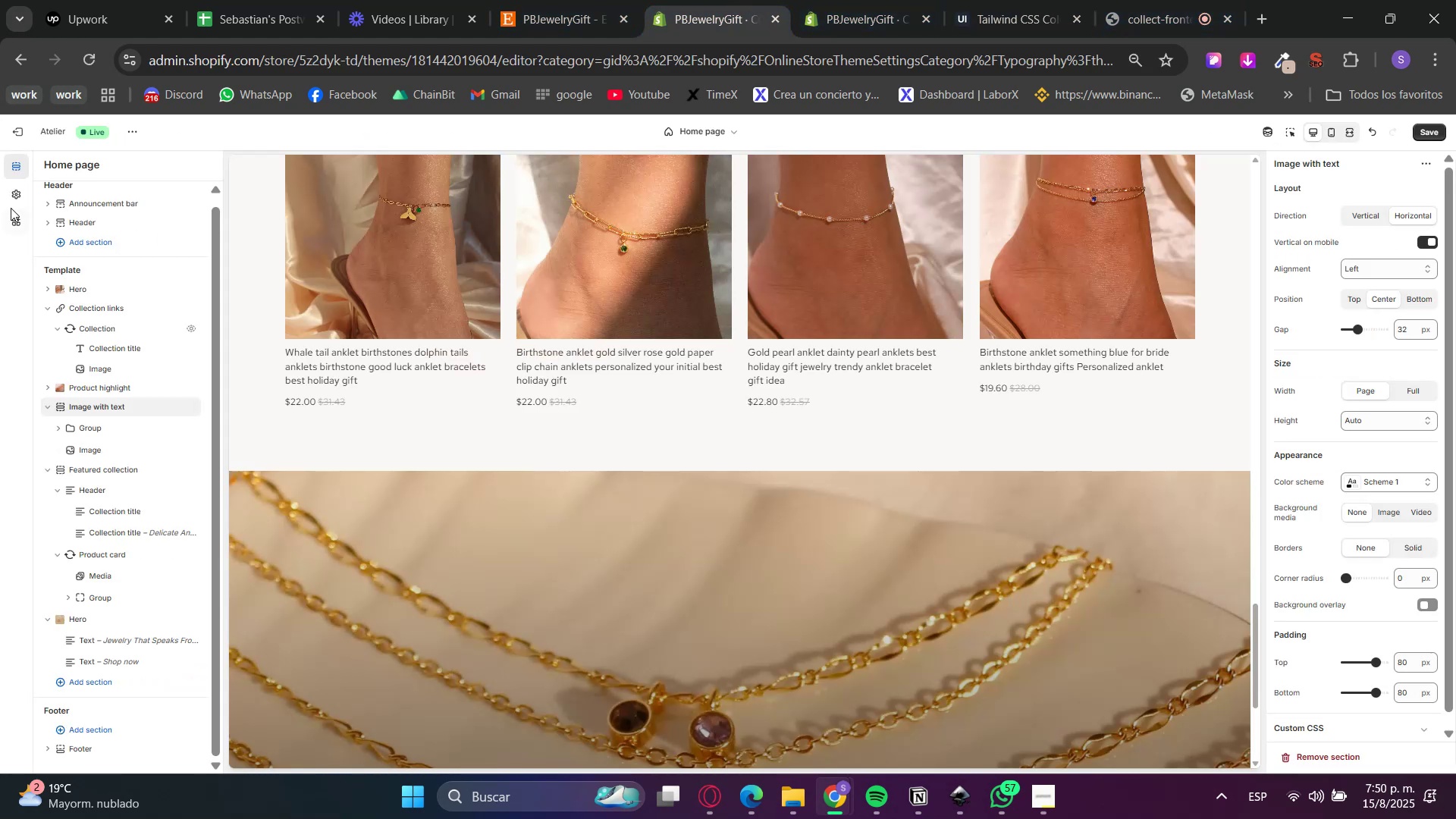 
double_click([13, 200])
 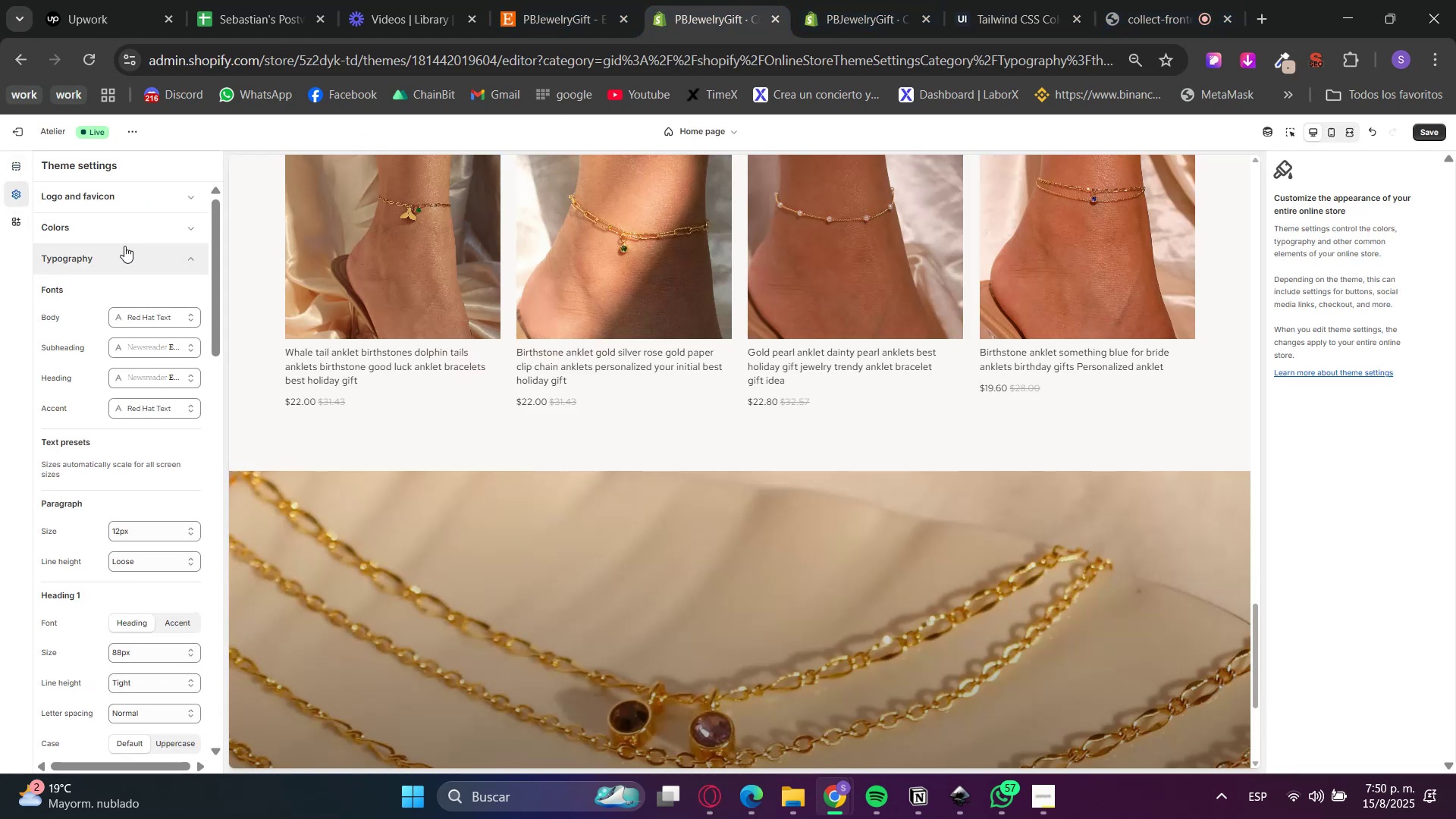 
left_click([104, 255])
 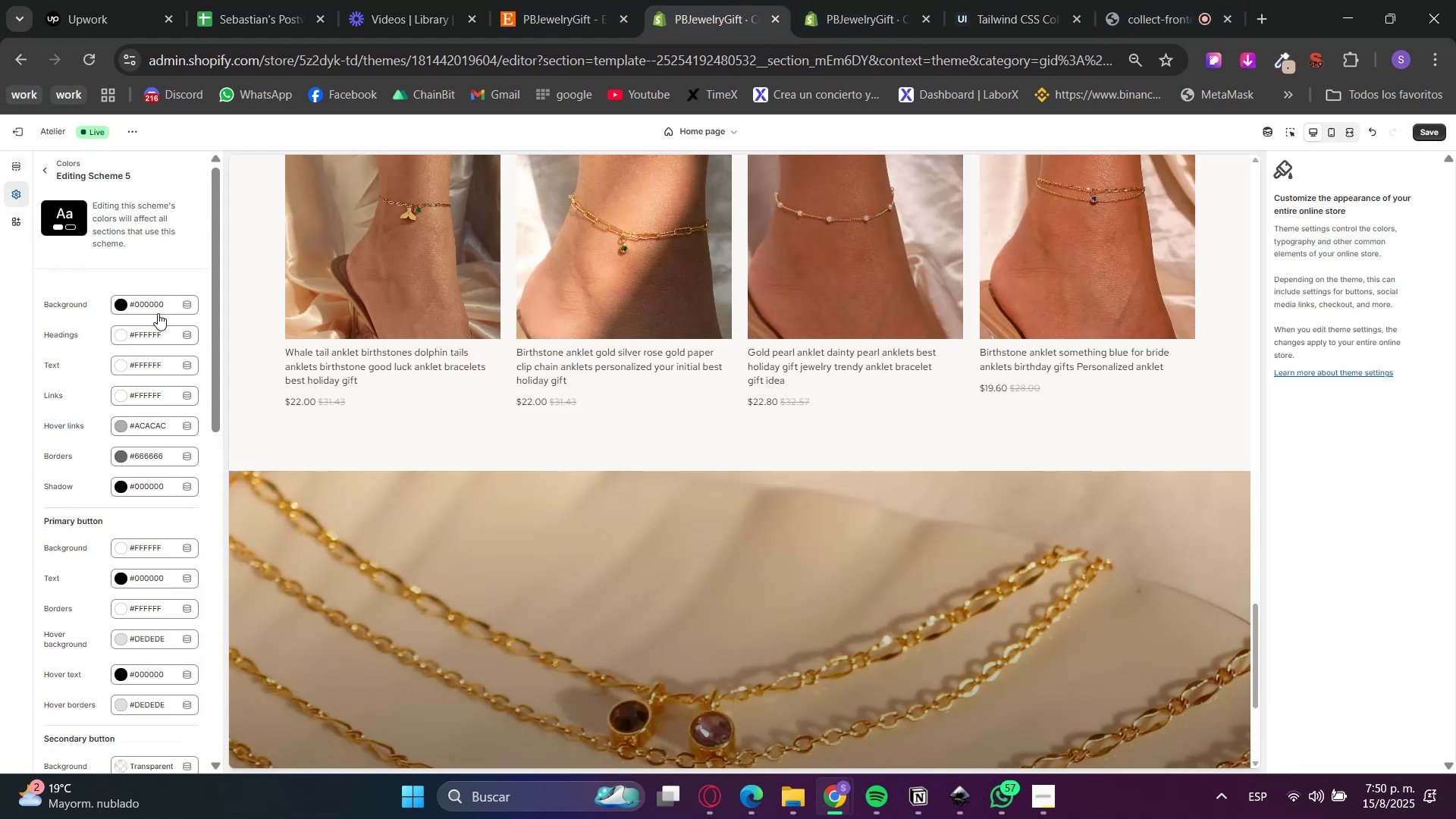 
left_click([199, 433])
 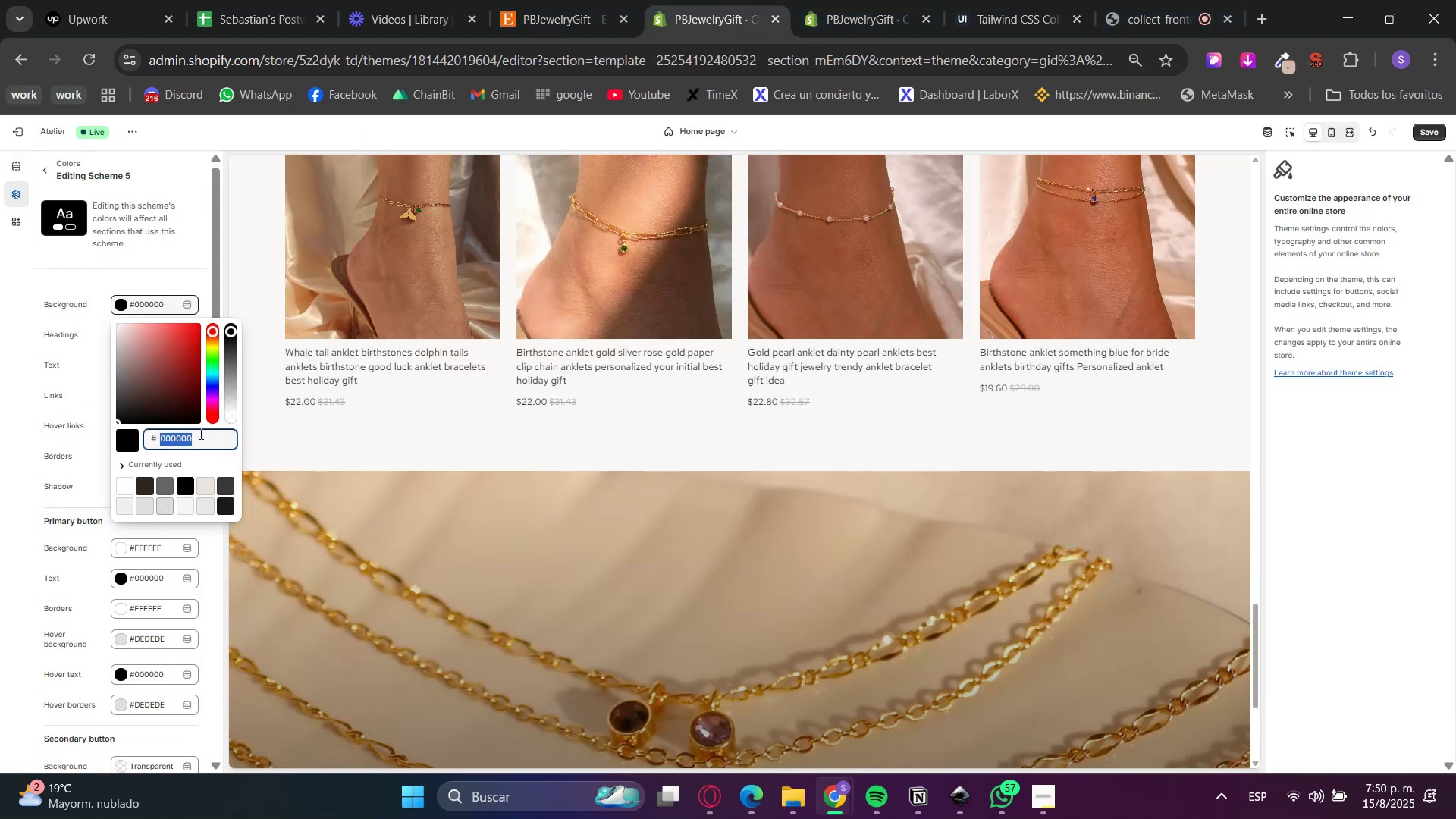 
double_click([199, 433])
 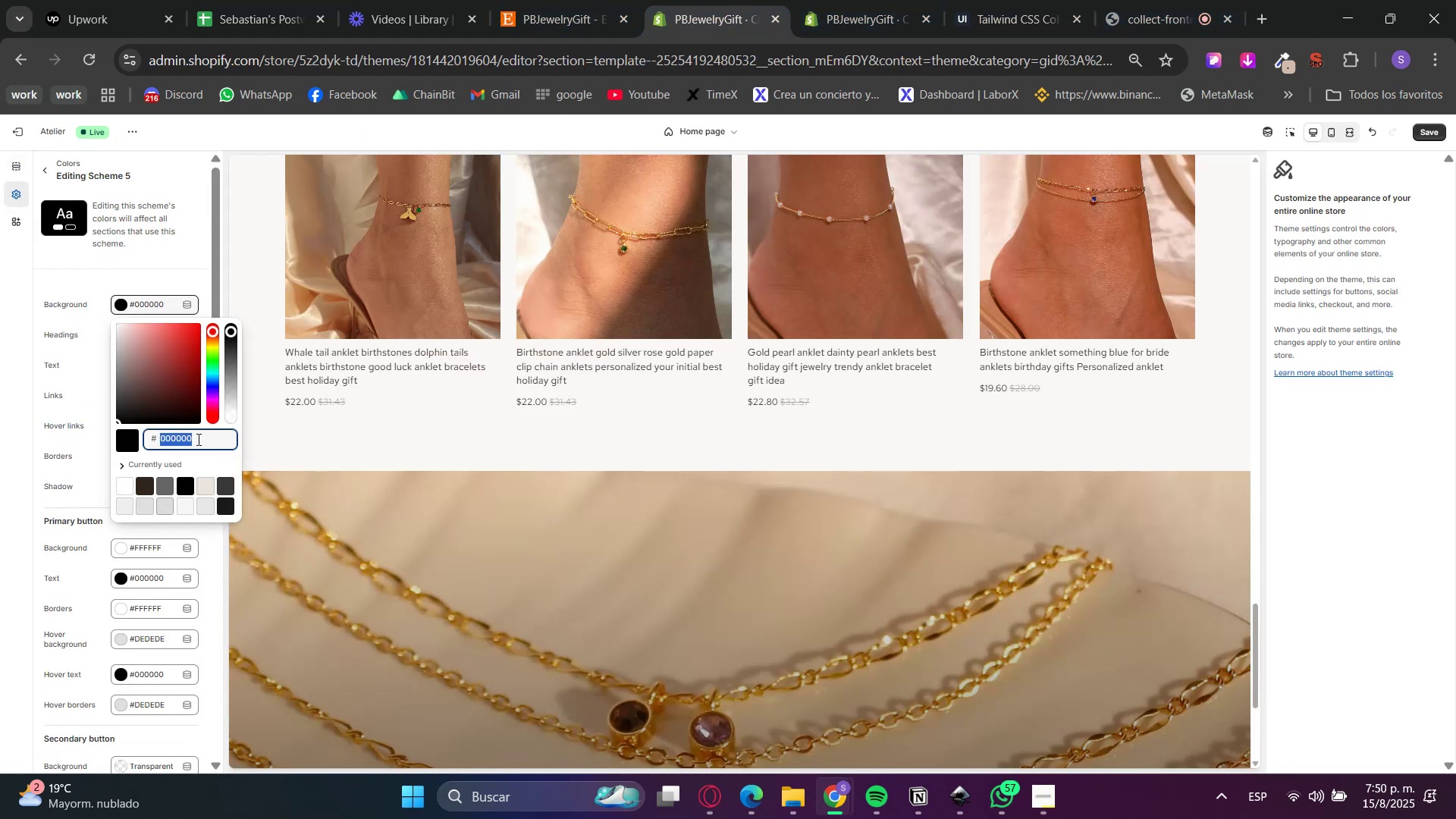 
key(Control+V)
 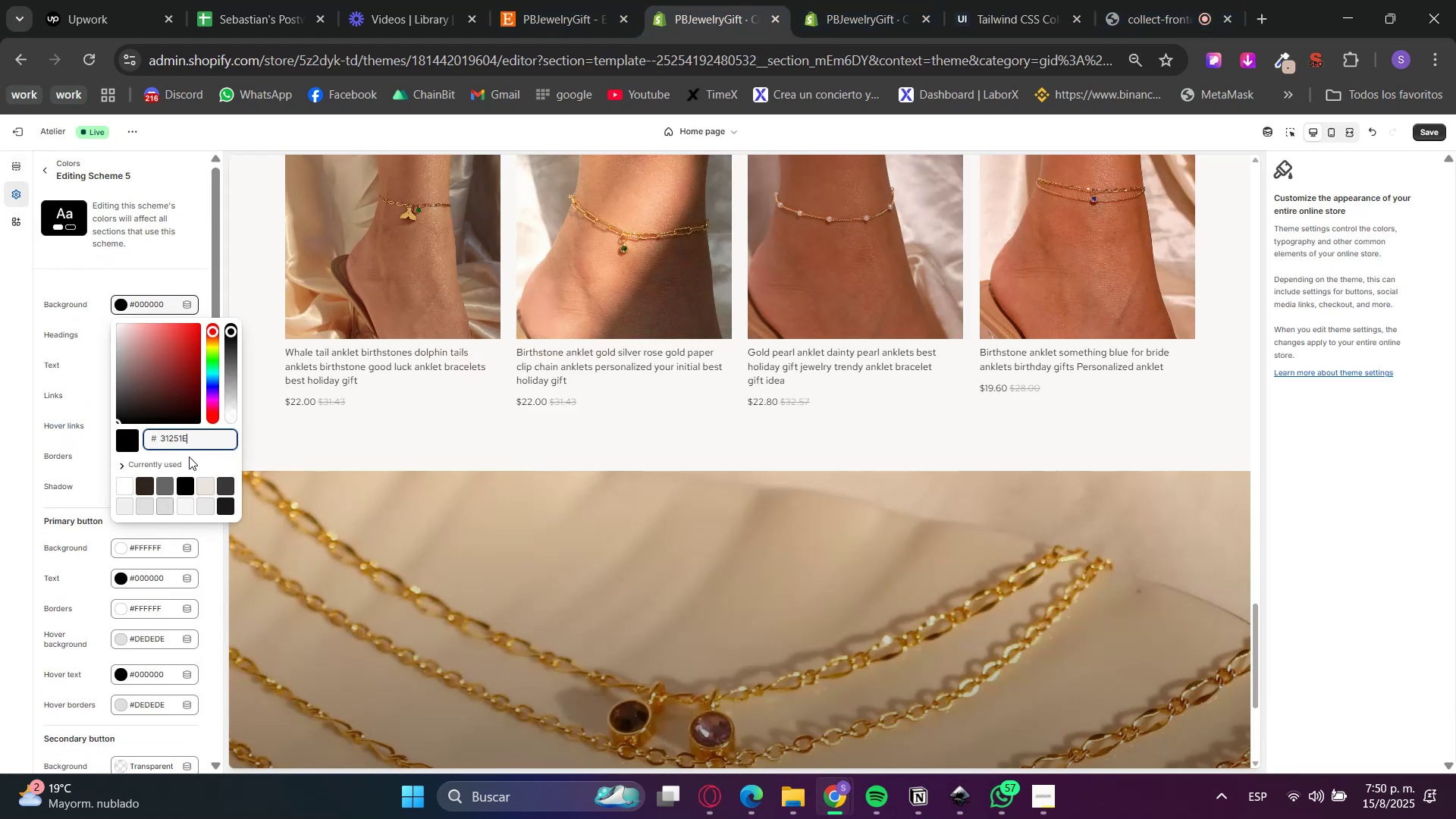 
left_click([189, 457])
 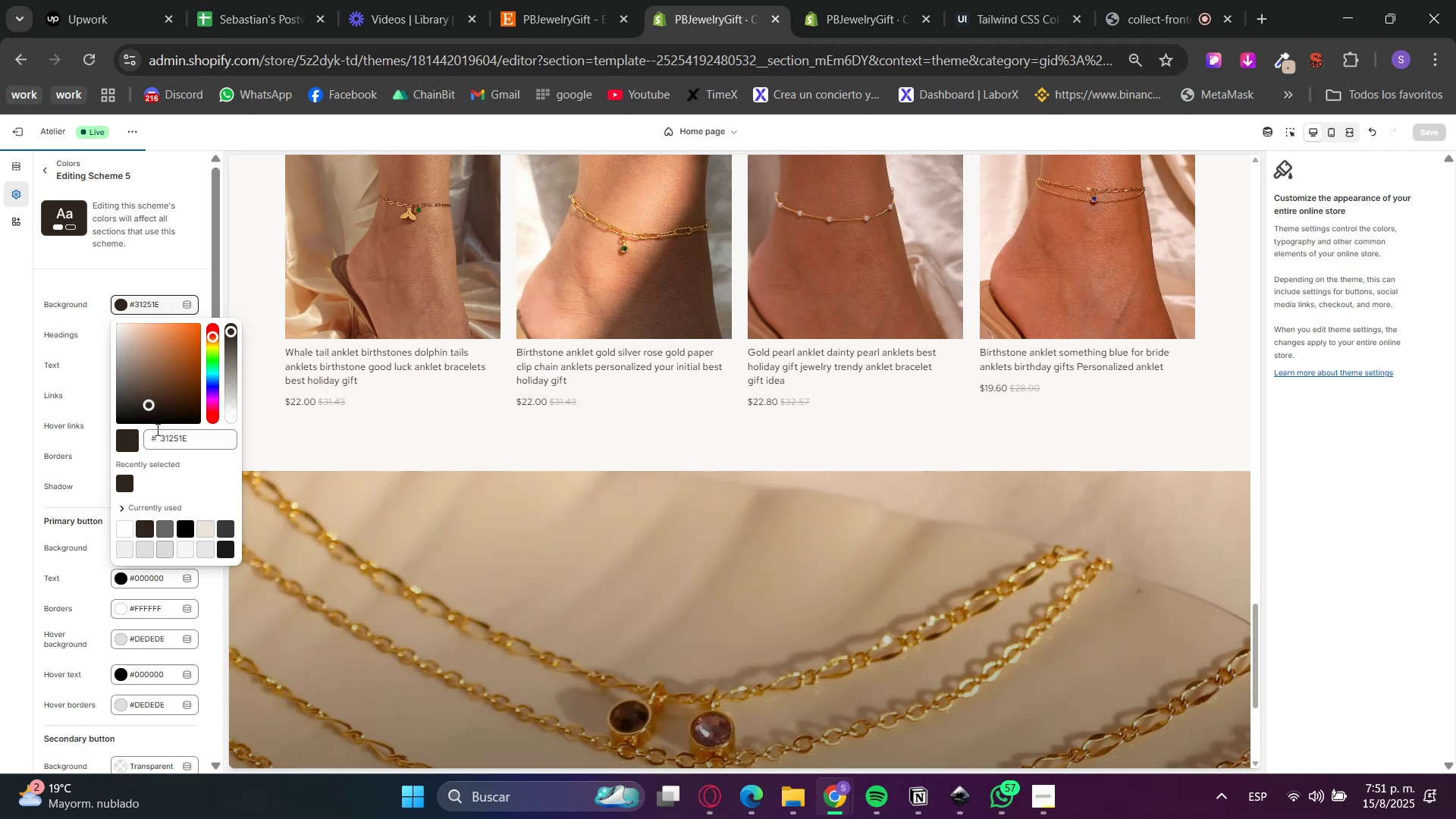 
left_click_drag(start_coordinate=[5, 479], to_coordinate=[0, 482])
 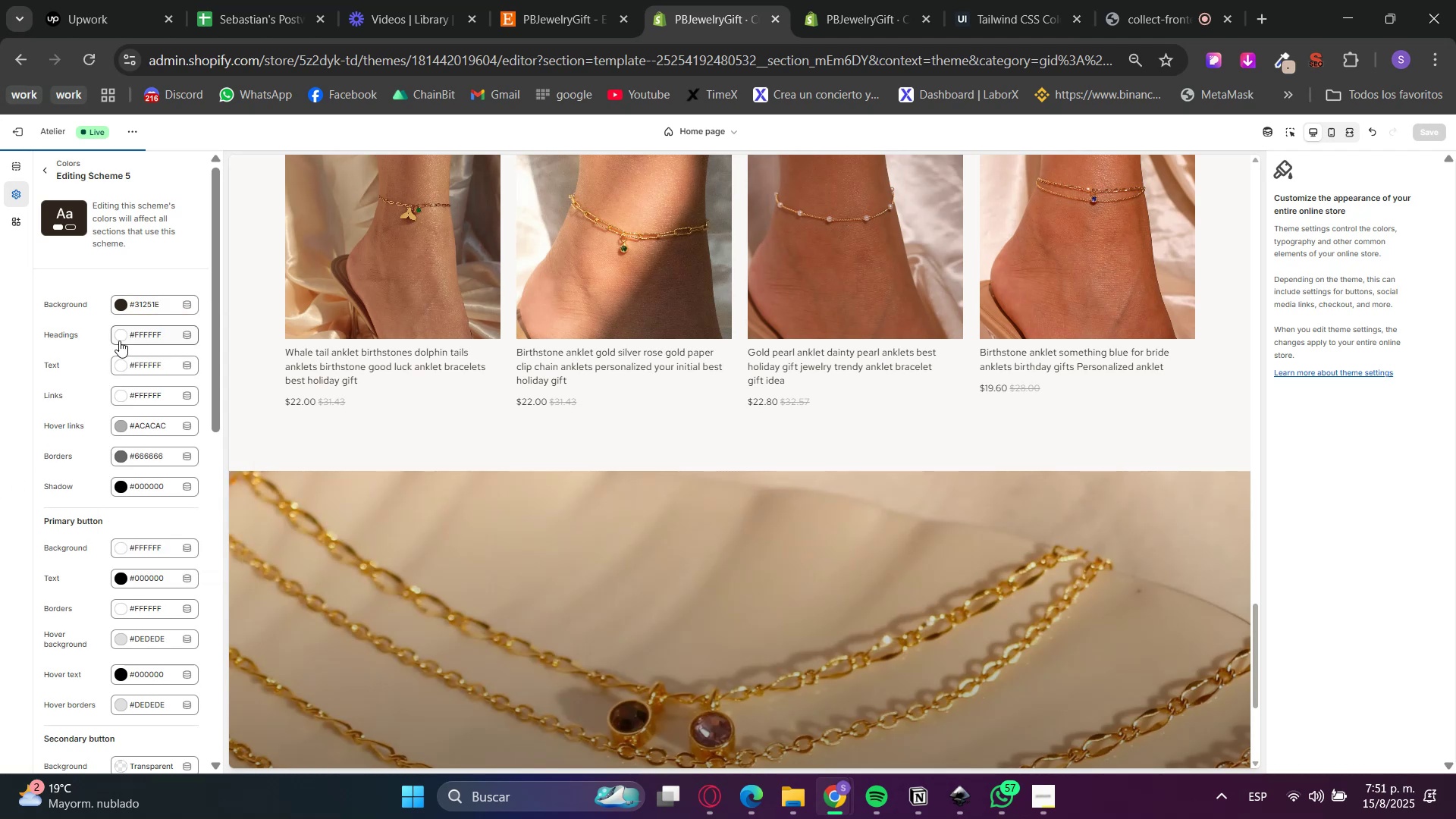 
left_click([130, 331])
 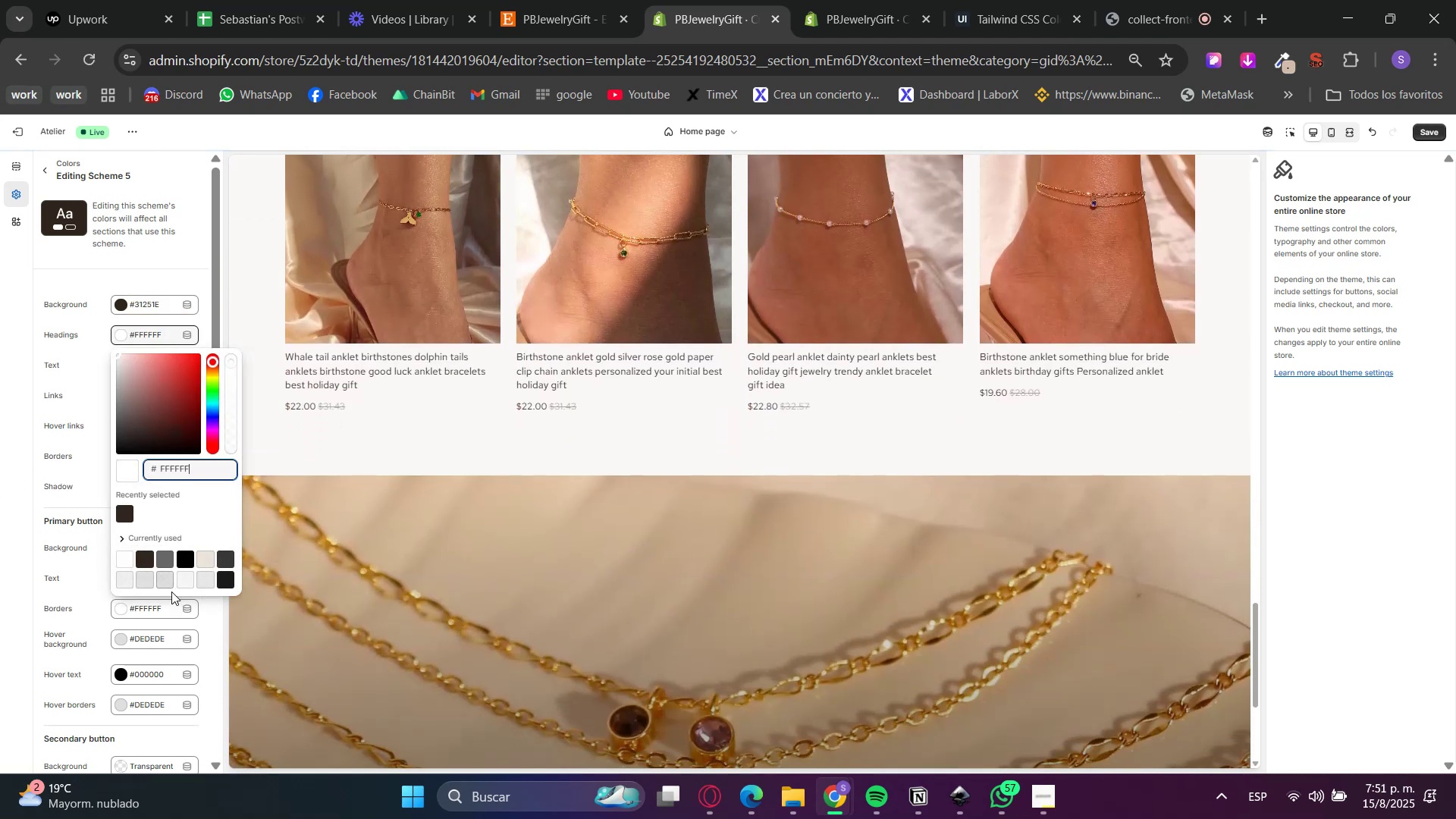 
left_click([184, 585])
 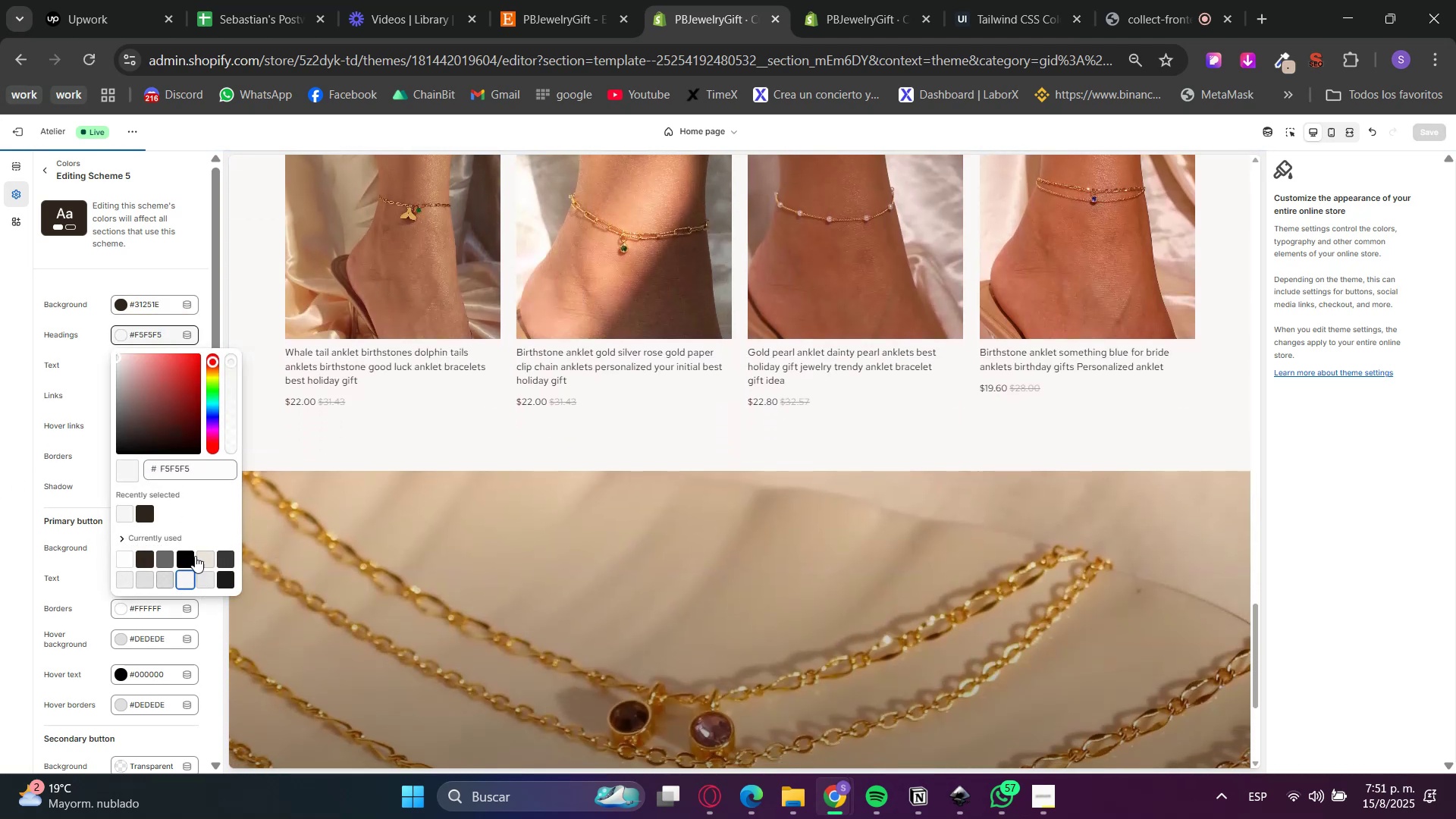 
left_click([206, 580])
 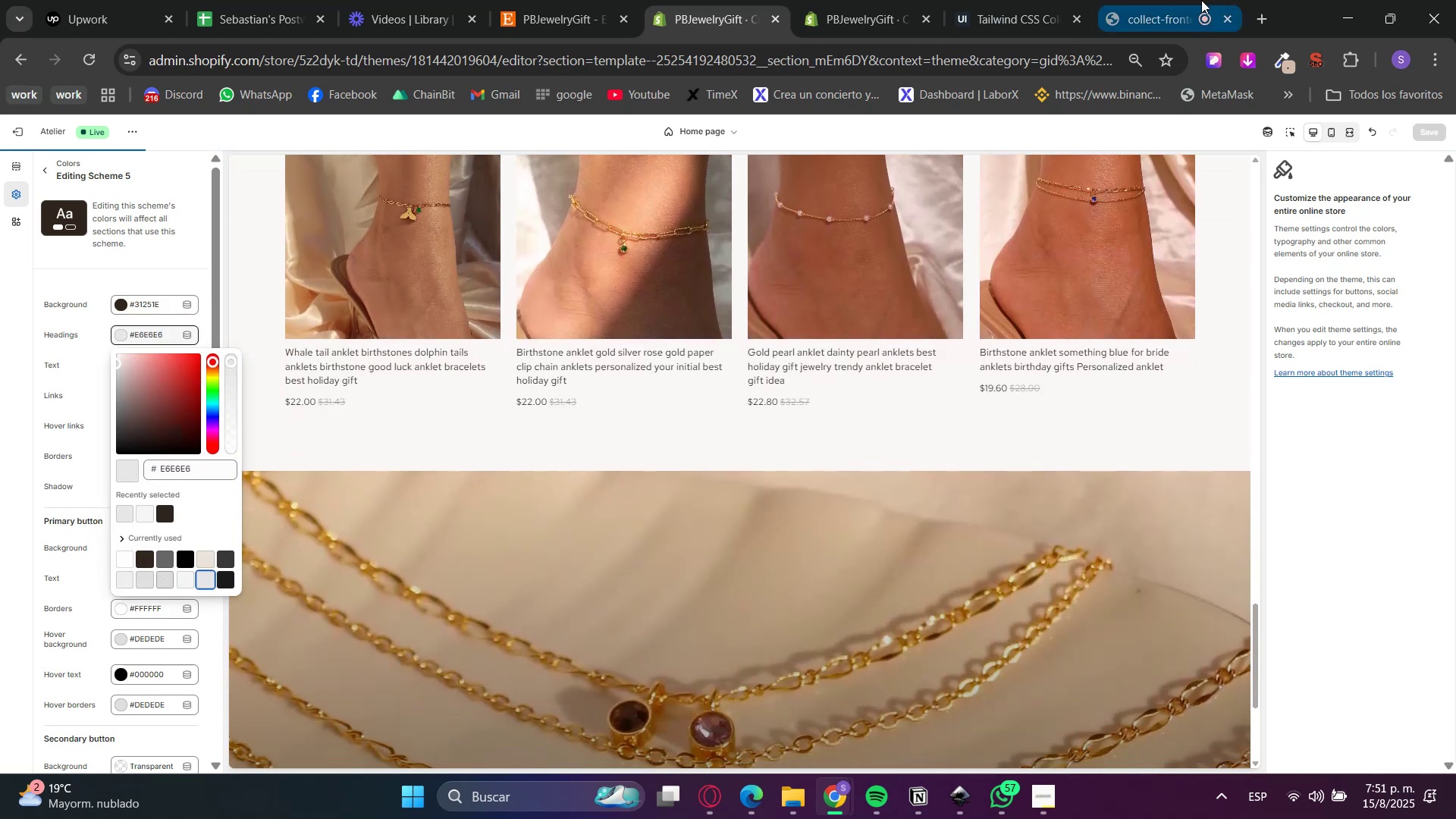 
left_click([1036, 0])
 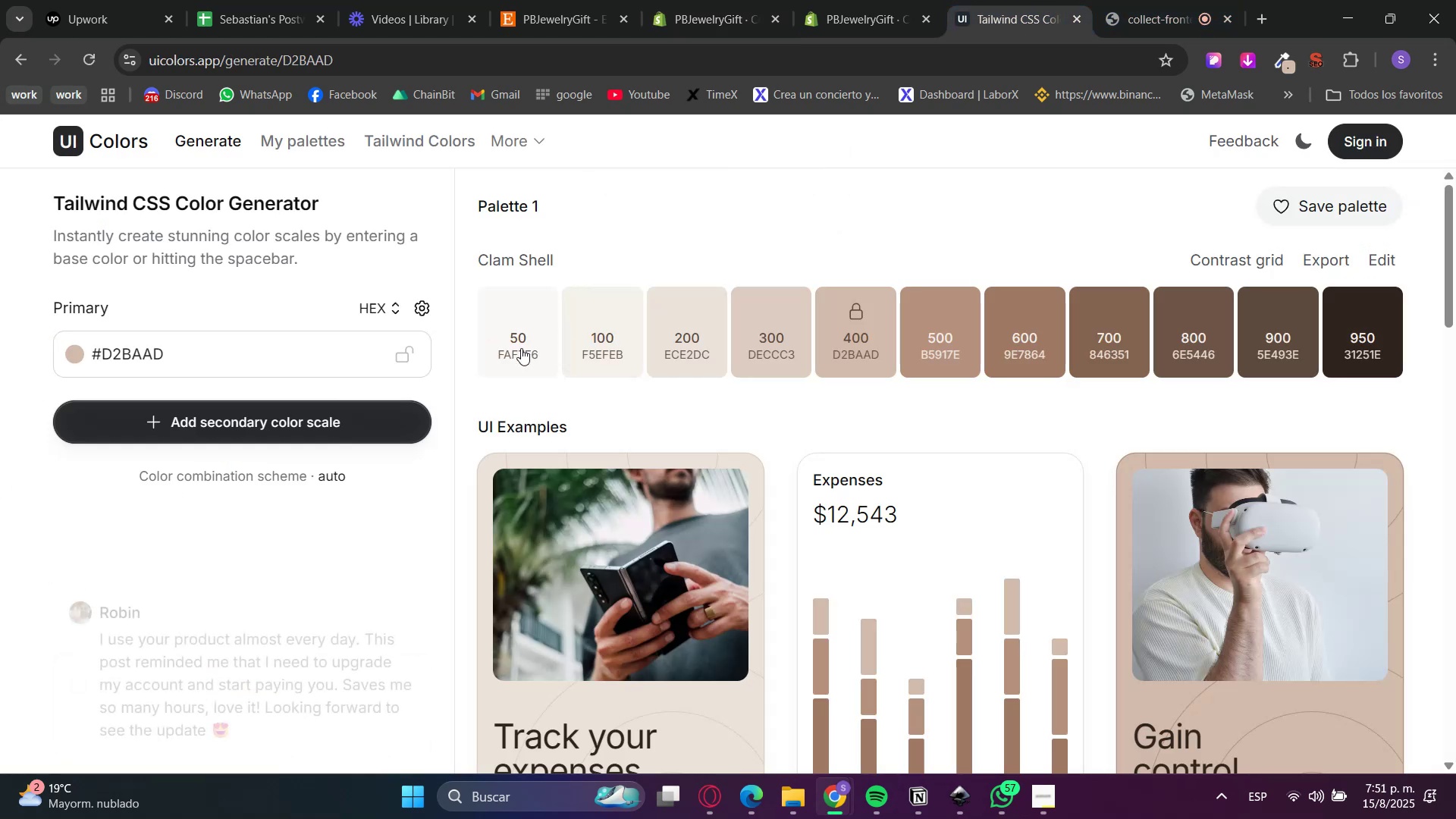 
left_click([520, 352])
 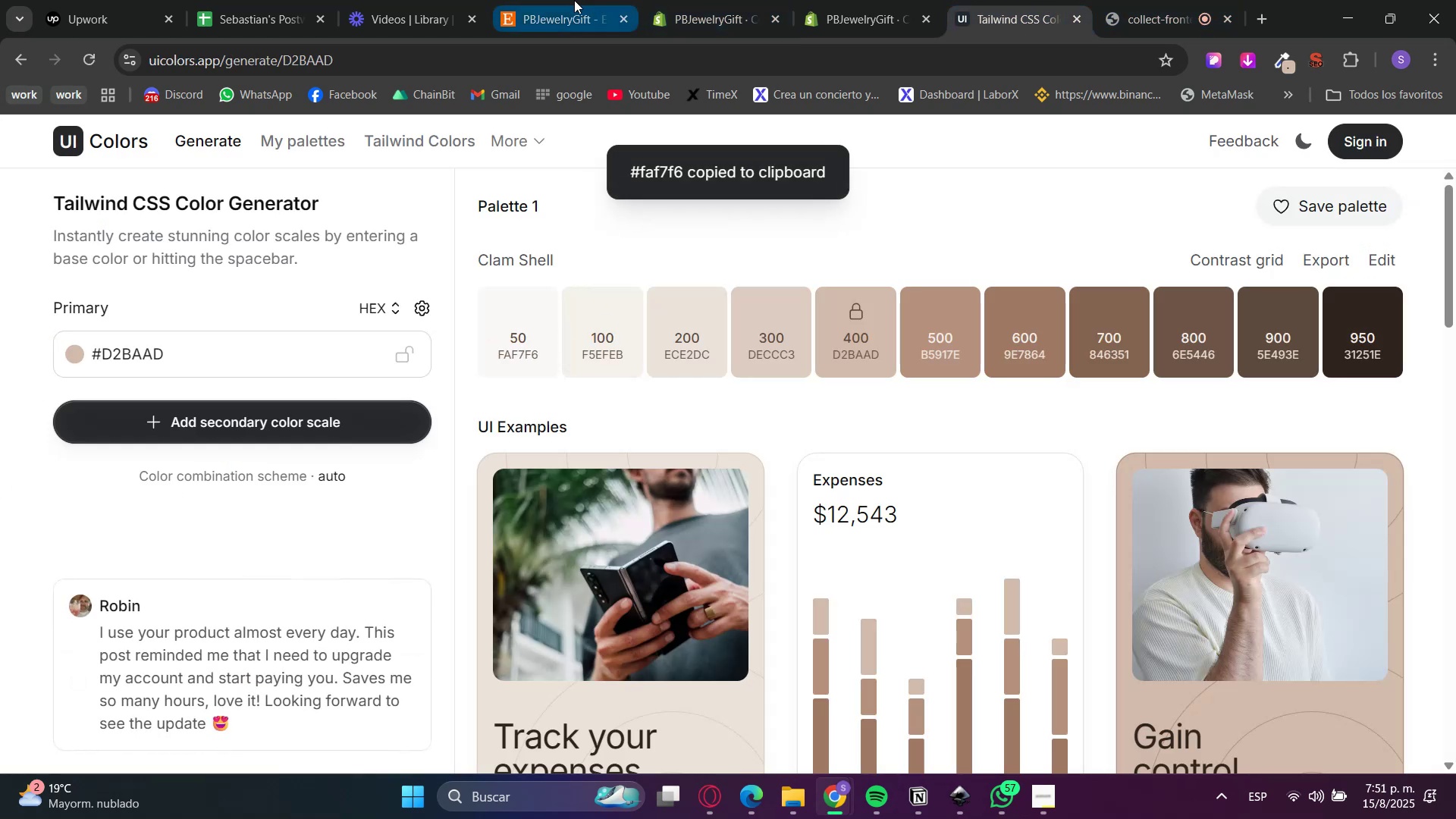 
left_click([677, 0])
 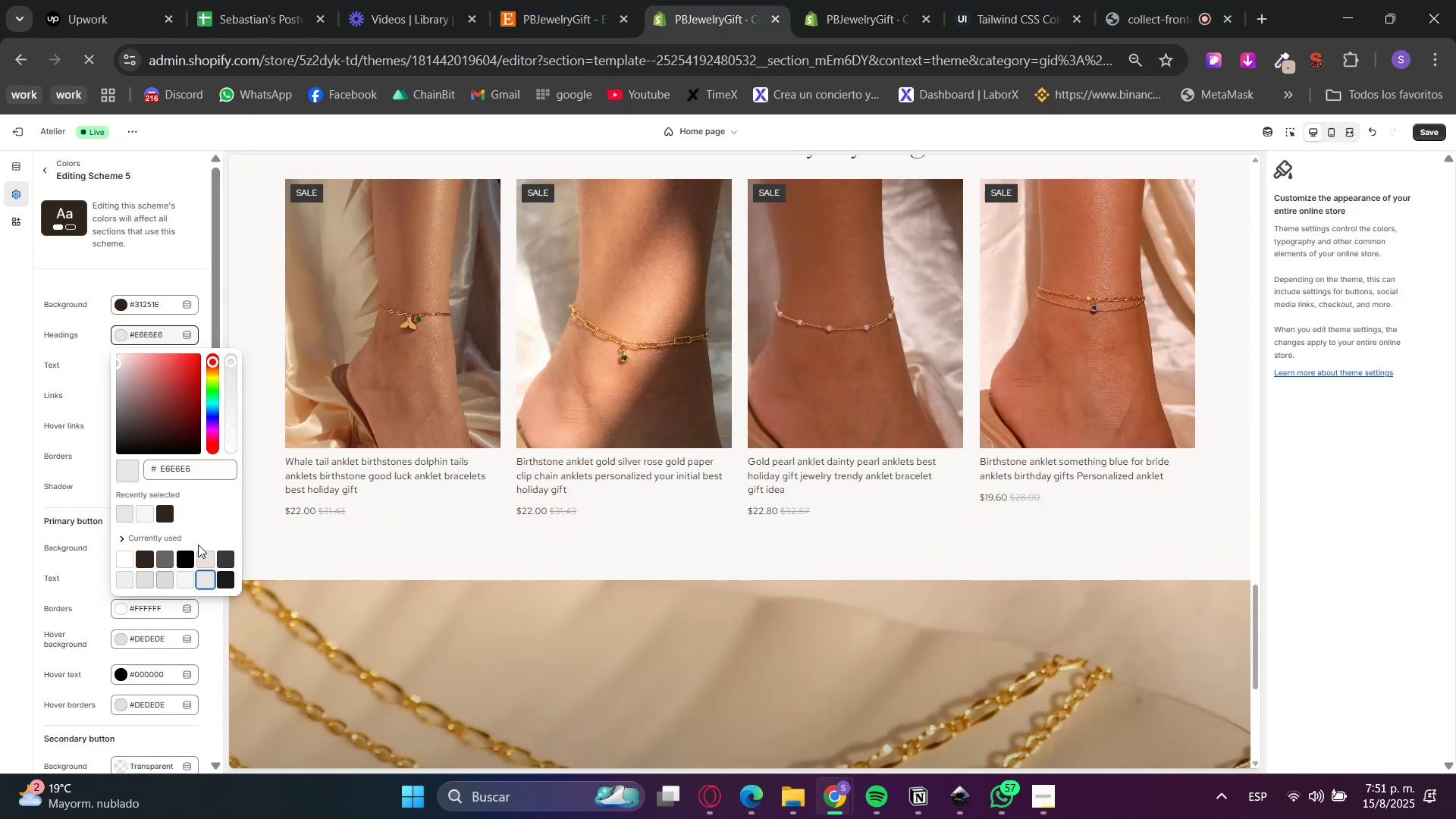 
left_click([209, 561])
 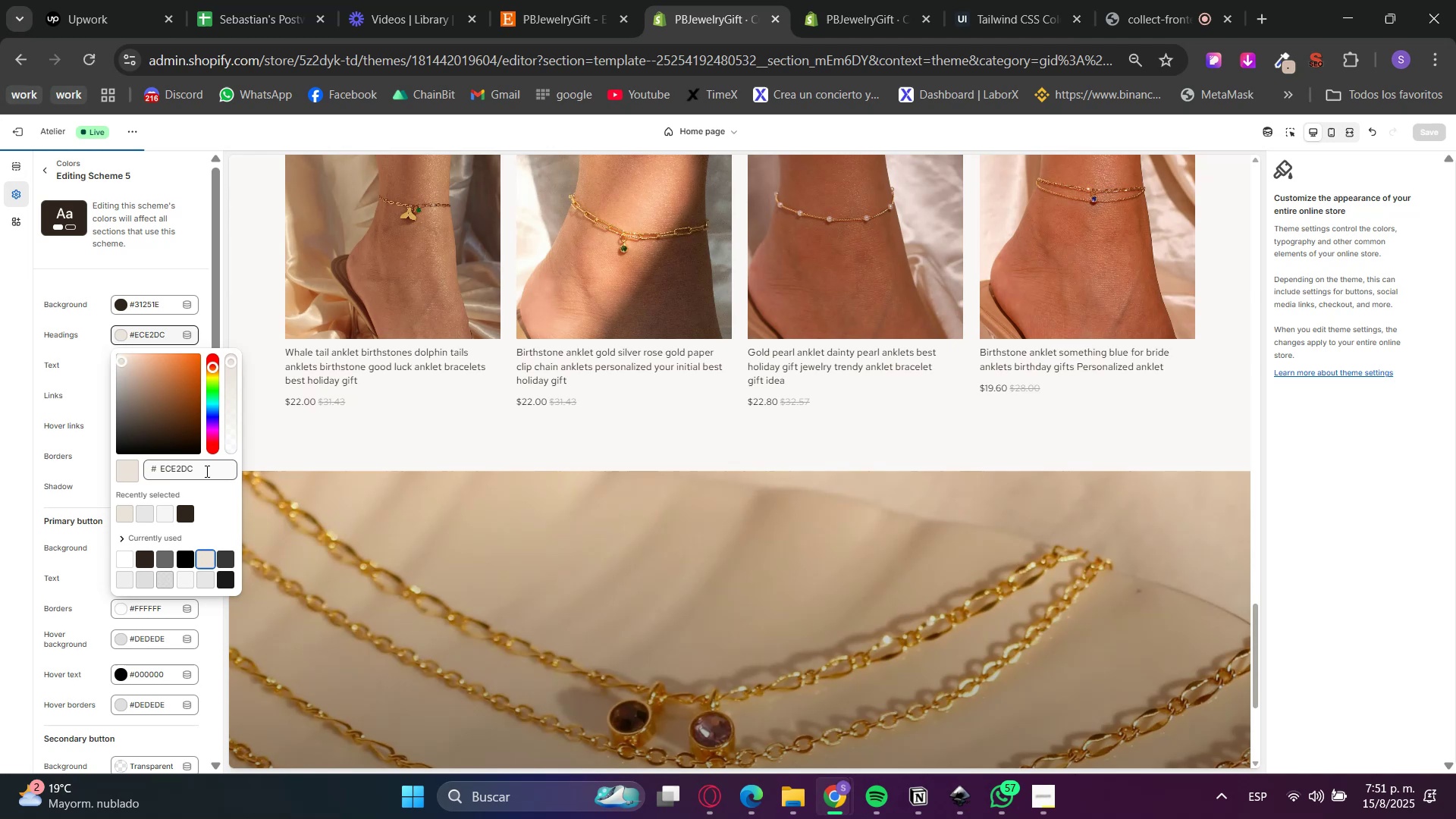 
double_click([206, 471])
 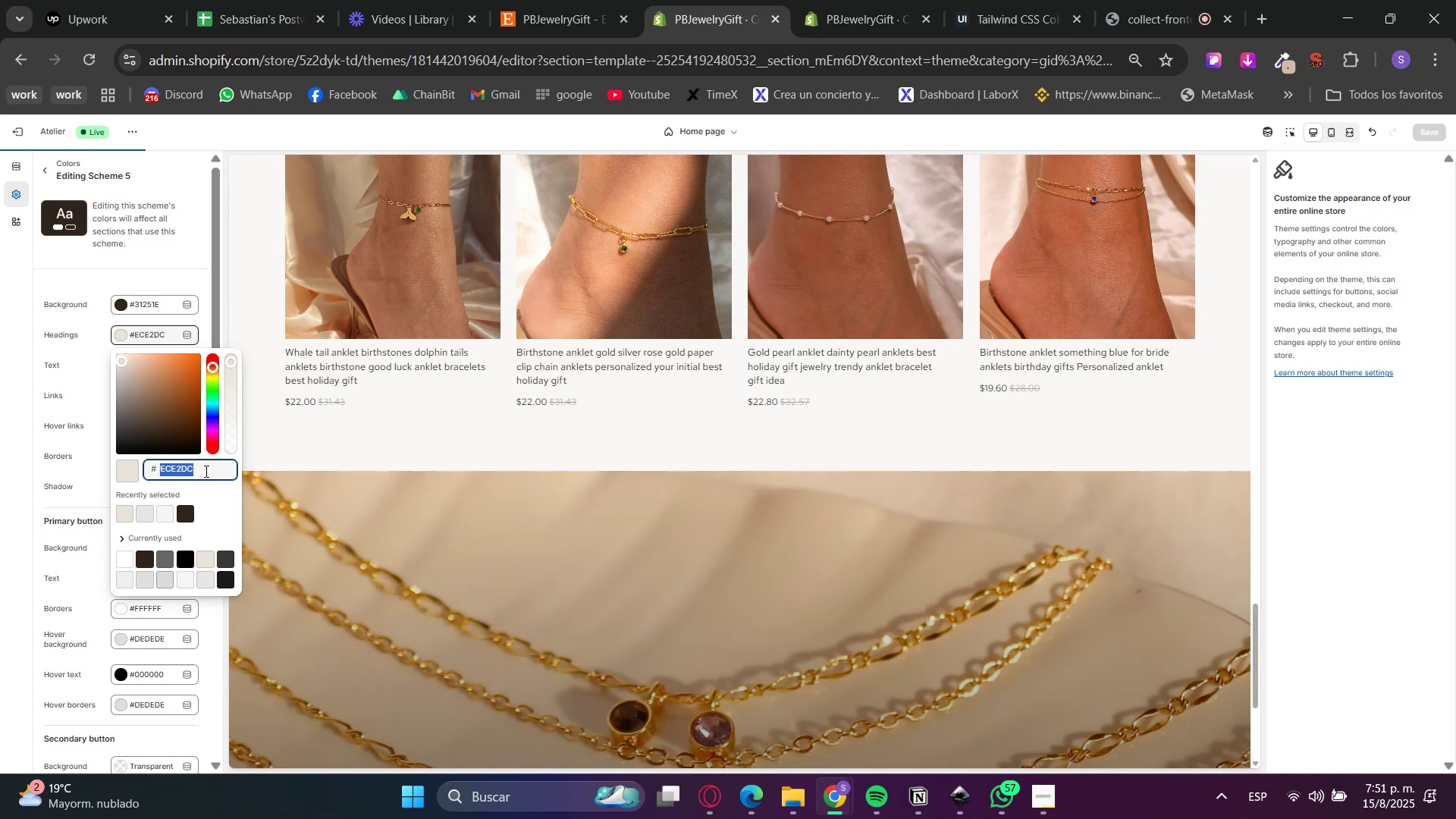 
key(Control+ControlLeft)
 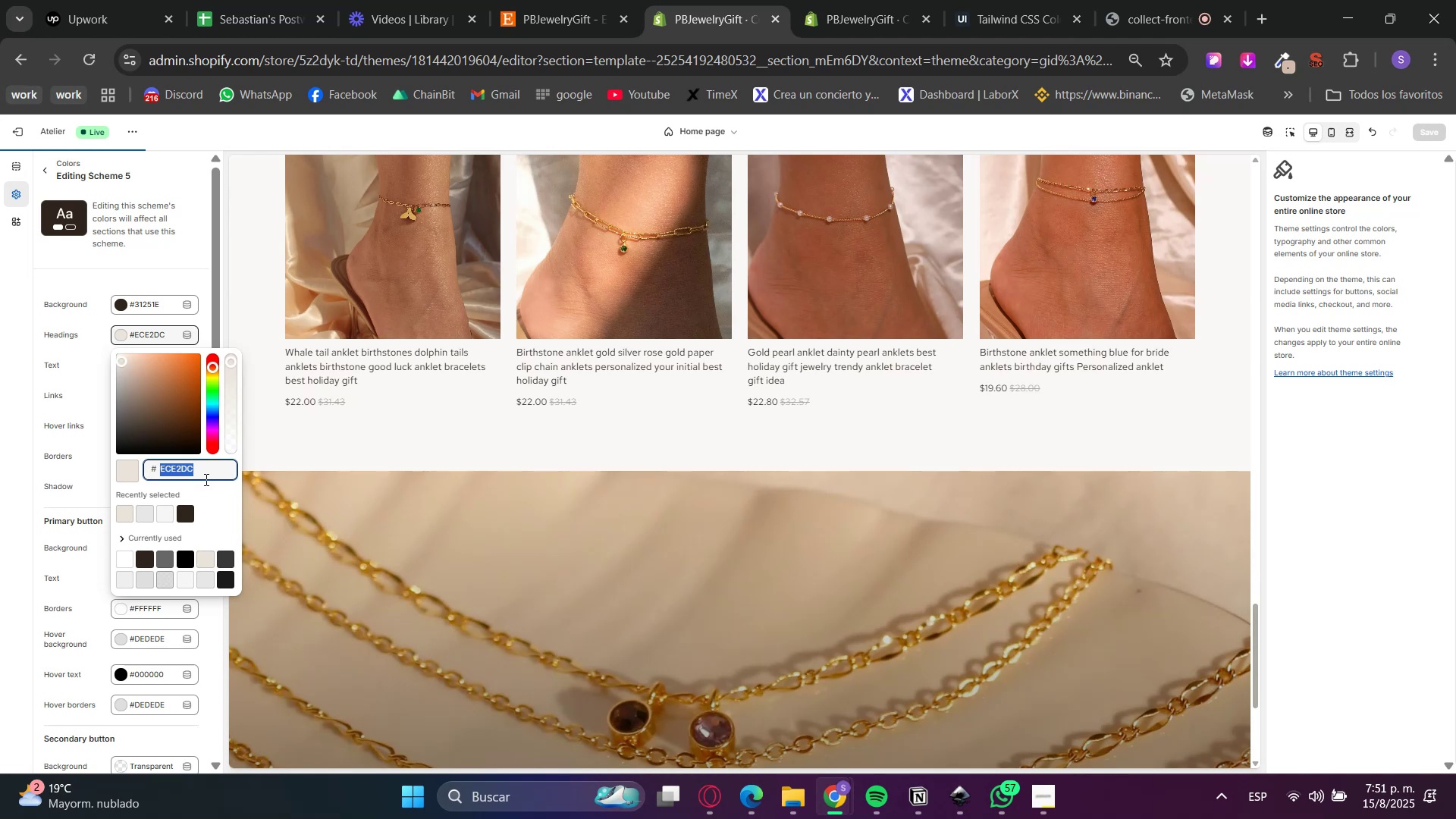 
key(Control+V)
 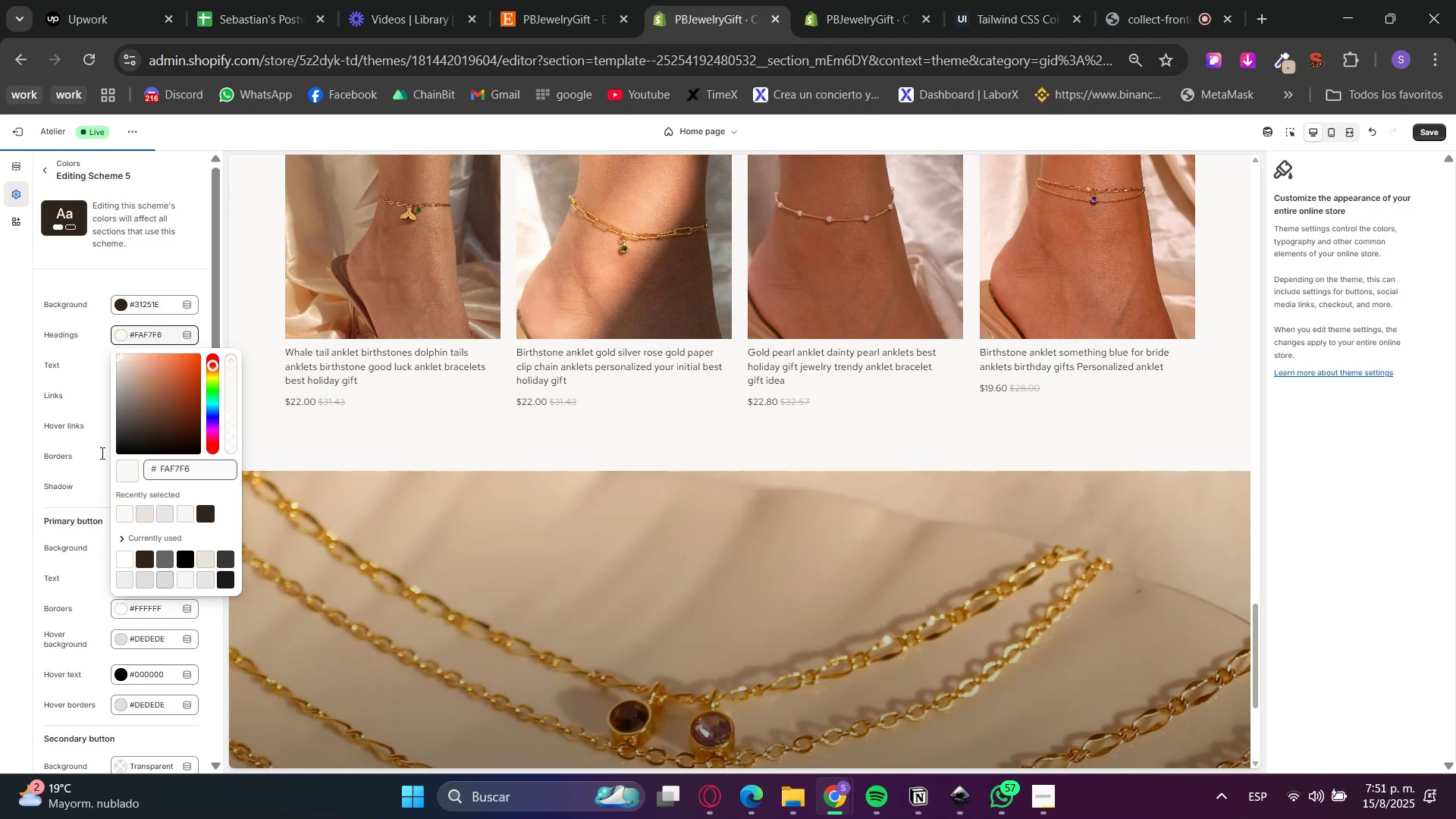 
left_click([0, 421])
 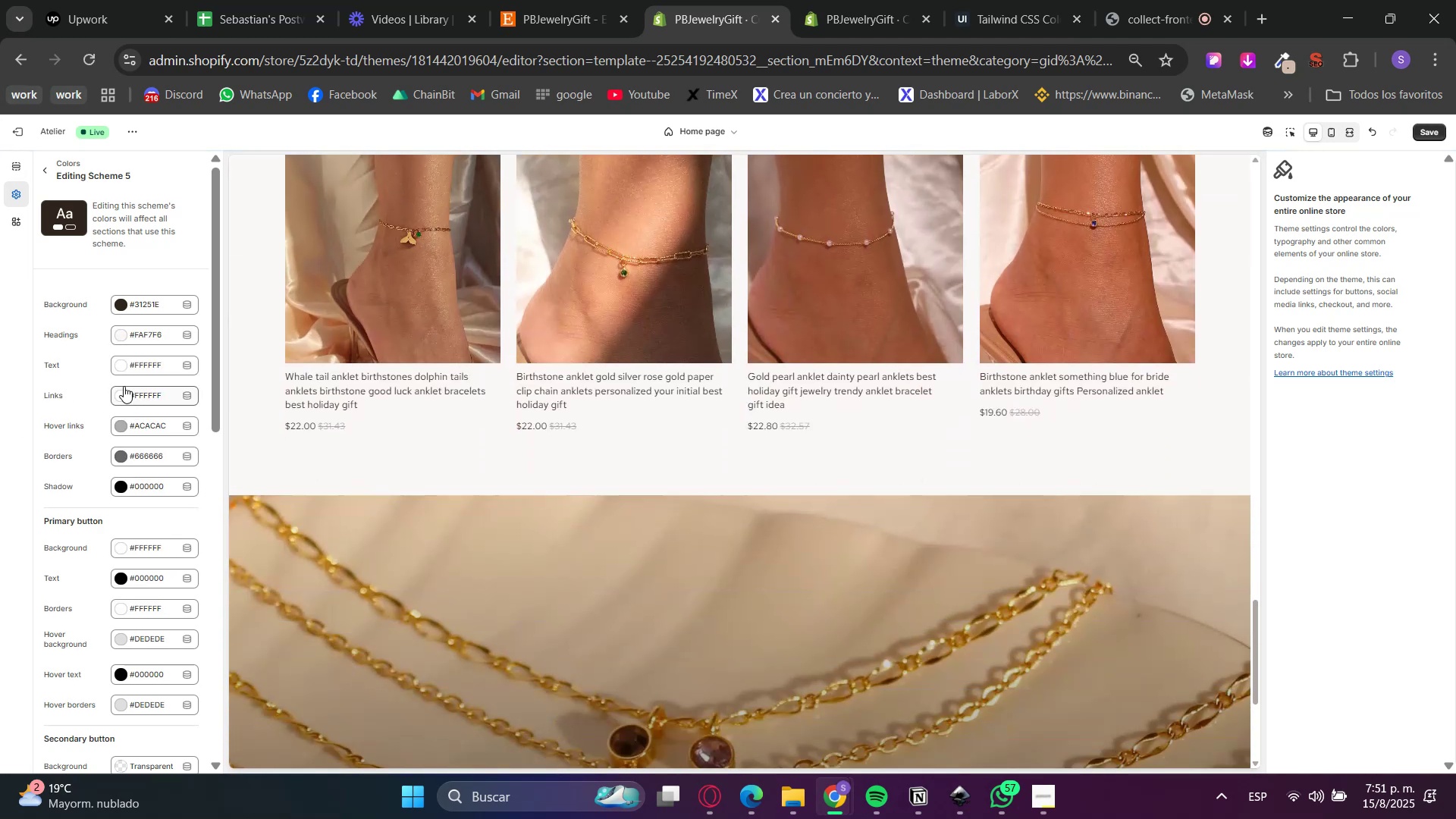 
left_click([125, 366])
 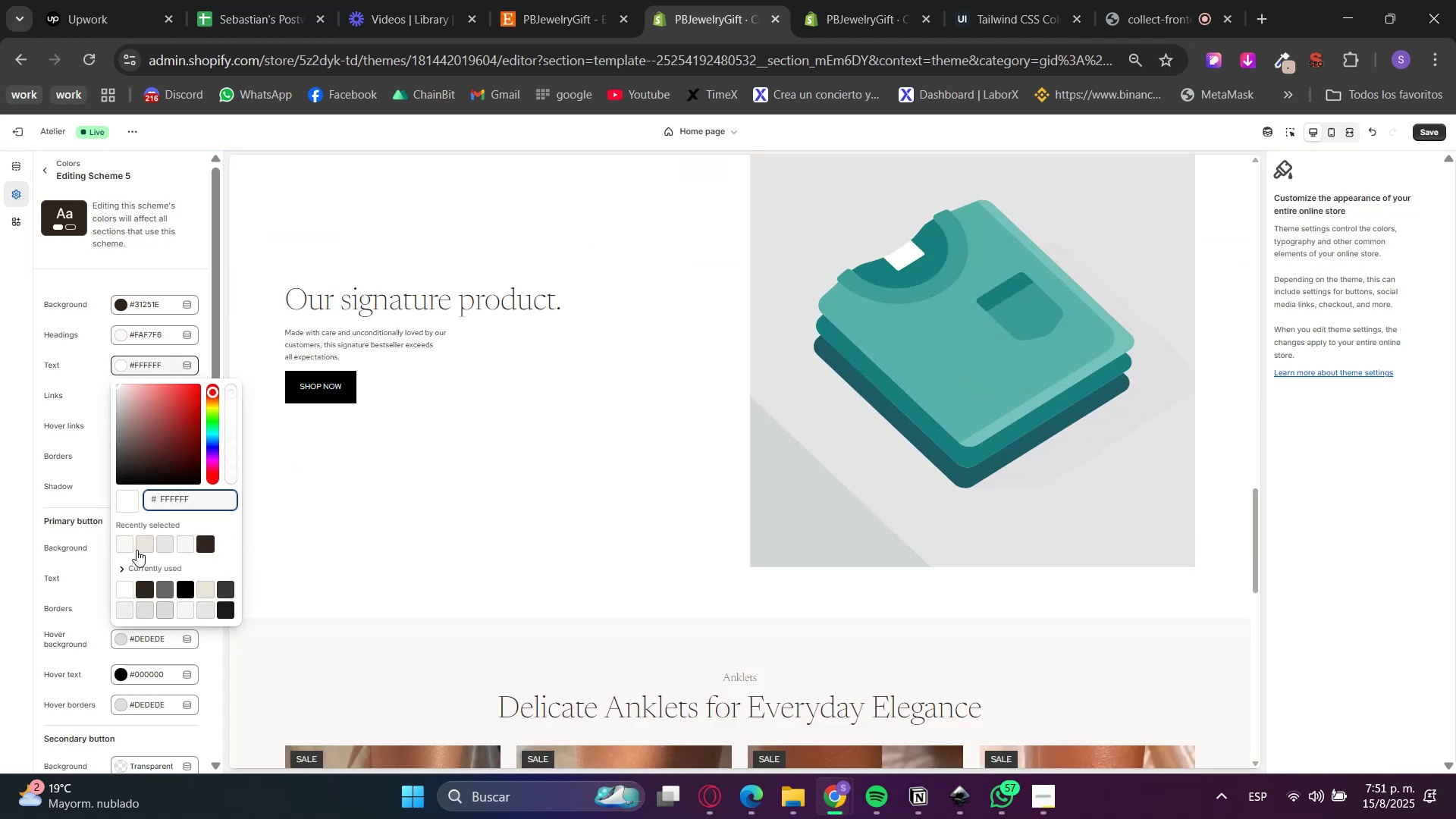 
left_click([125, 548])
 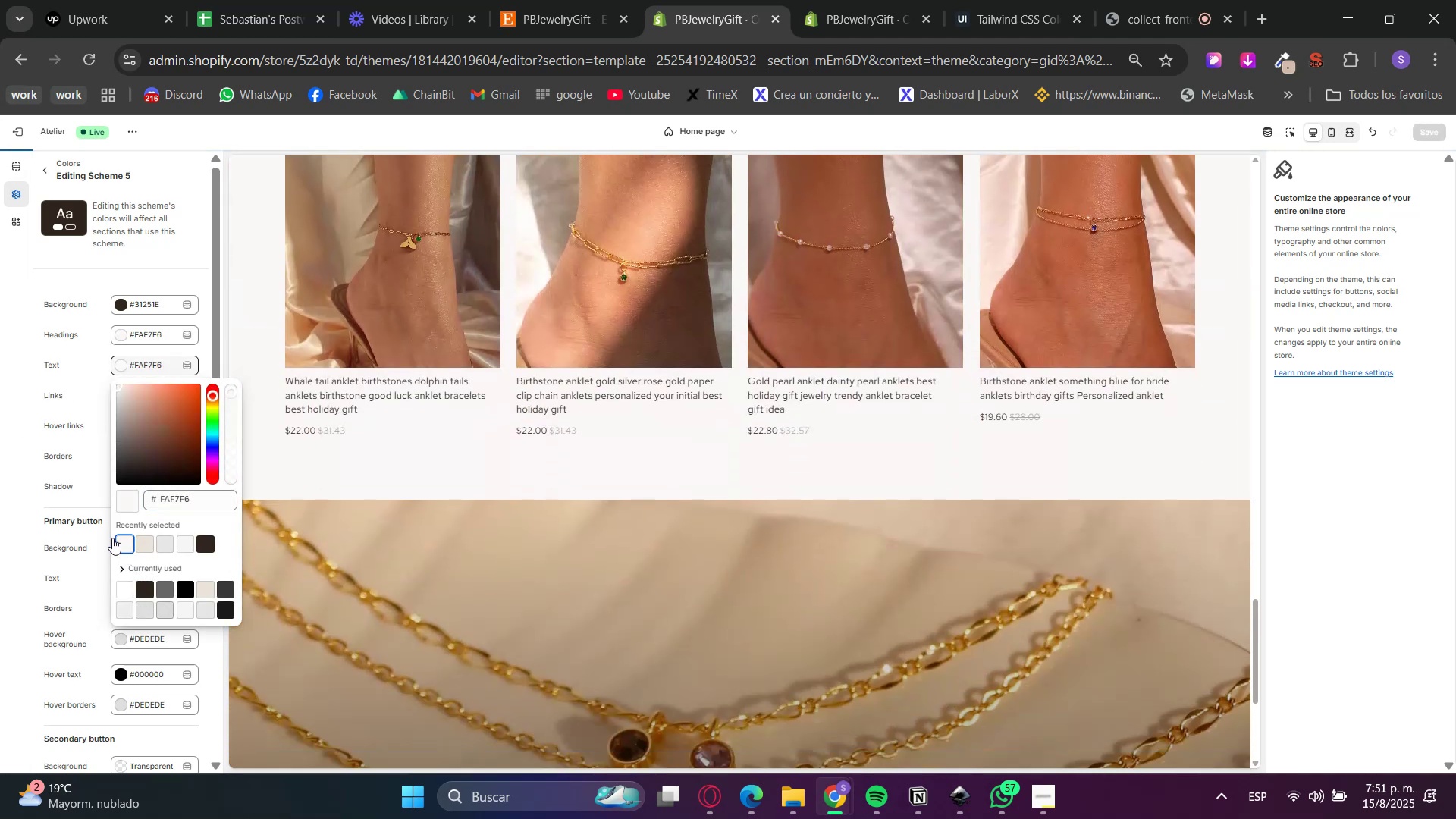 
left_click_drag(start_coordinate=[89, 534], to_coordinate=[77, 534])
 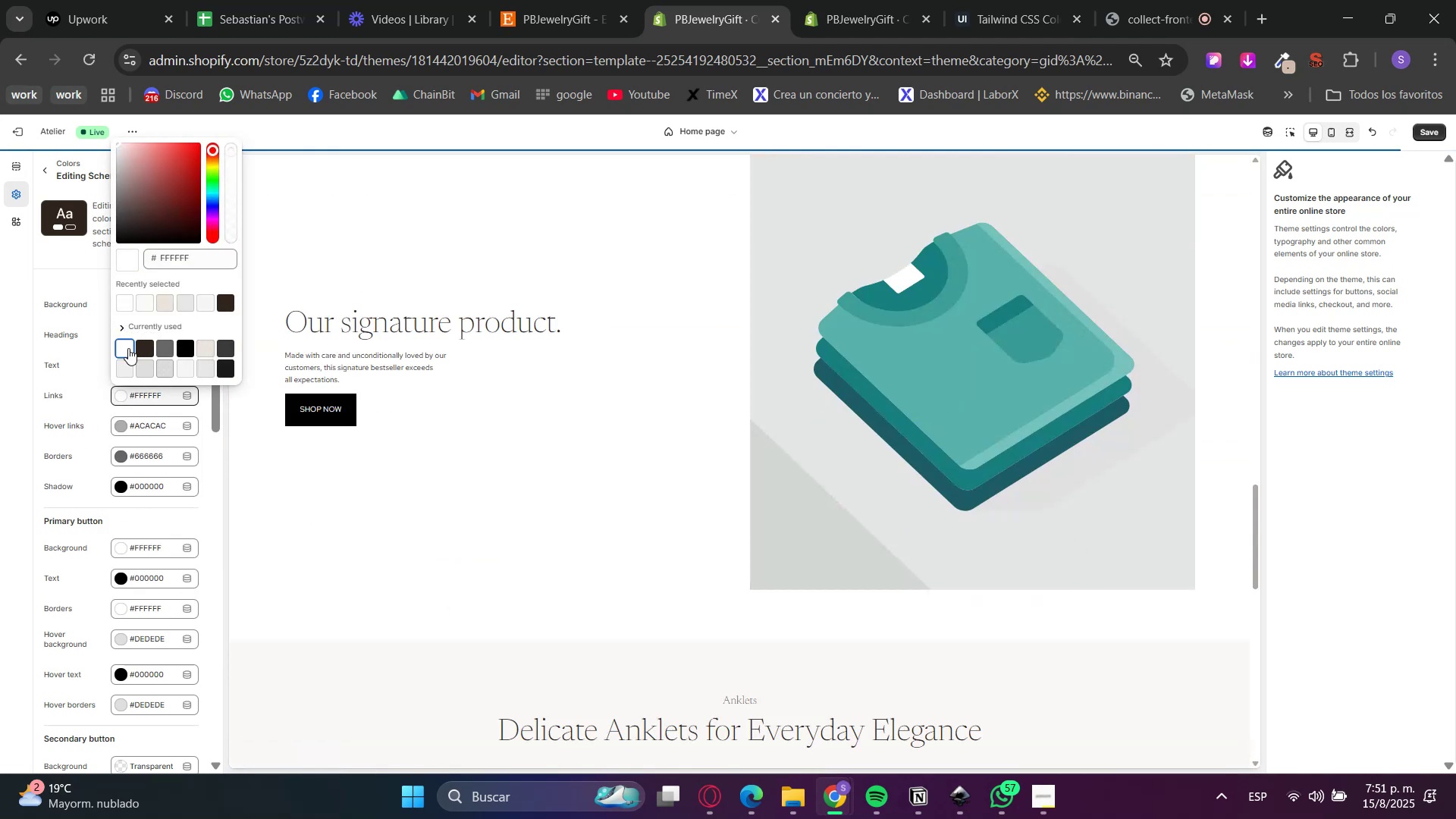 
left_click([122, 305])
 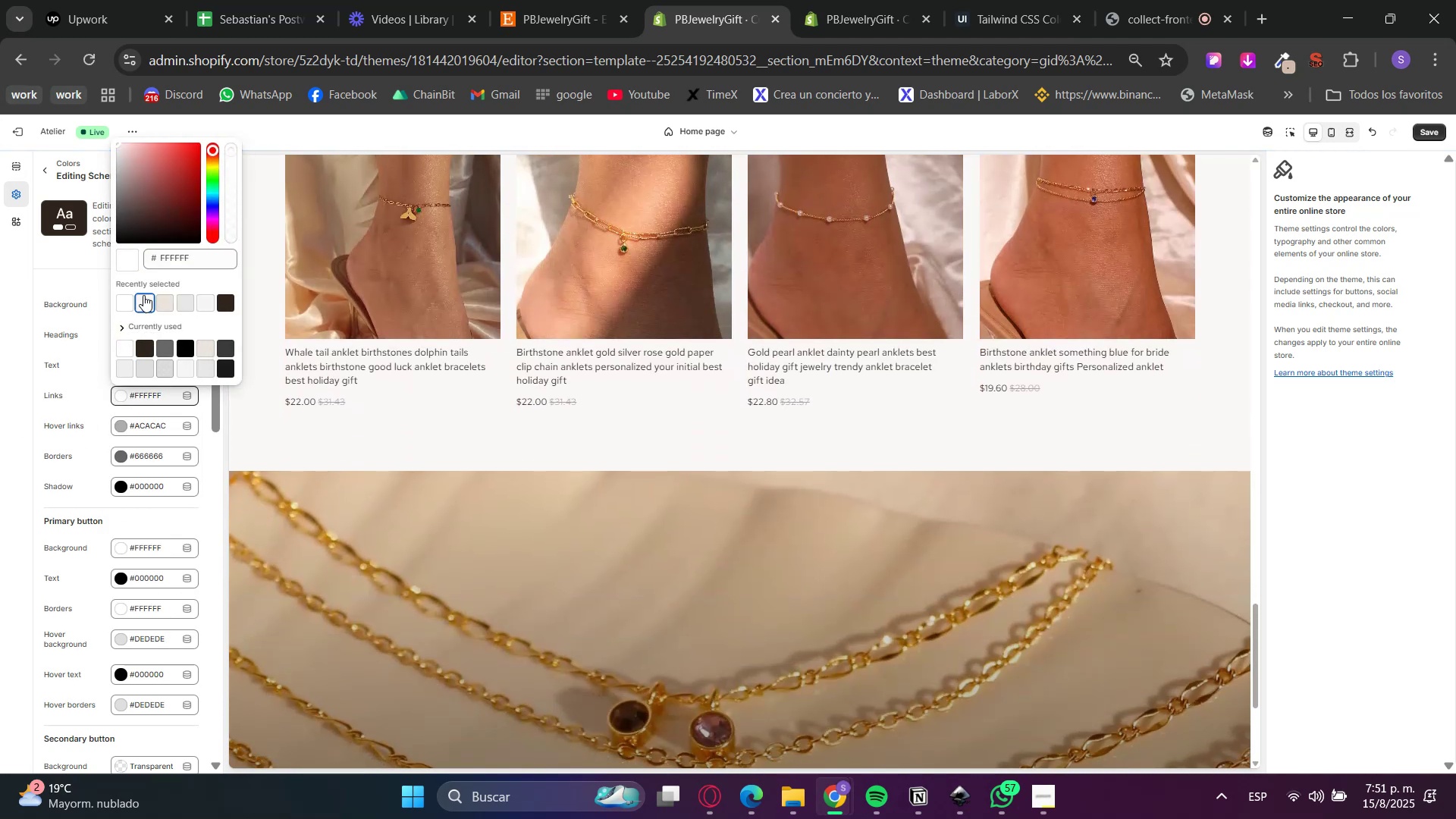 
double_click([23, 397])
 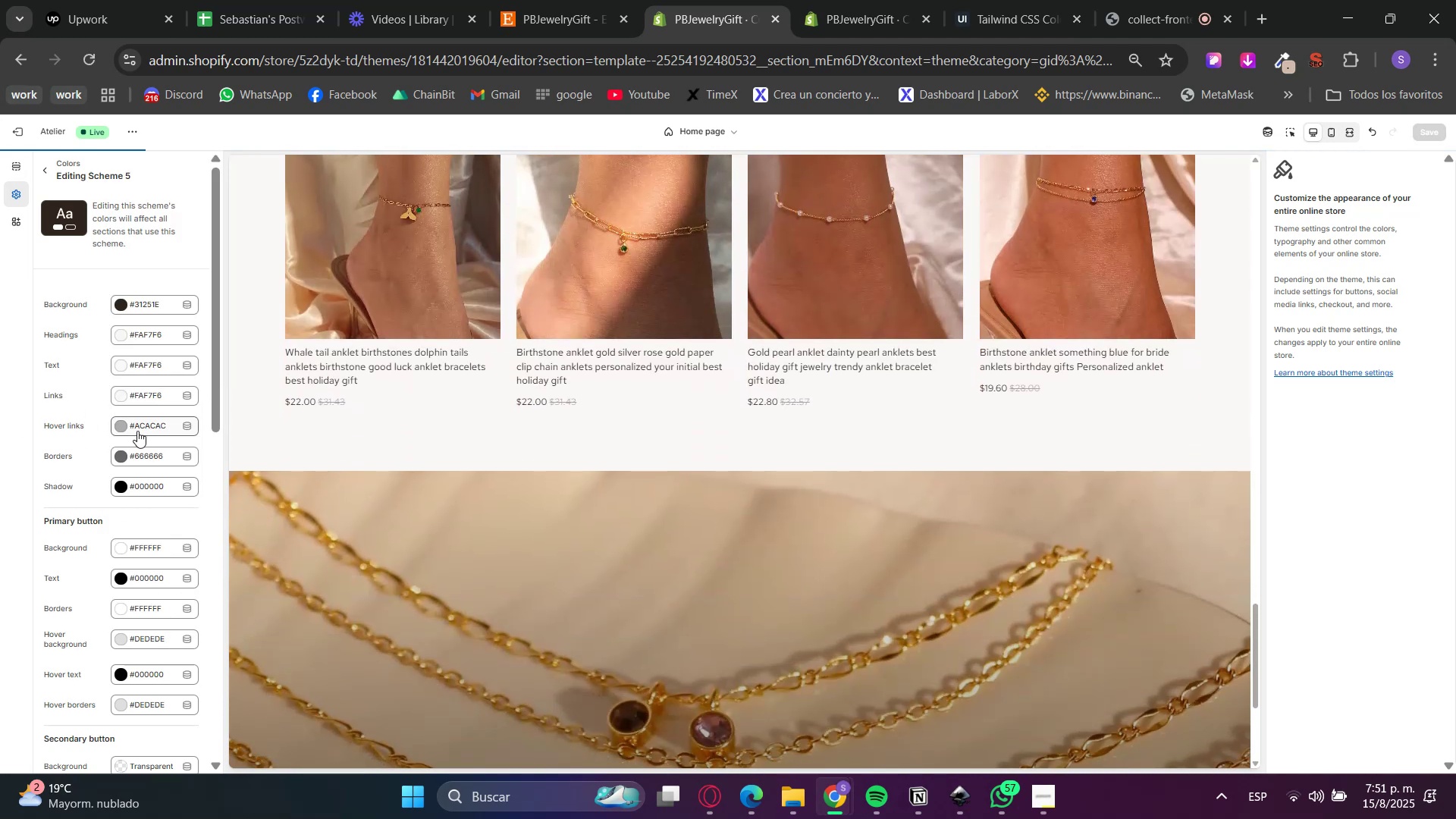 
left_click([127, 428])
 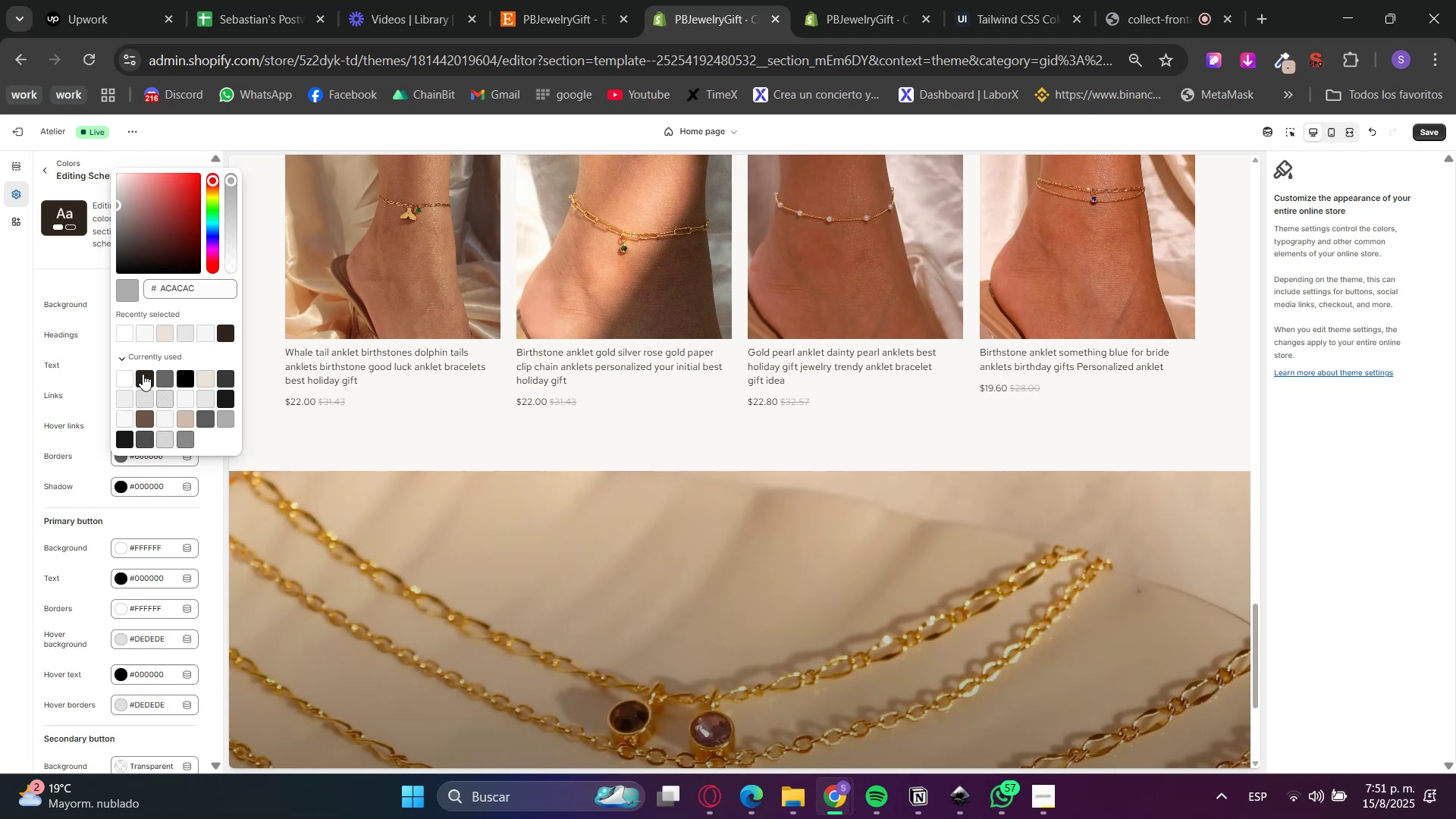 
double_click([0, 505])
 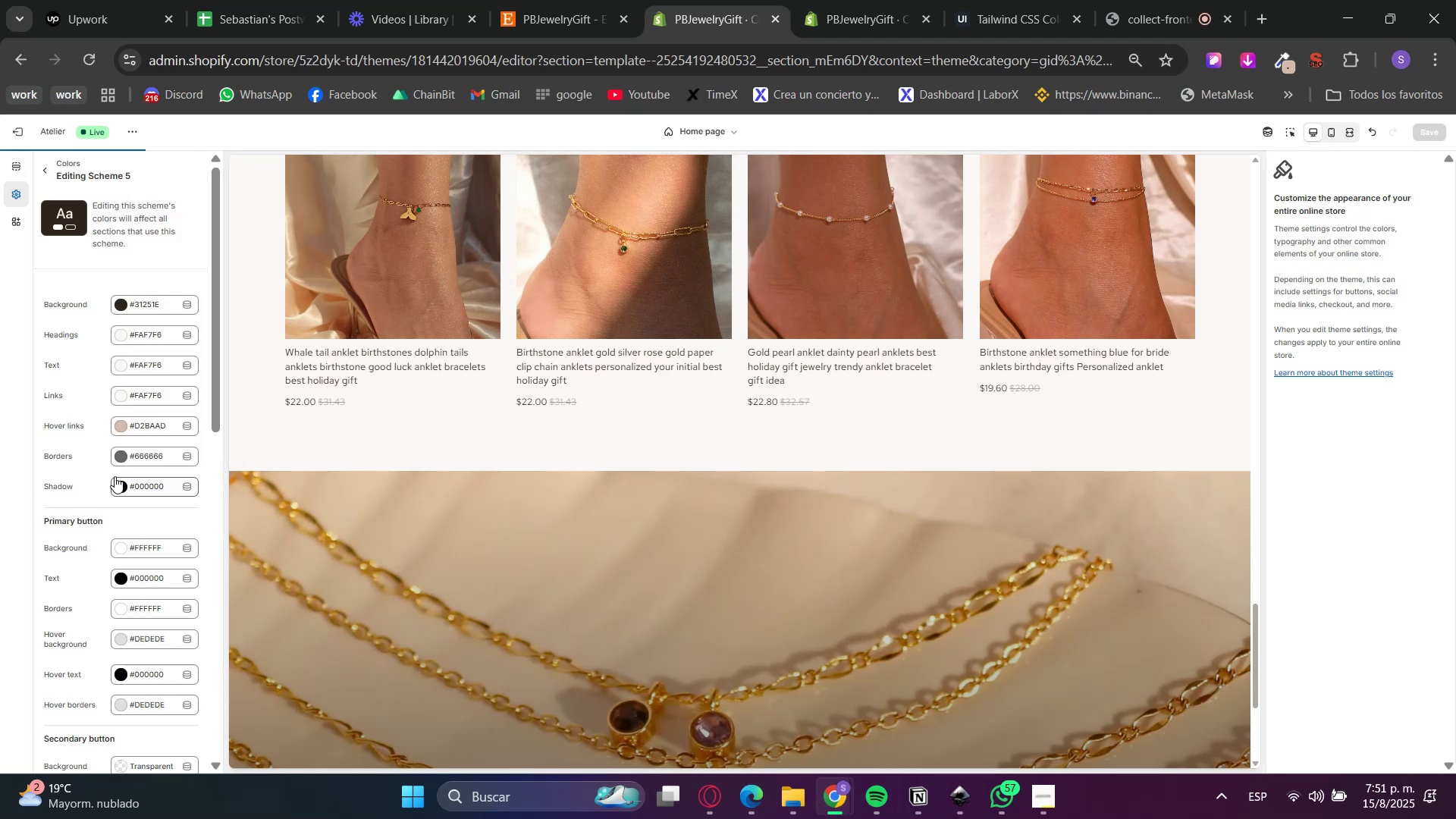 
left_click([121, 455])
 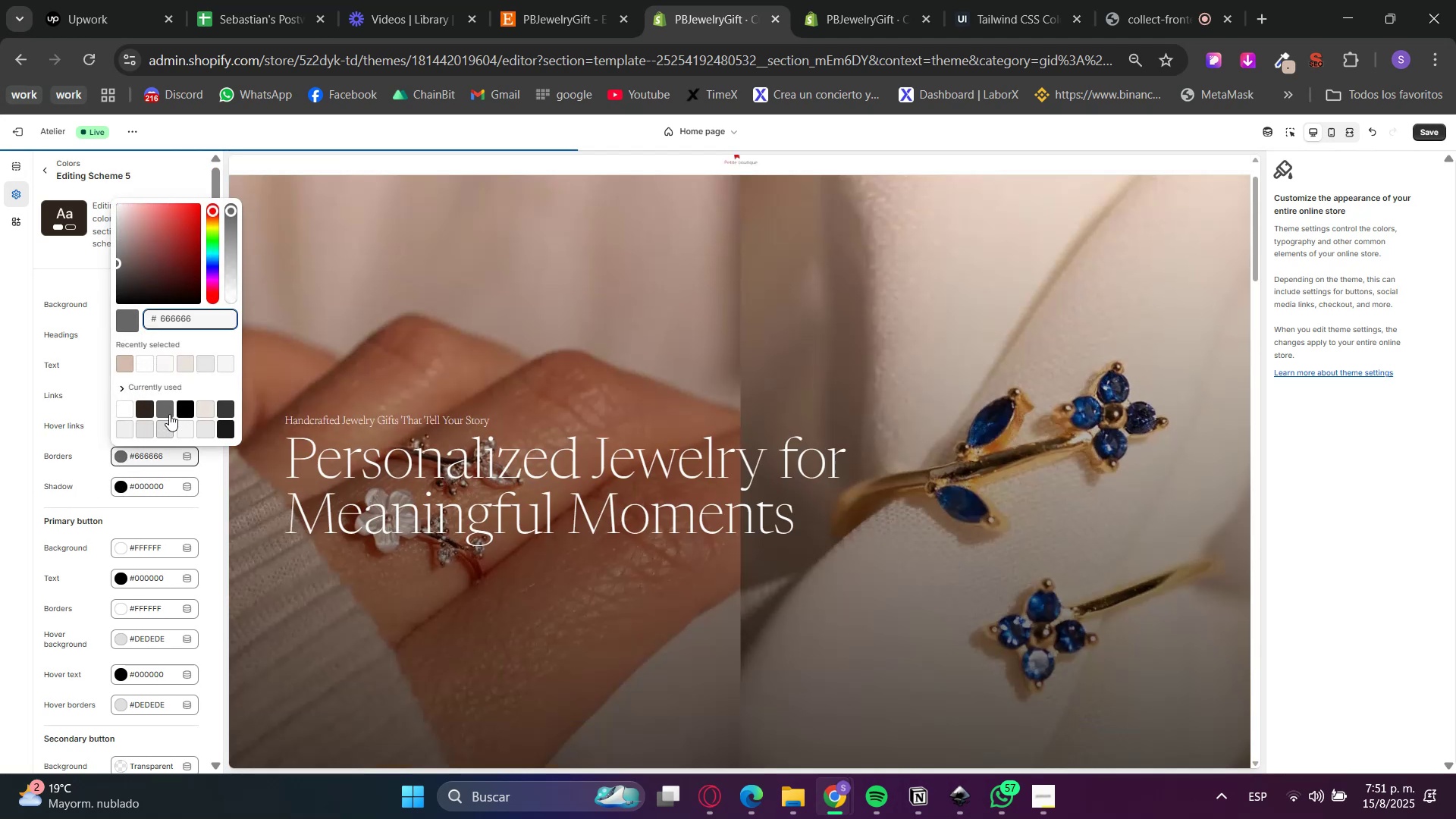 
scroll: coordinate [168, 410], scroll_direction: down, amount: 1.0
 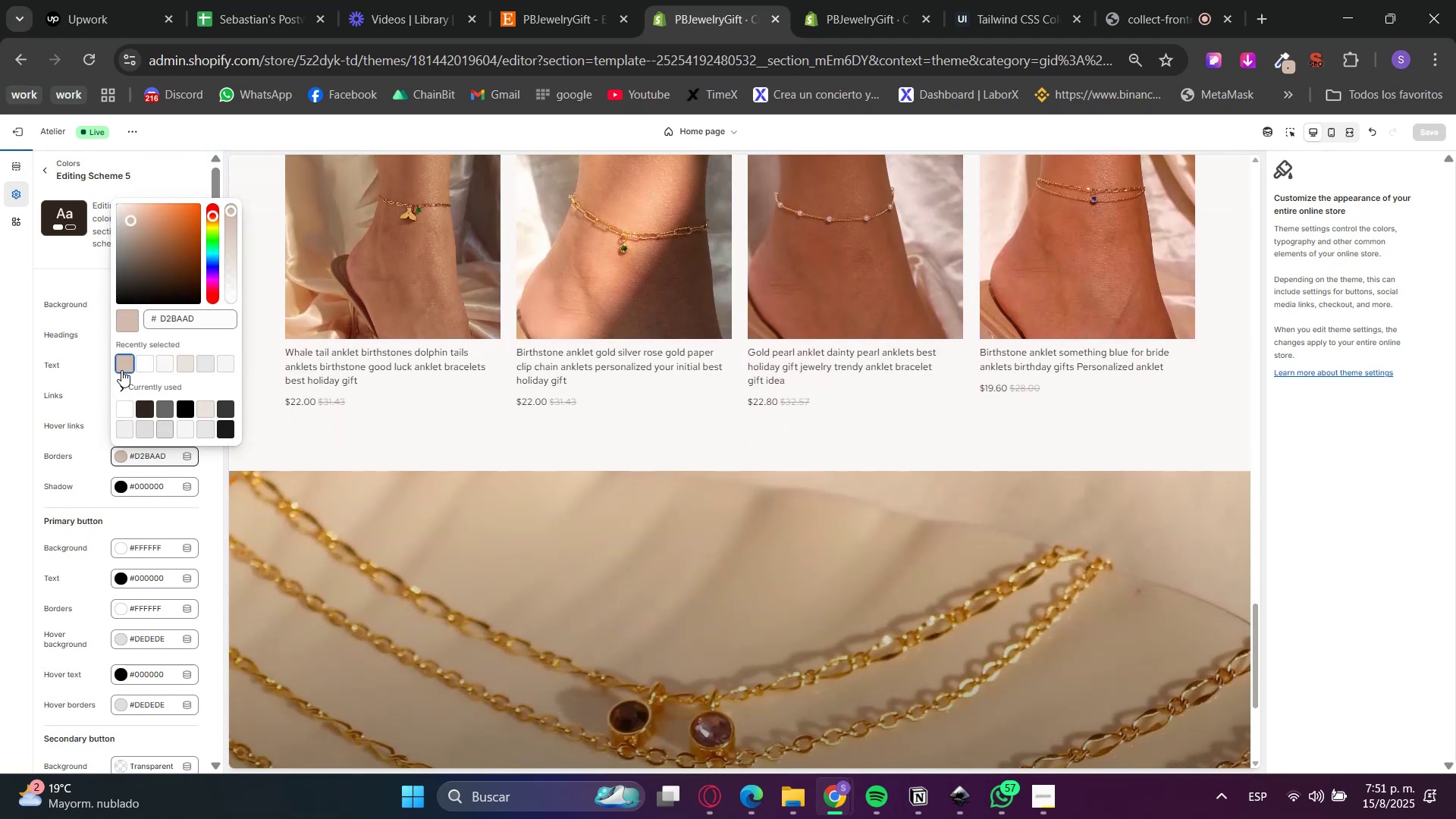 
double_click([14, 437])
 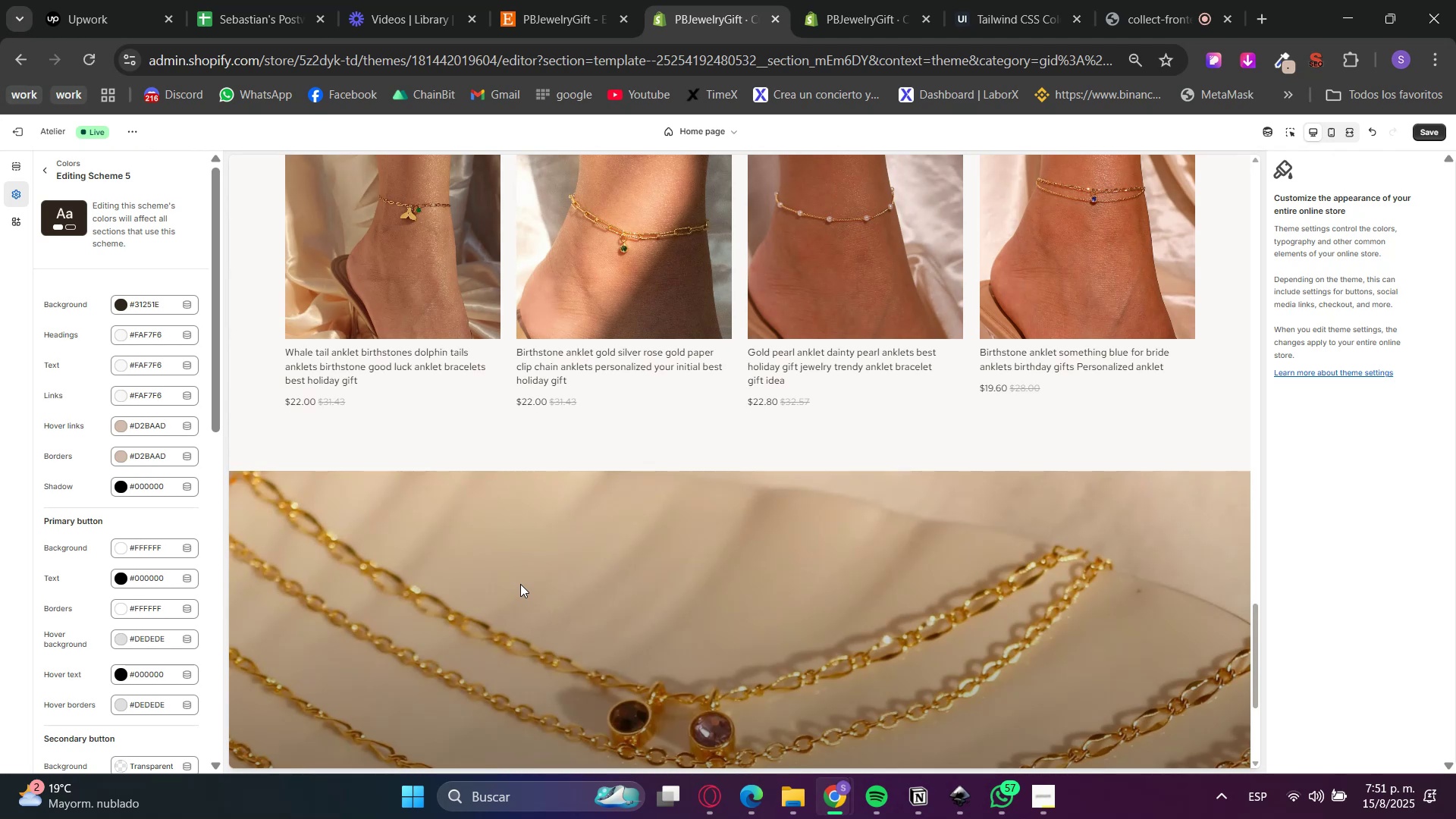 
wait(31.48)
 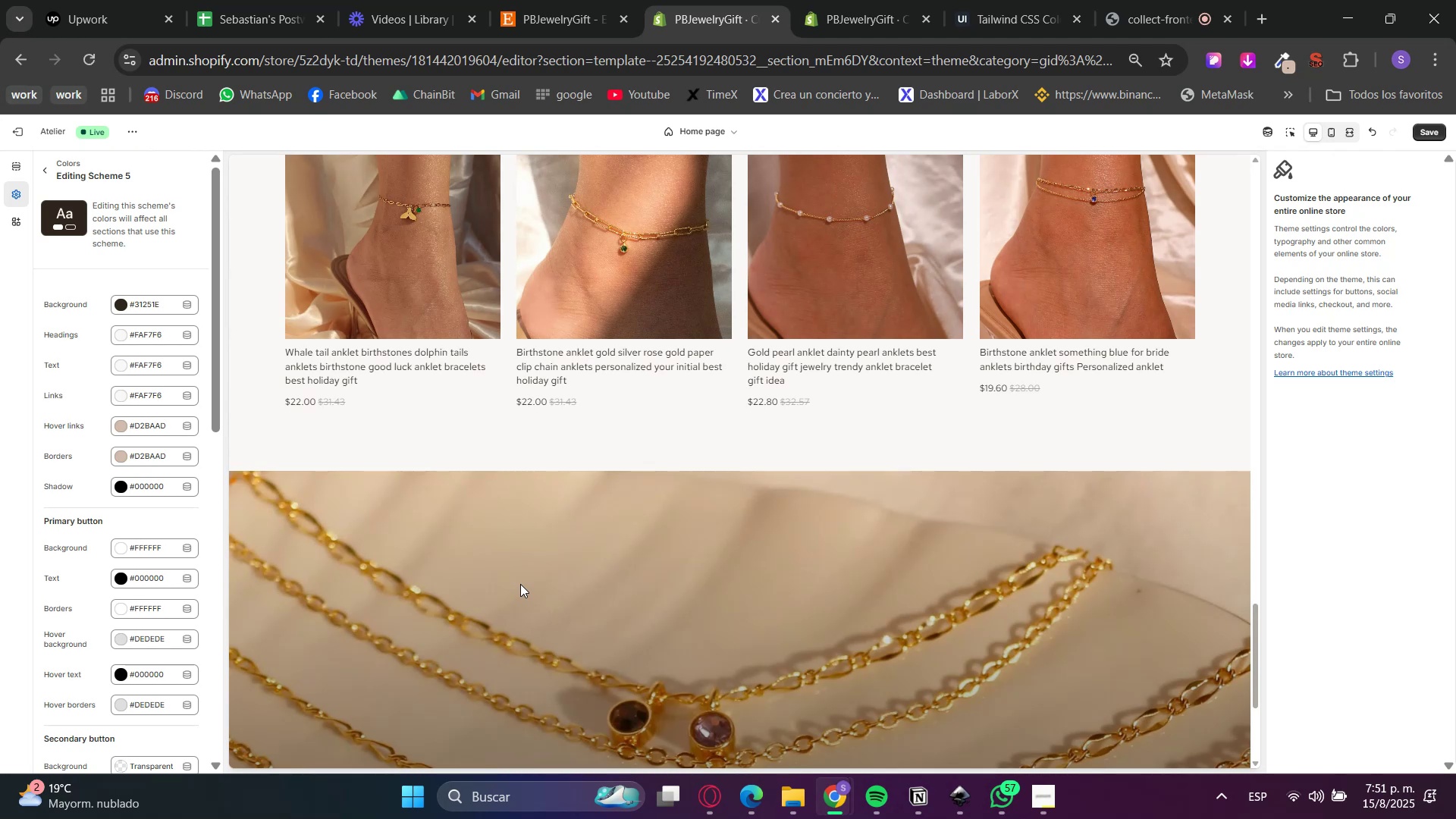 
scroll: coordinate [679, 569], scroll_direction: up, amount: 9.0
 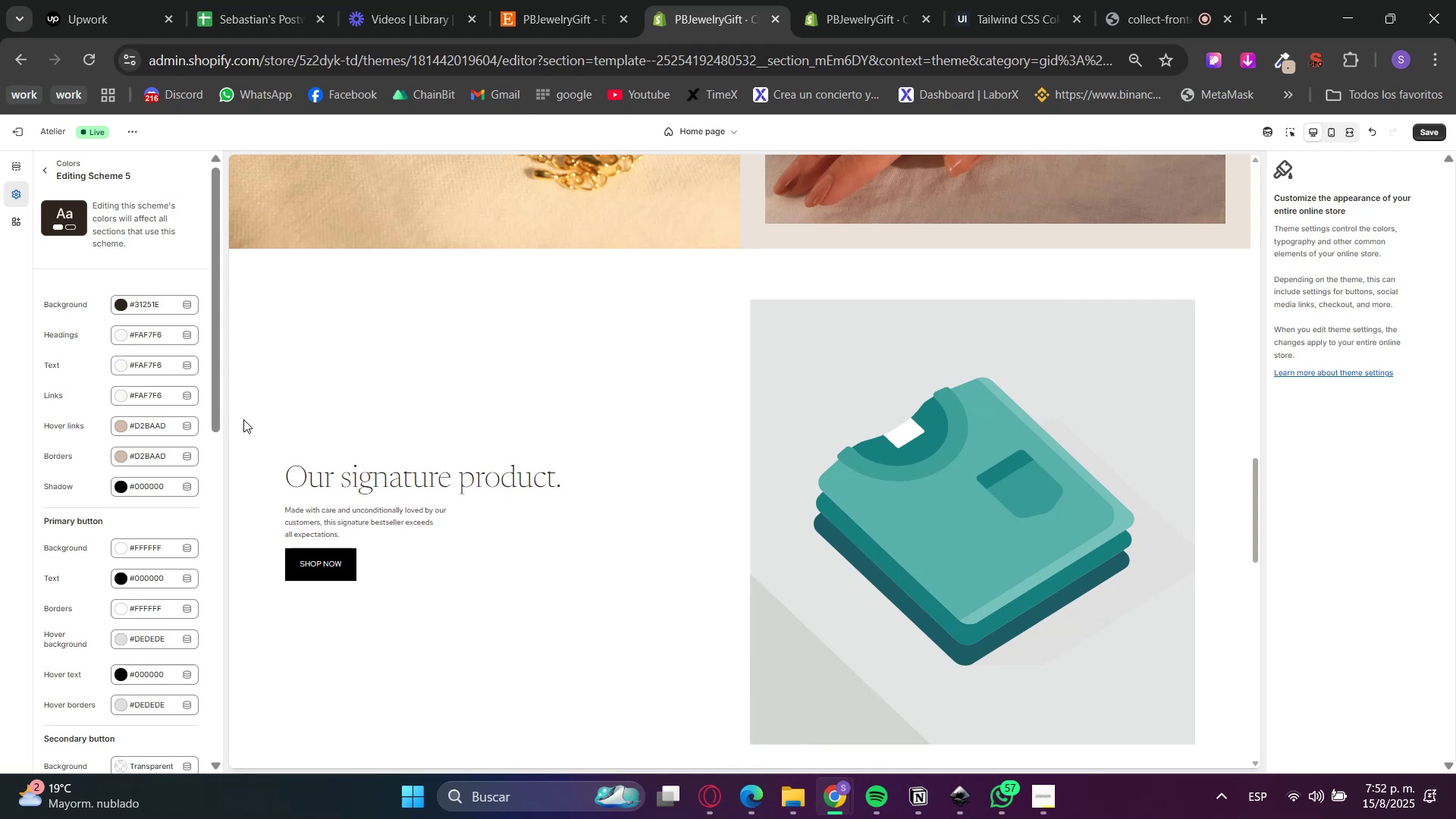 
wait(5.68)
 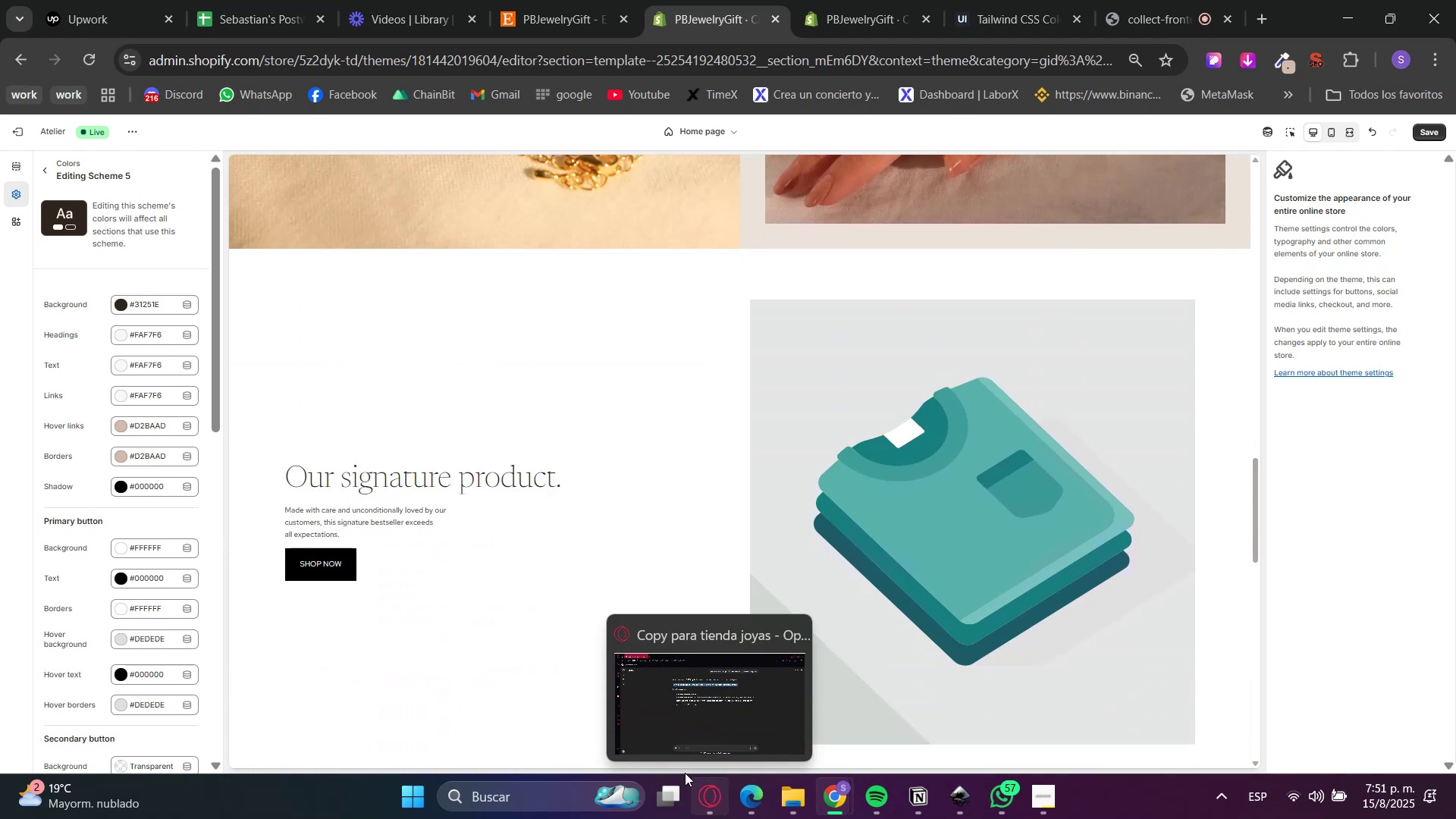 
left_click([1285, 132])
 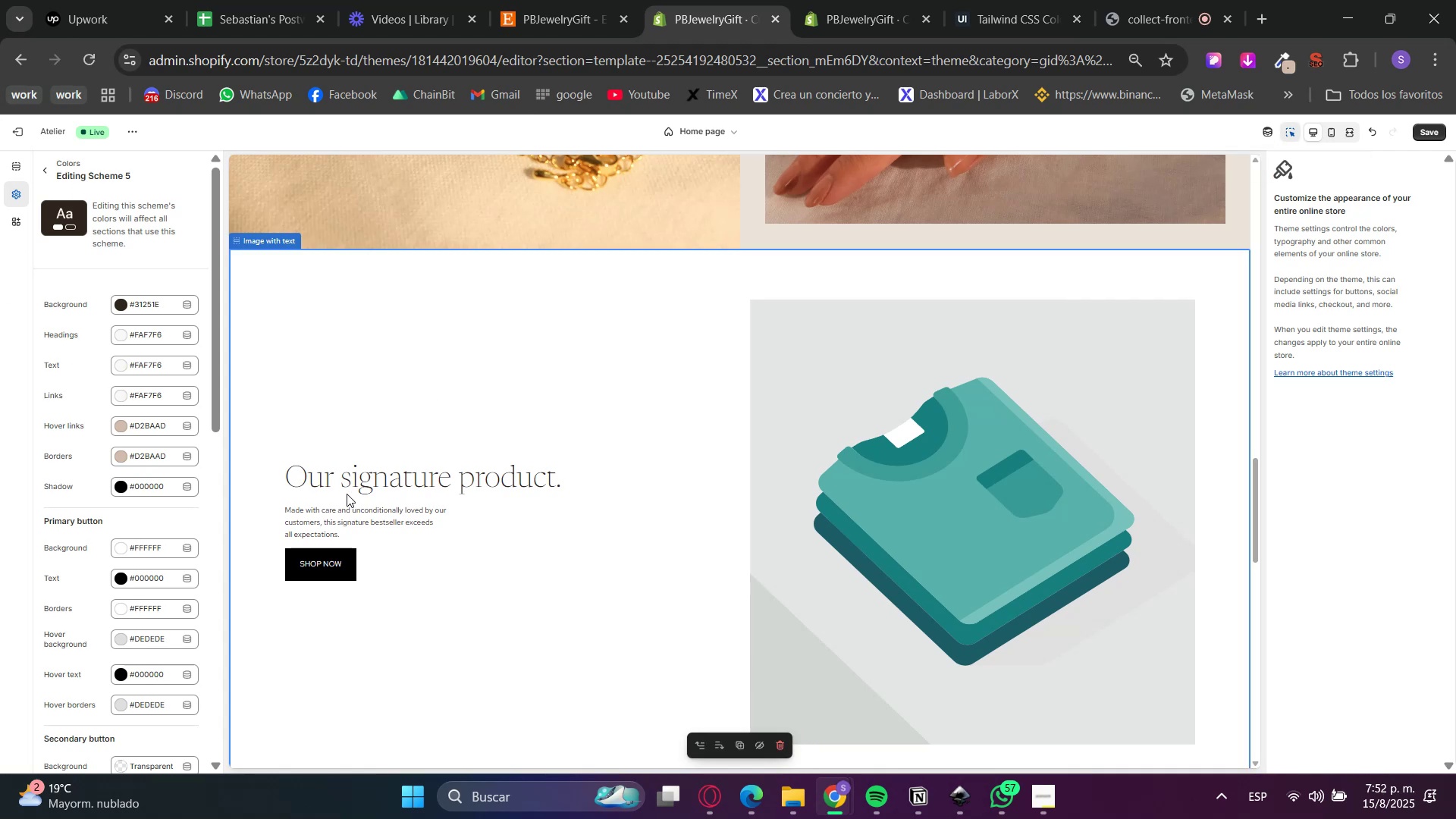 
left_click([365, 525])
 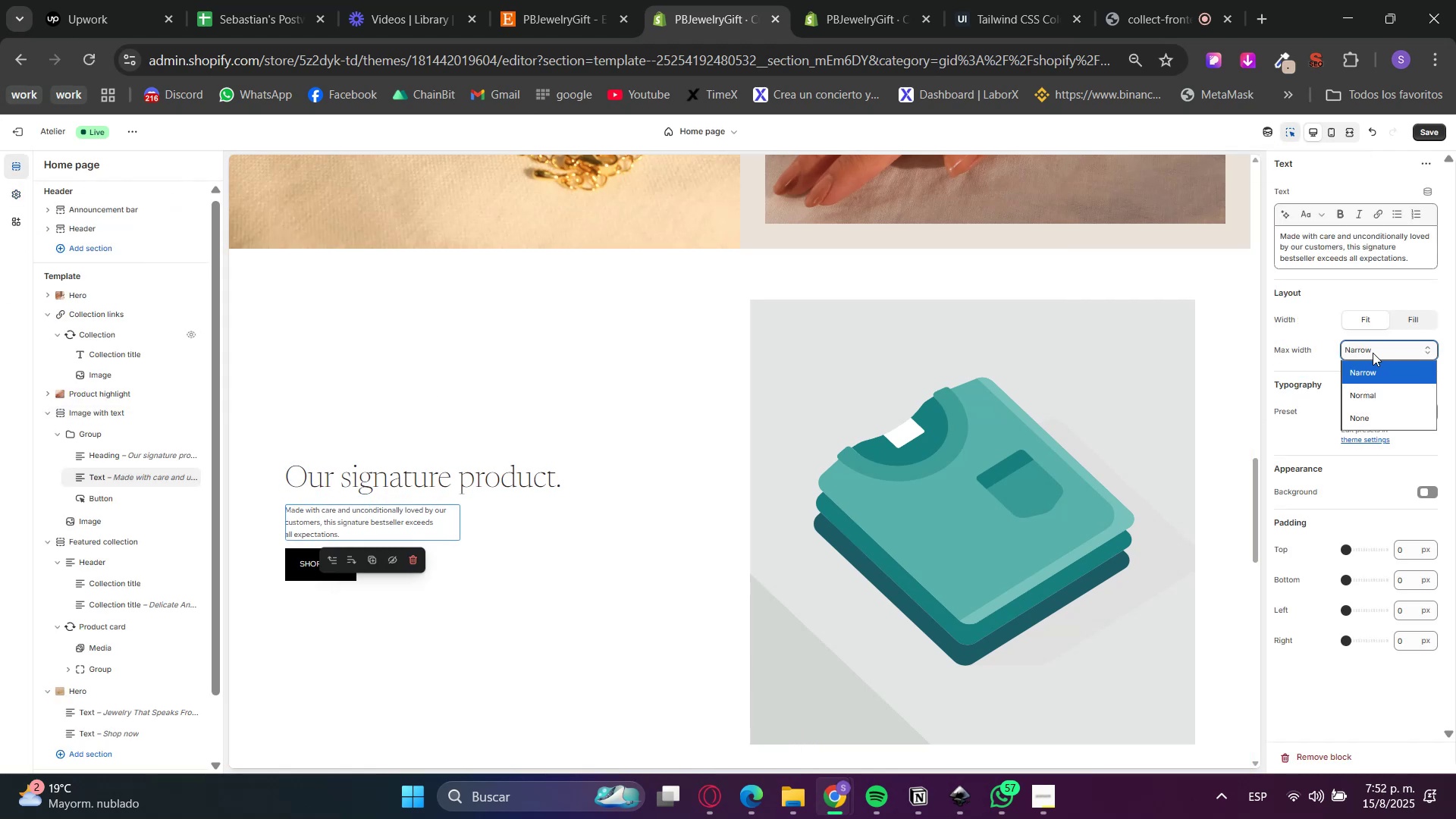 
left_click([1371, 394])
 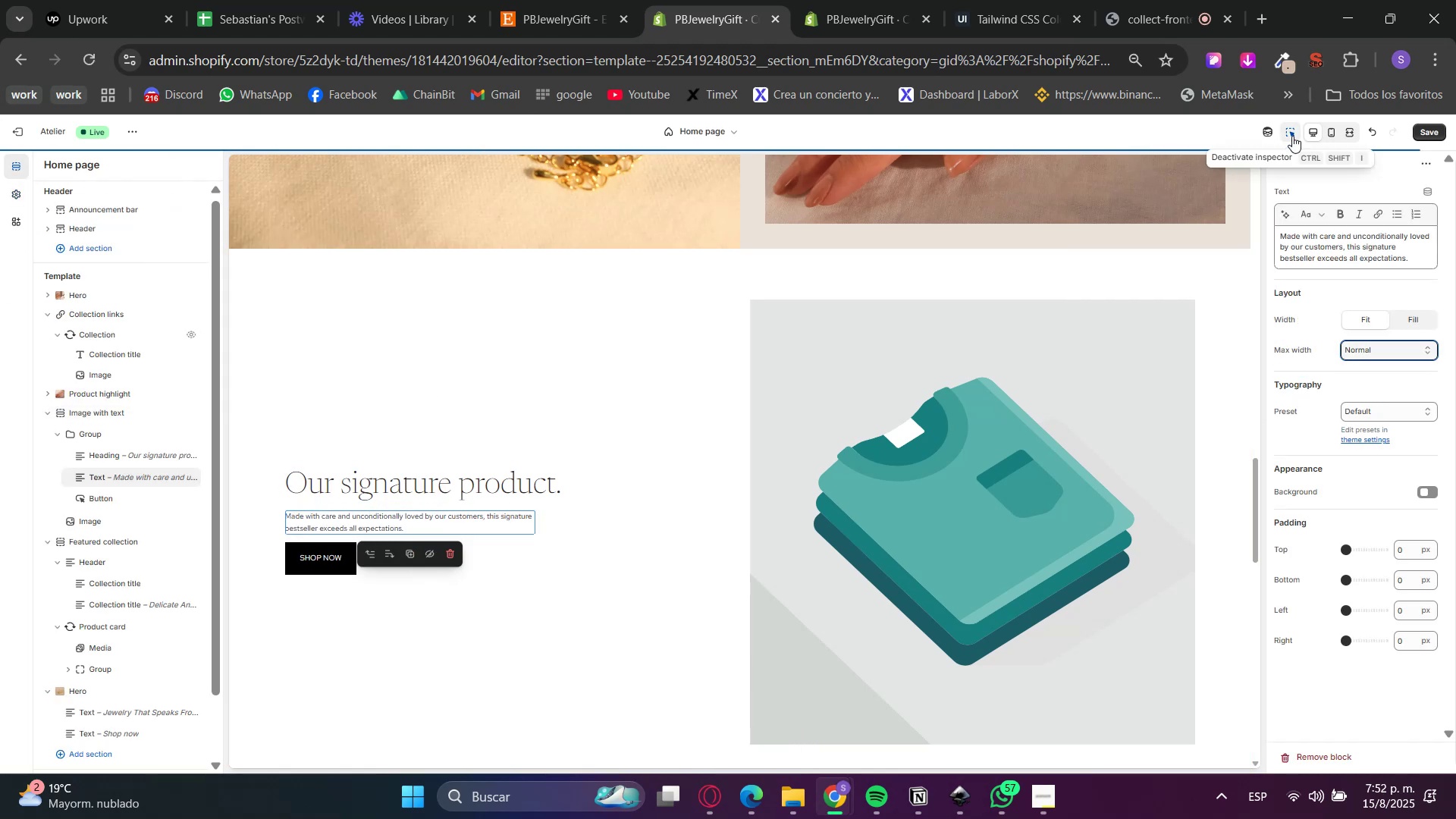 
left_click([1292, 136])
 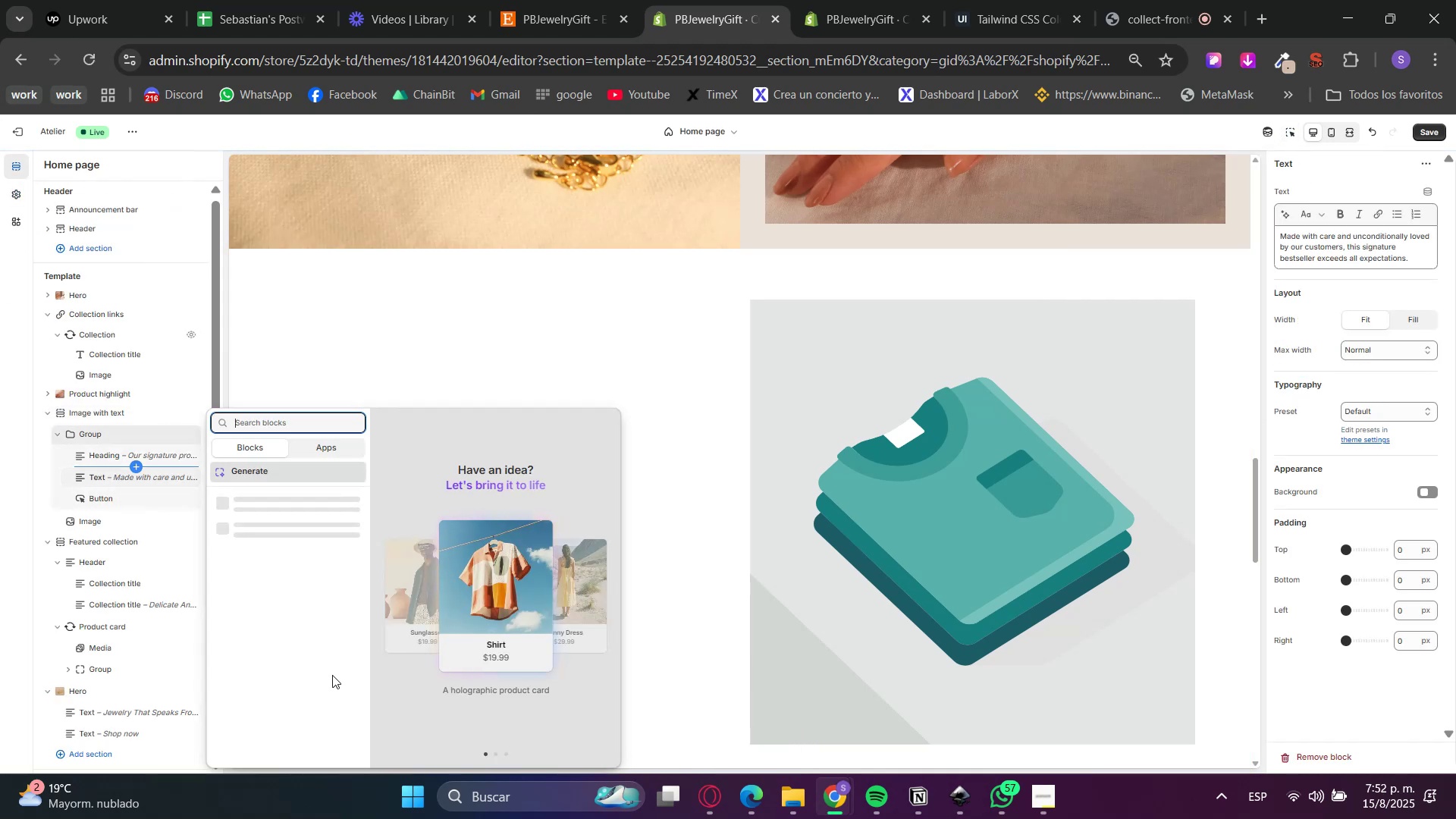 
scroll: coordinate [287, 639], scroll_direction: down, amount: 7.0
 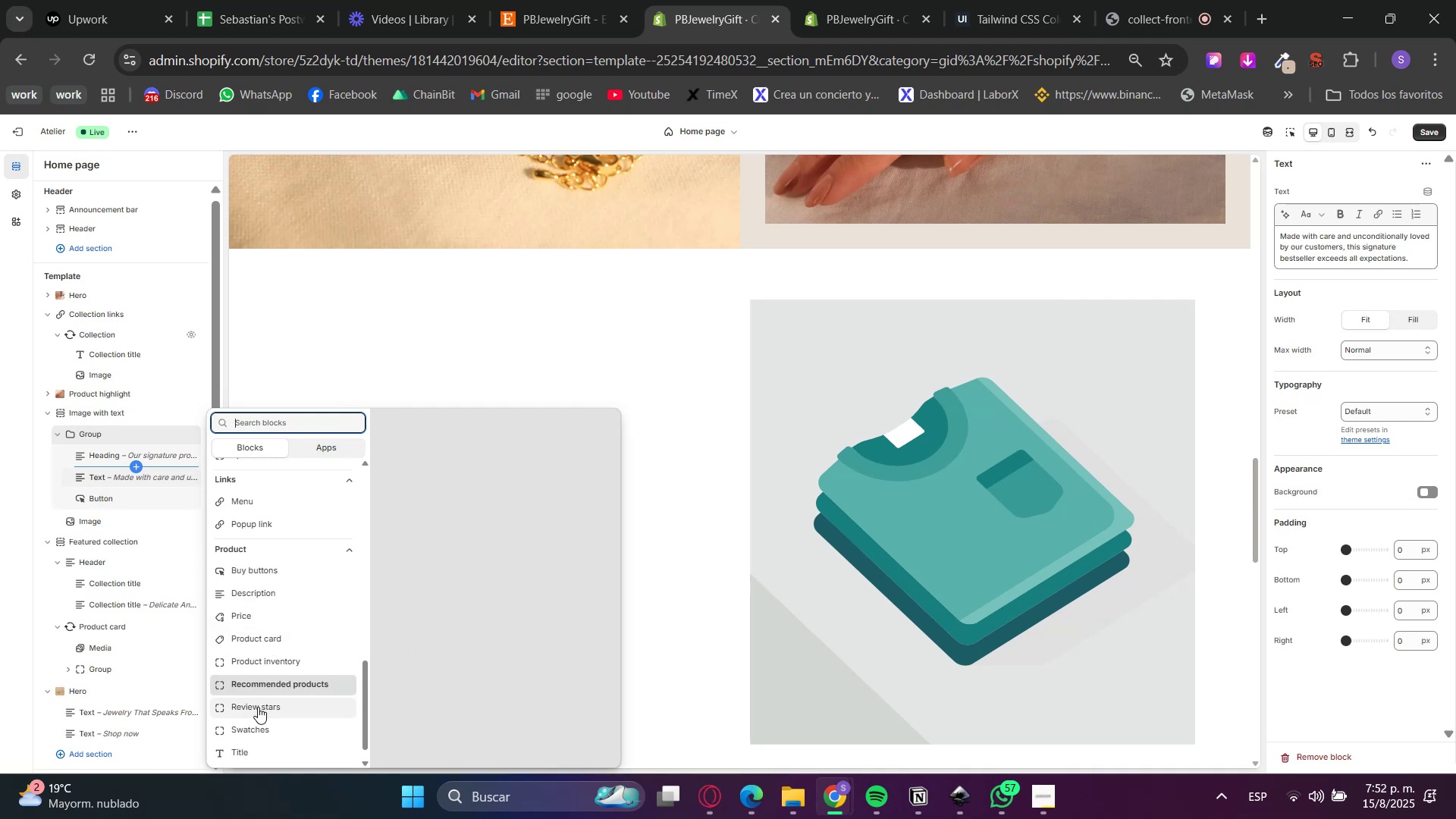 
left_click([258, 707])
 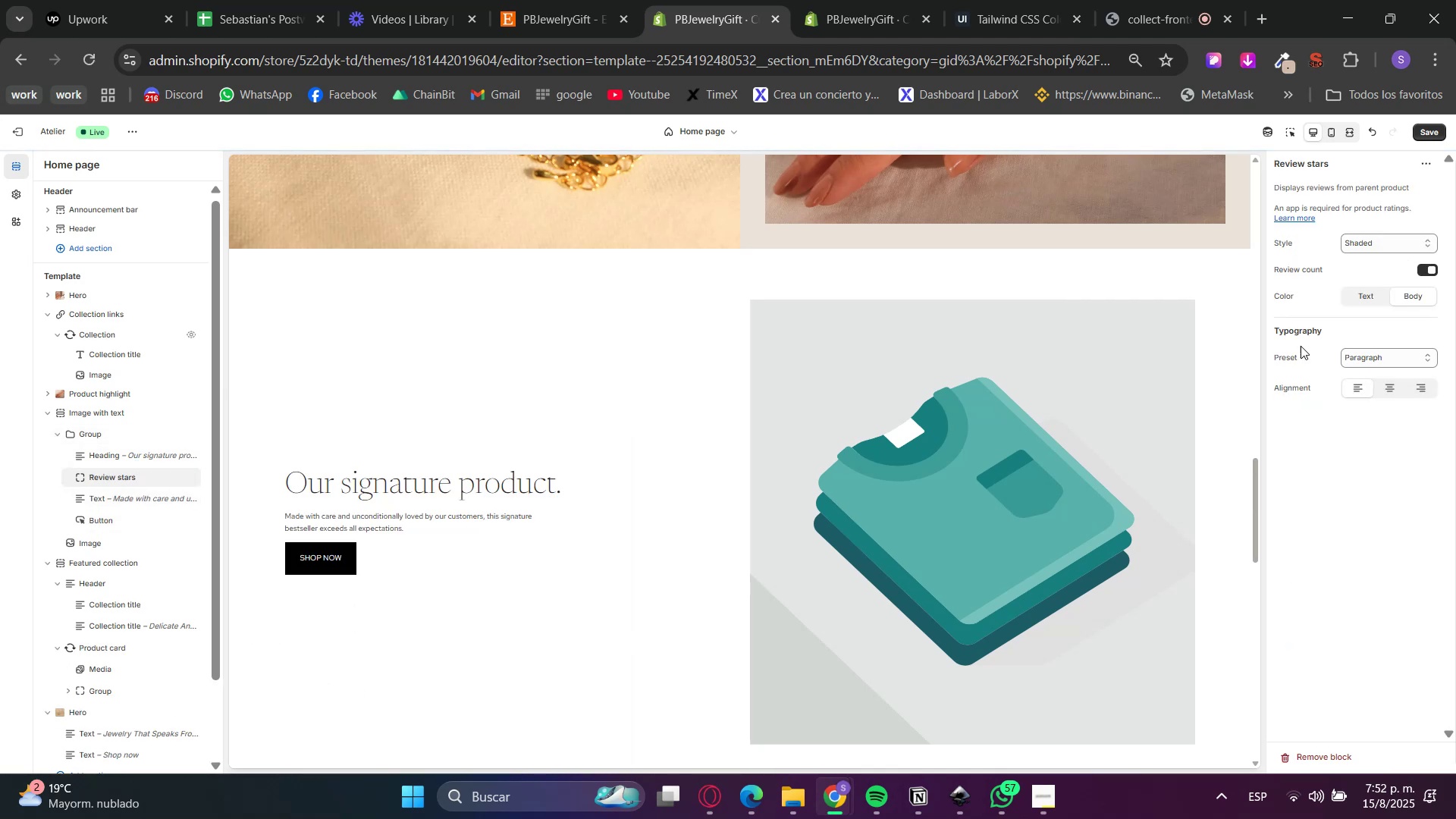 
left_click([1379, 245])
 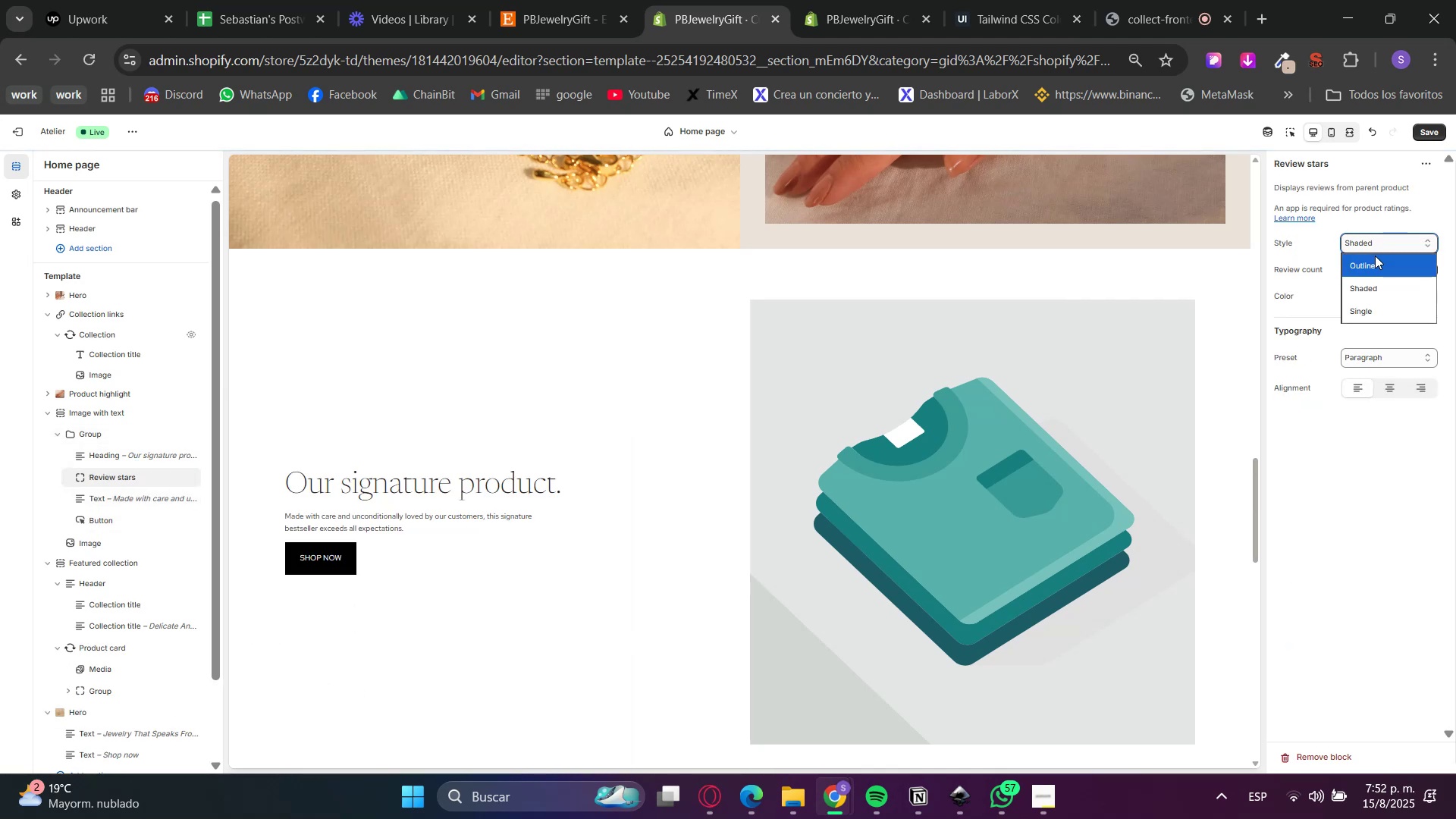 
left_click([1367, 240])
 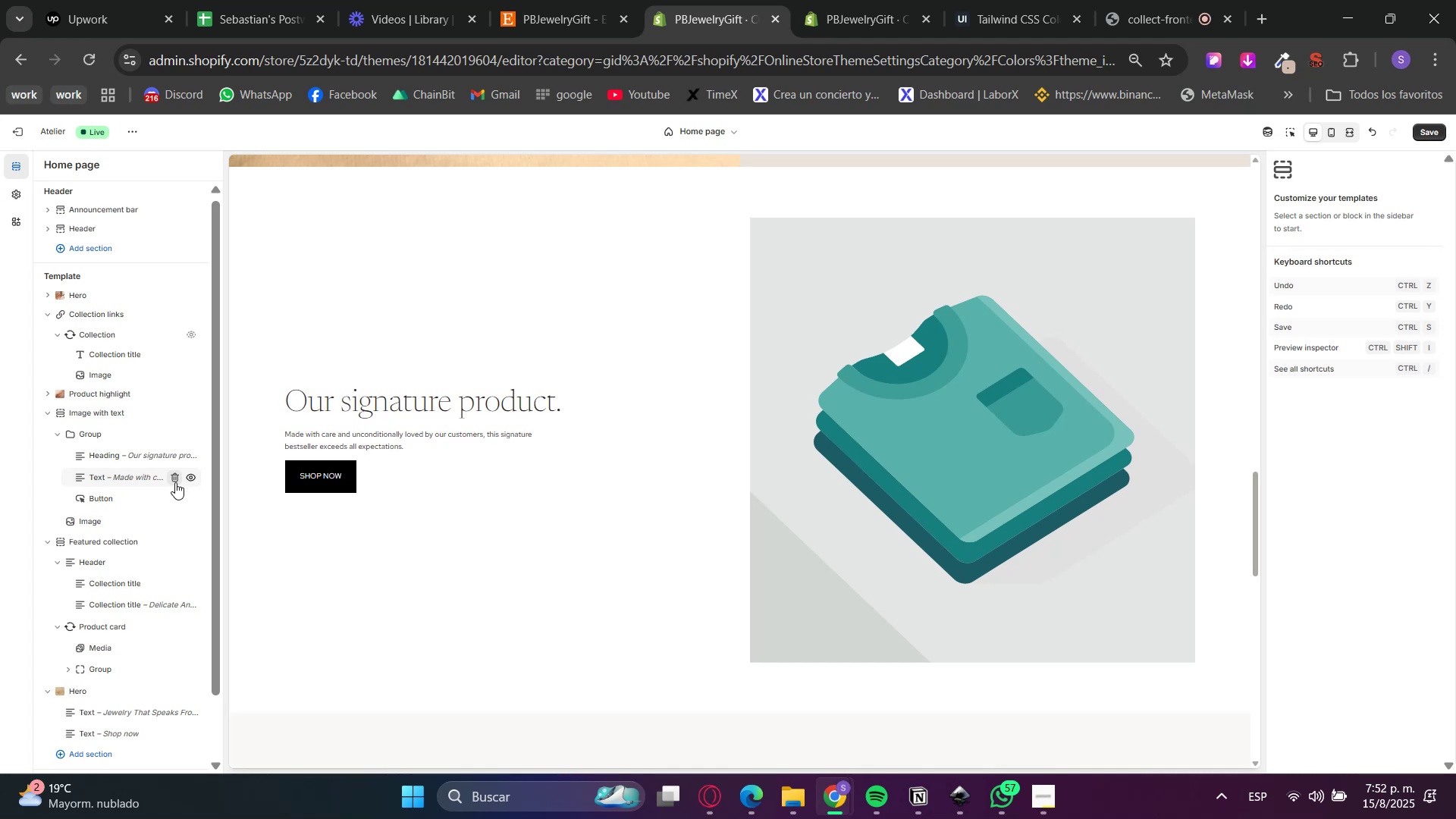 
wait(34.65)
 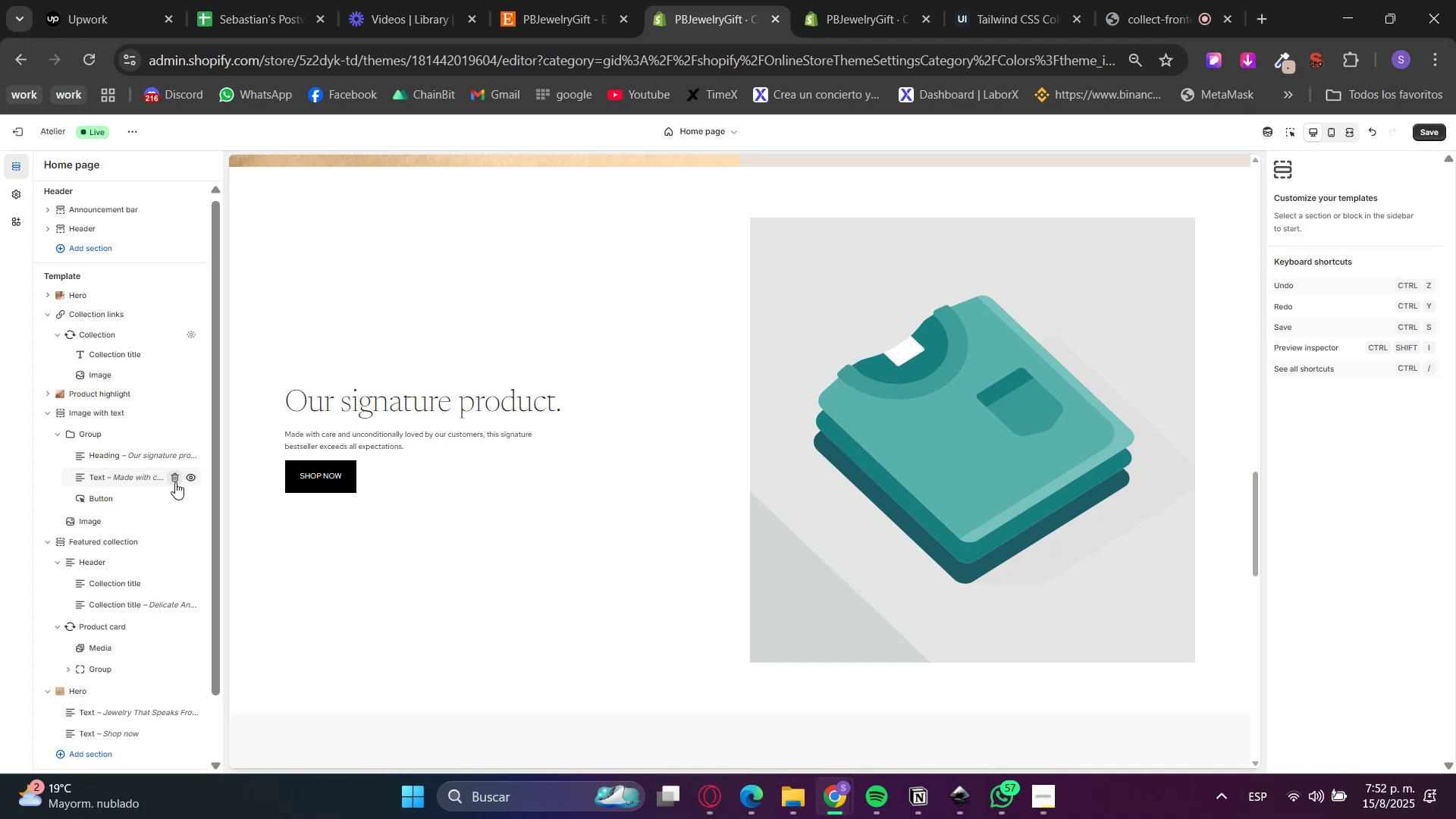 
left_click([533, 0])
 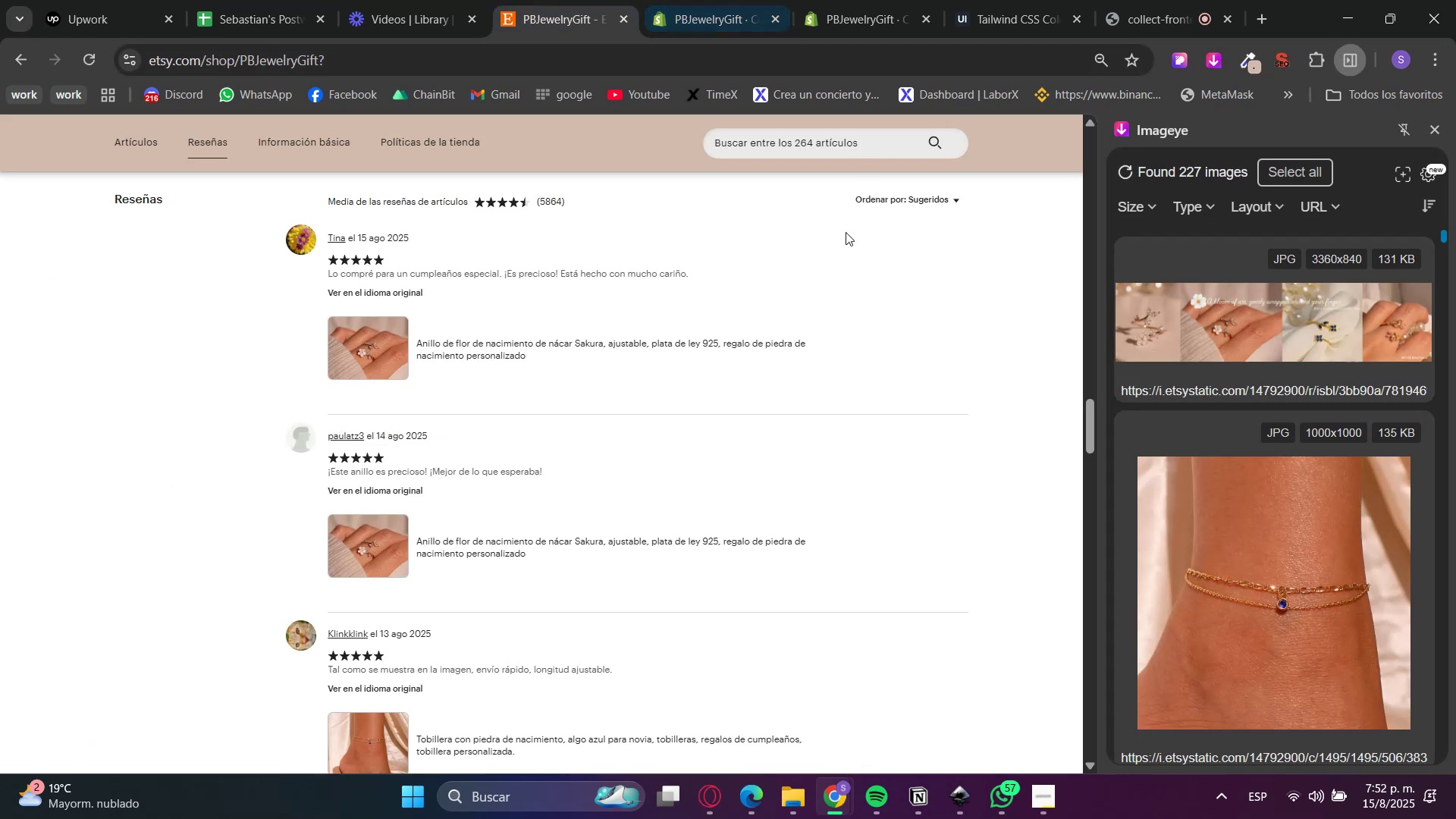 
left_click([692, 0])
 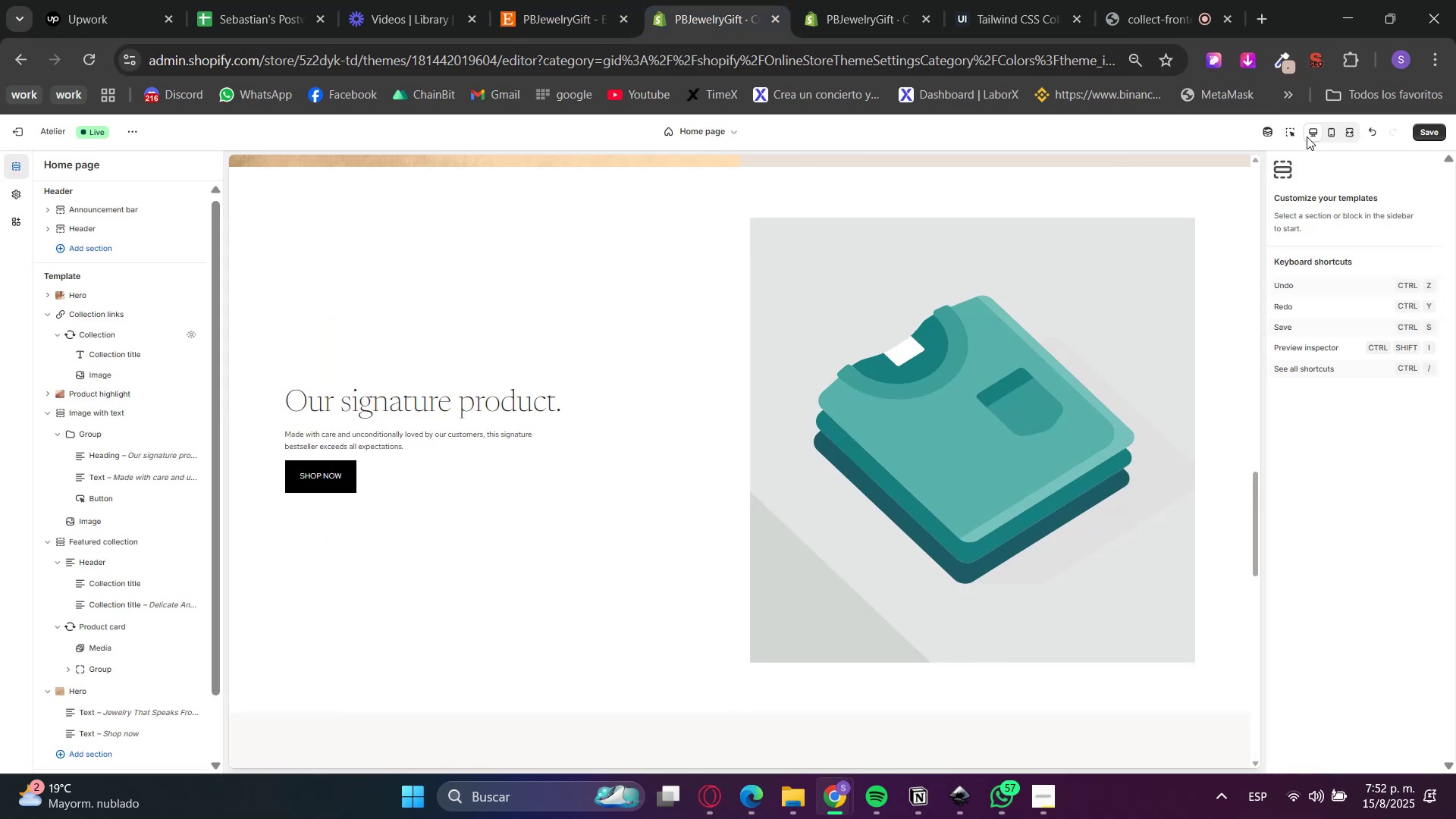 
left_click([1294, 134])
 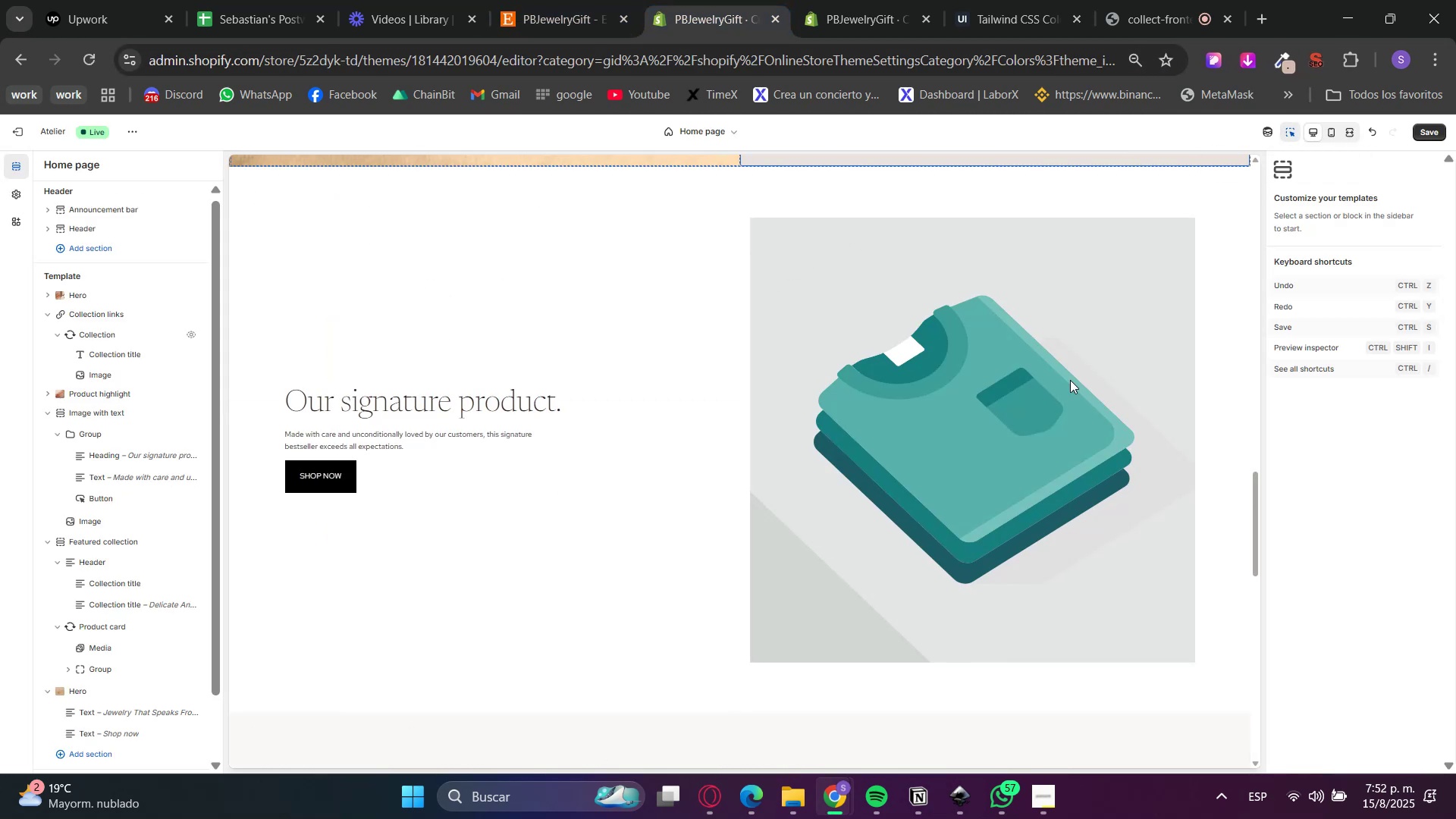 
left_click([1008, 428])
 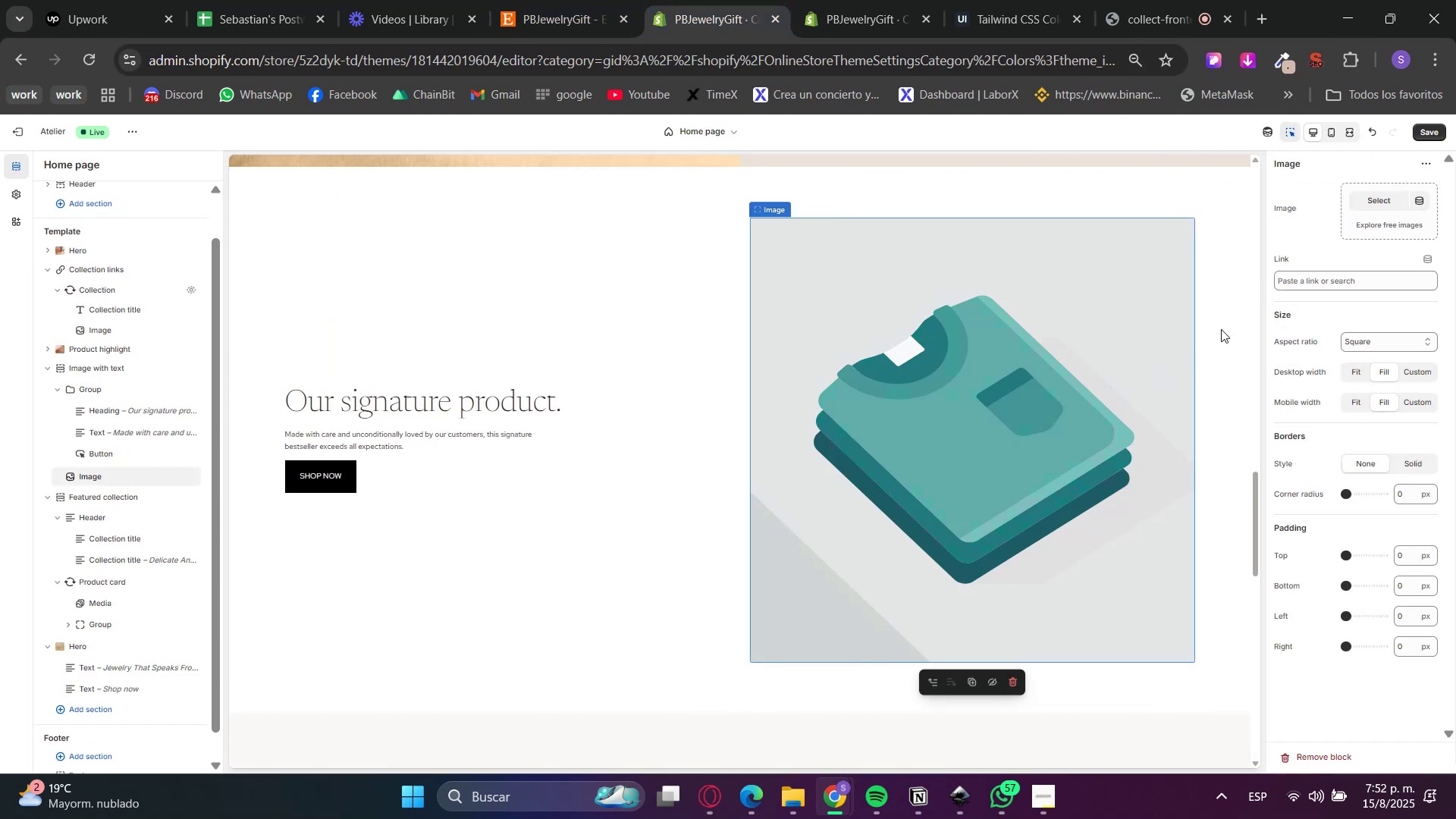 
left_click([1361, 199])
 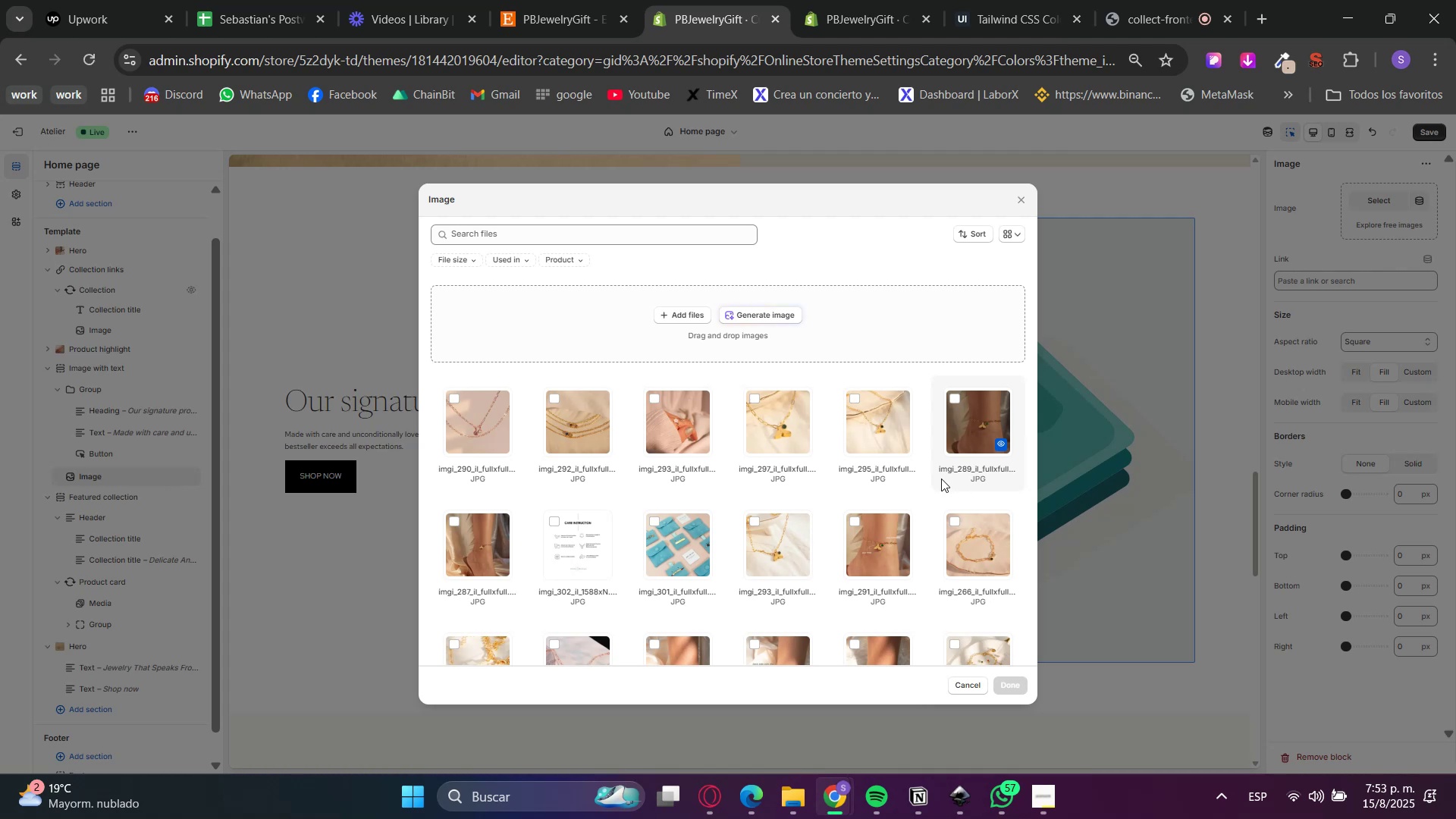 
wait(5.63)
 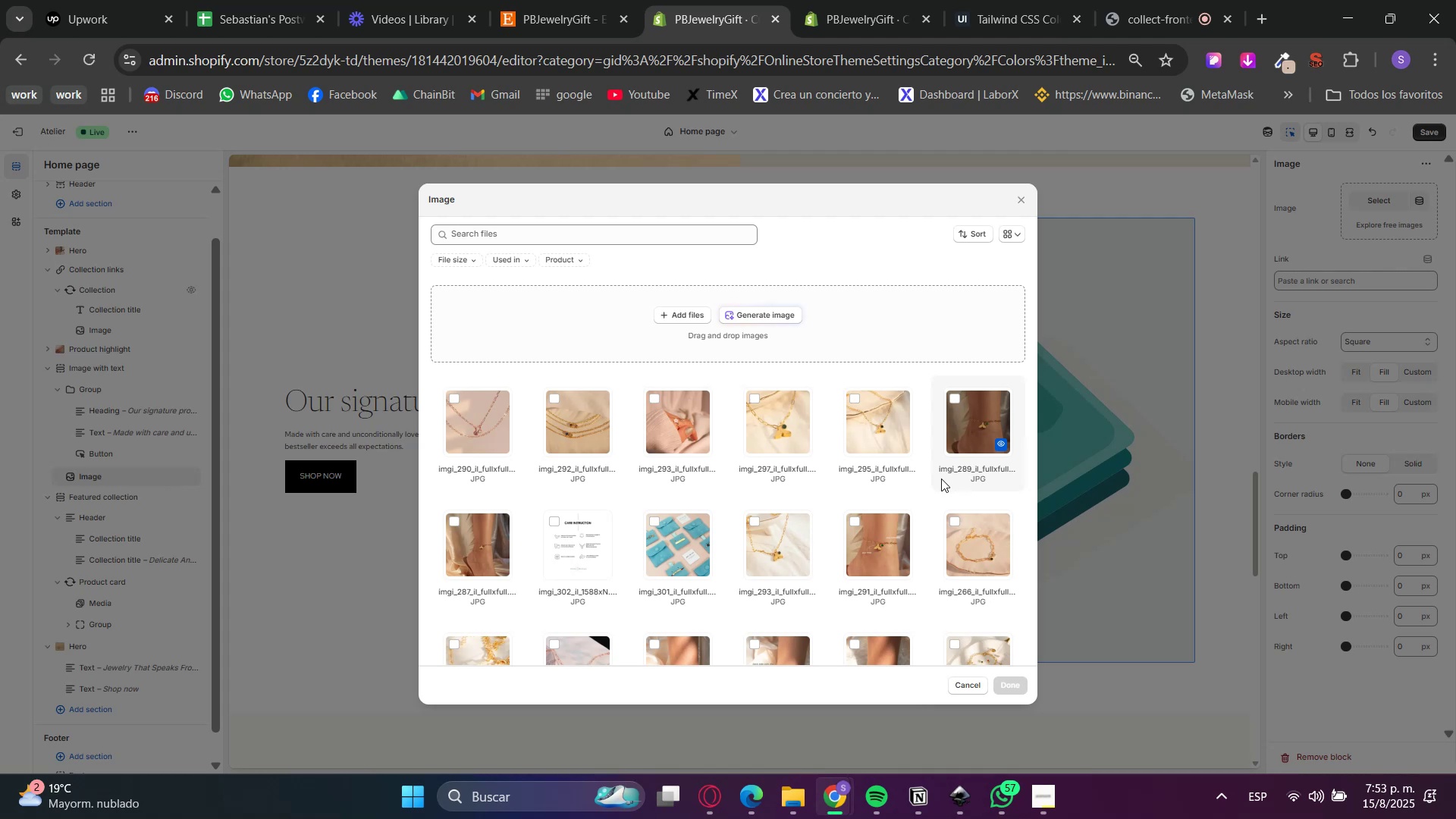 
scroll: coordinate [826, 514], scroll_direction: none, amount: 0.0
 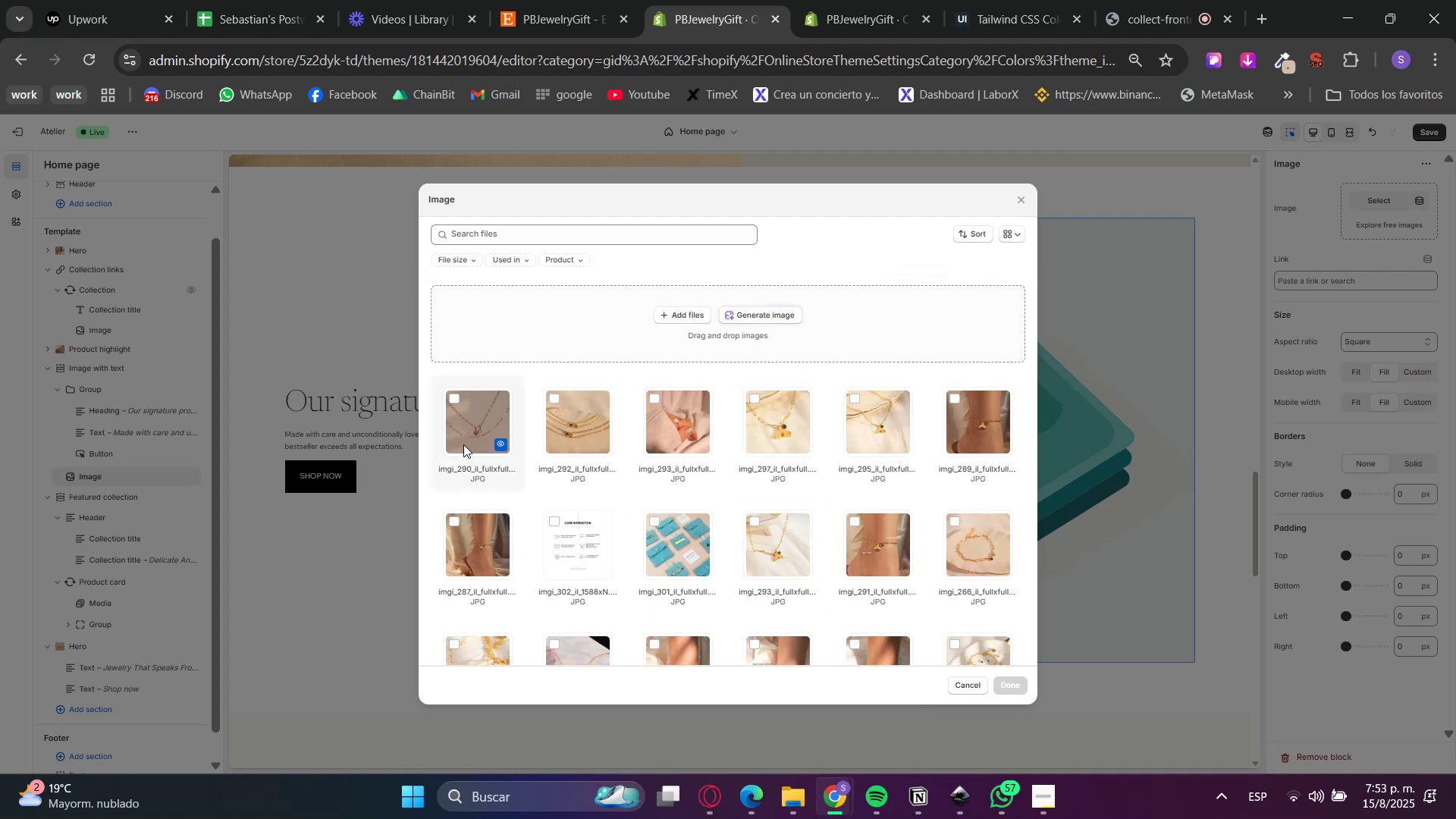 
left_click([469, 438])
 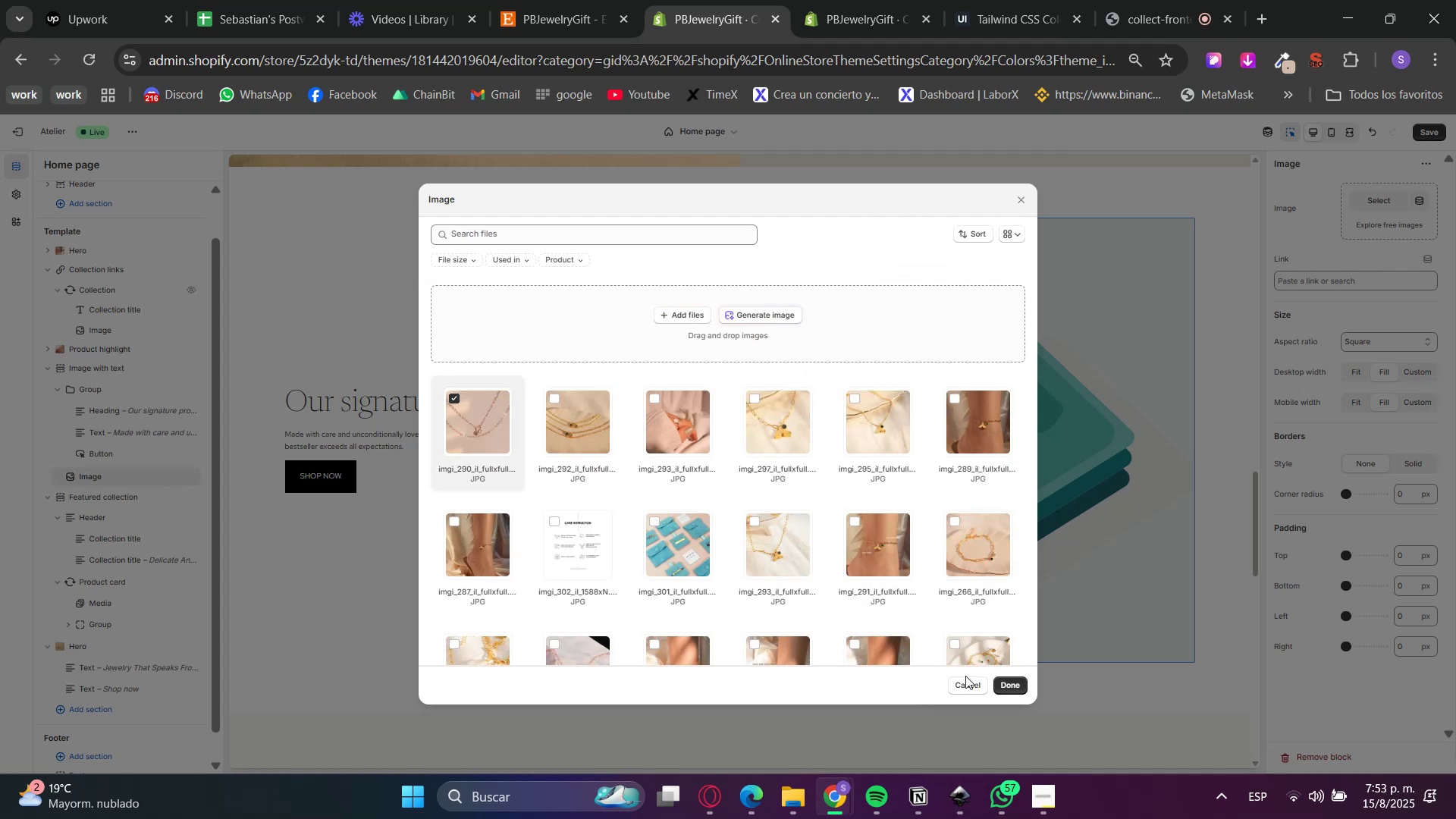 
left_click([1015, 696])
 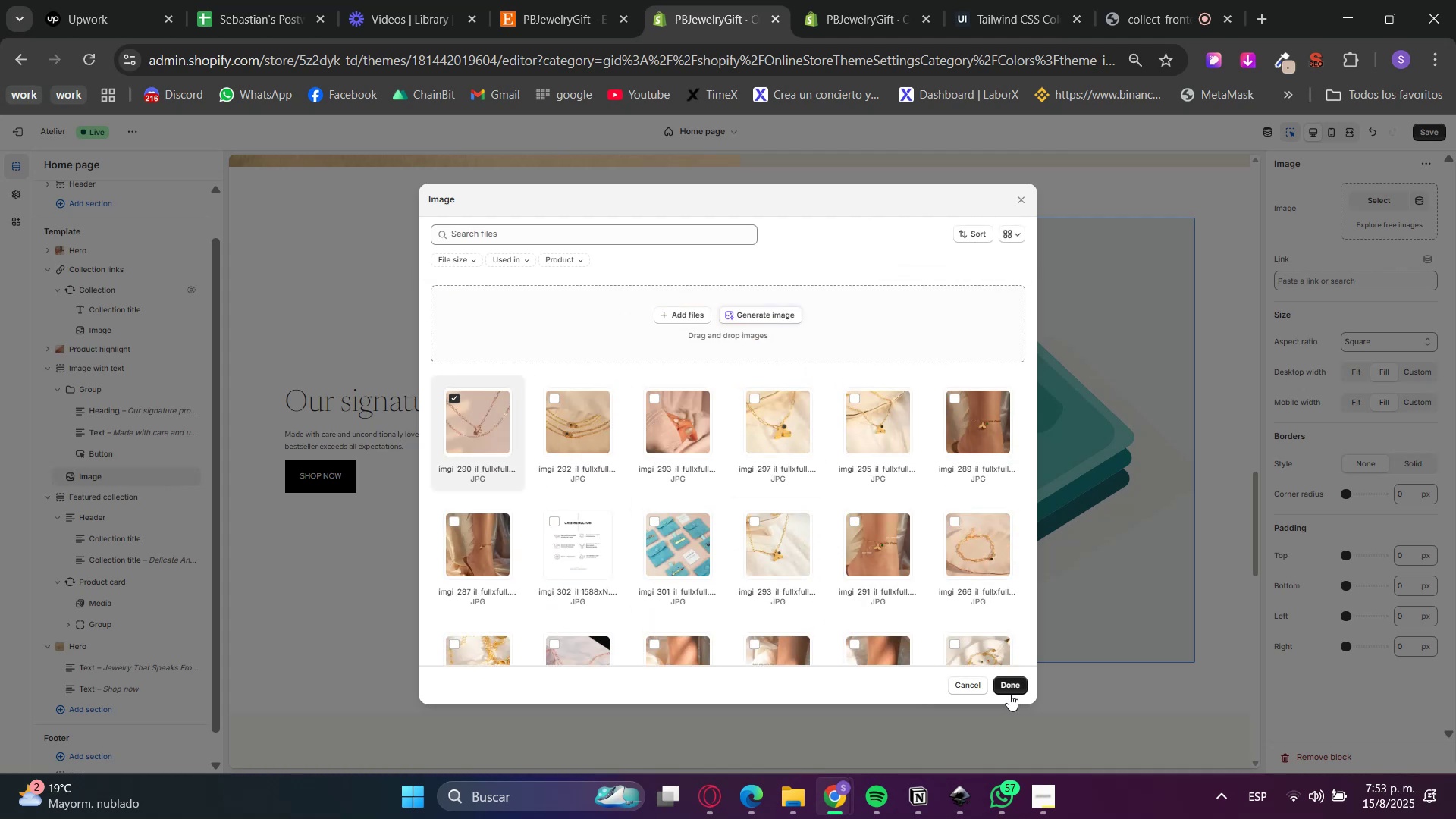 
left_click([1005, 688])
 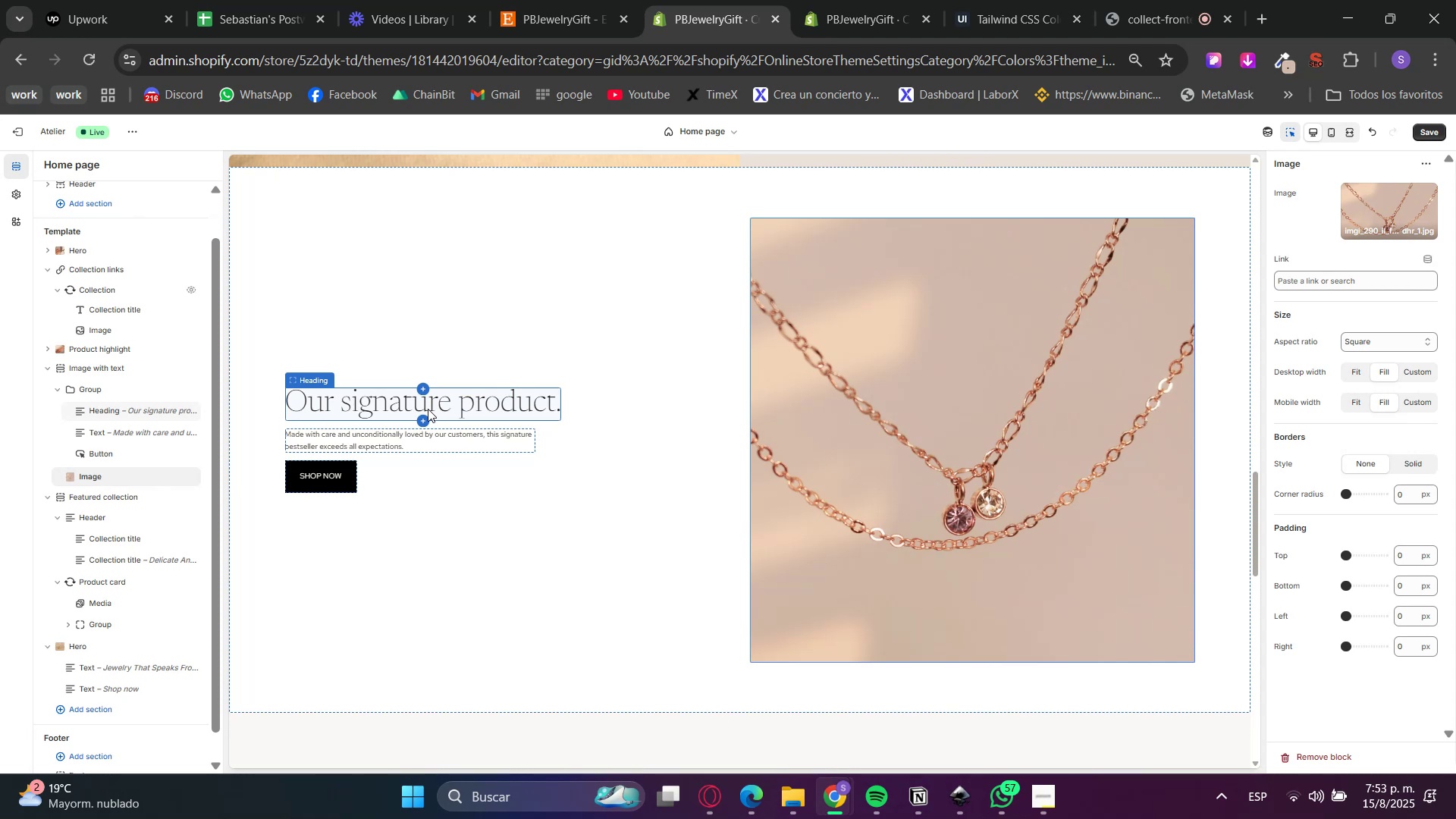 
wait(16.9)
 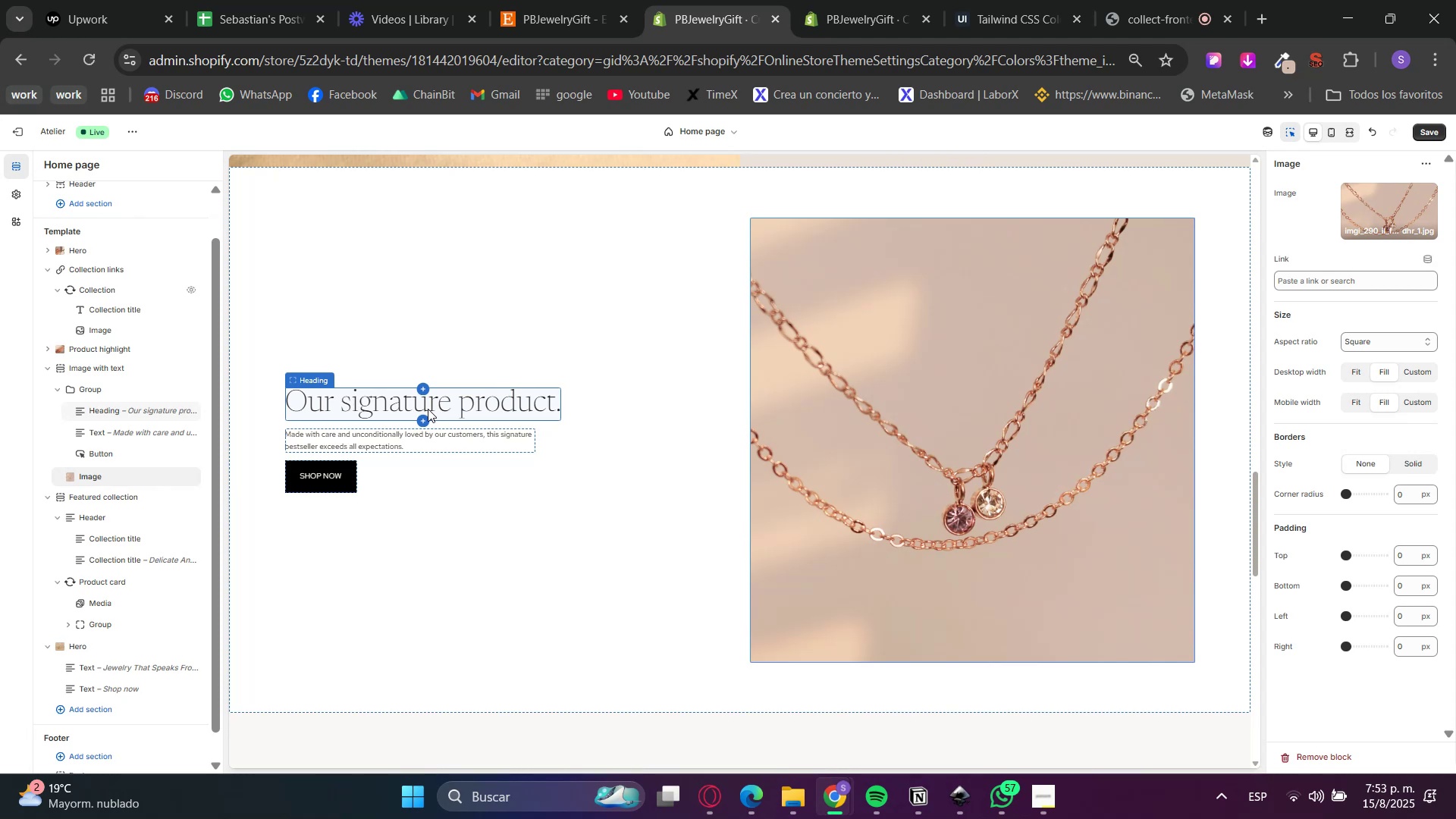 
left_click([361, 407])
 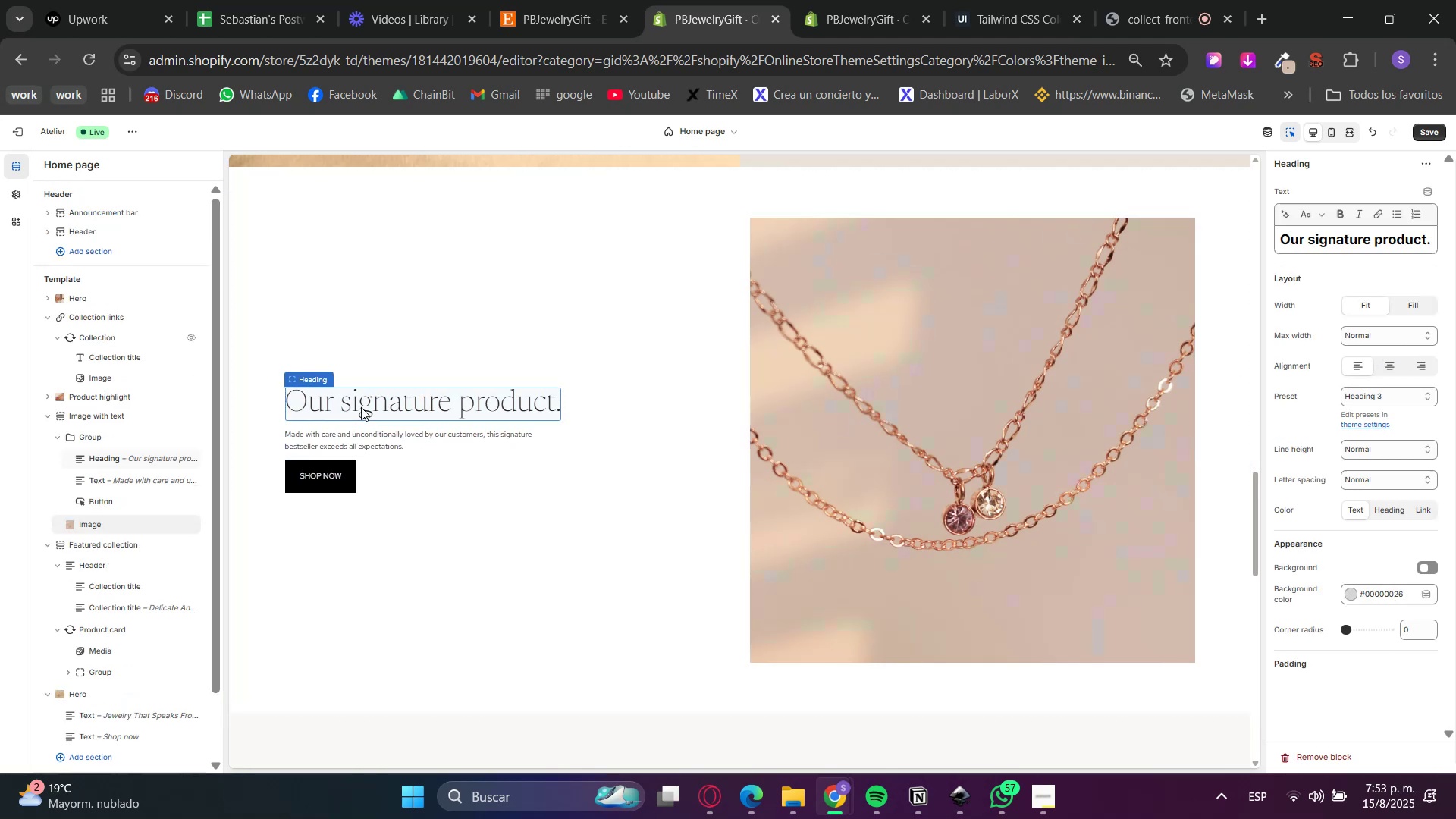 
right_click([361, 407])
 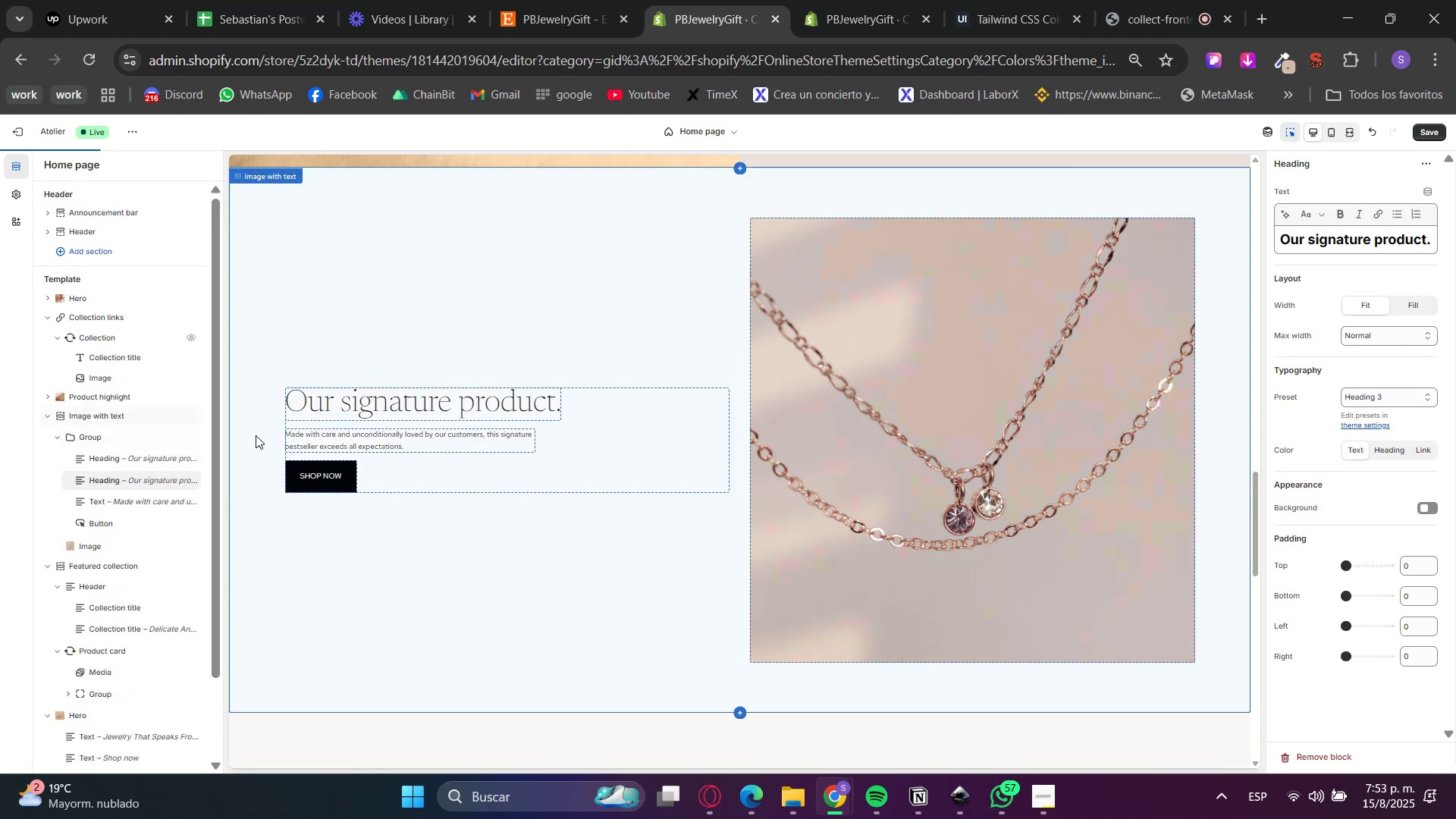 
left_click([378, 386])
 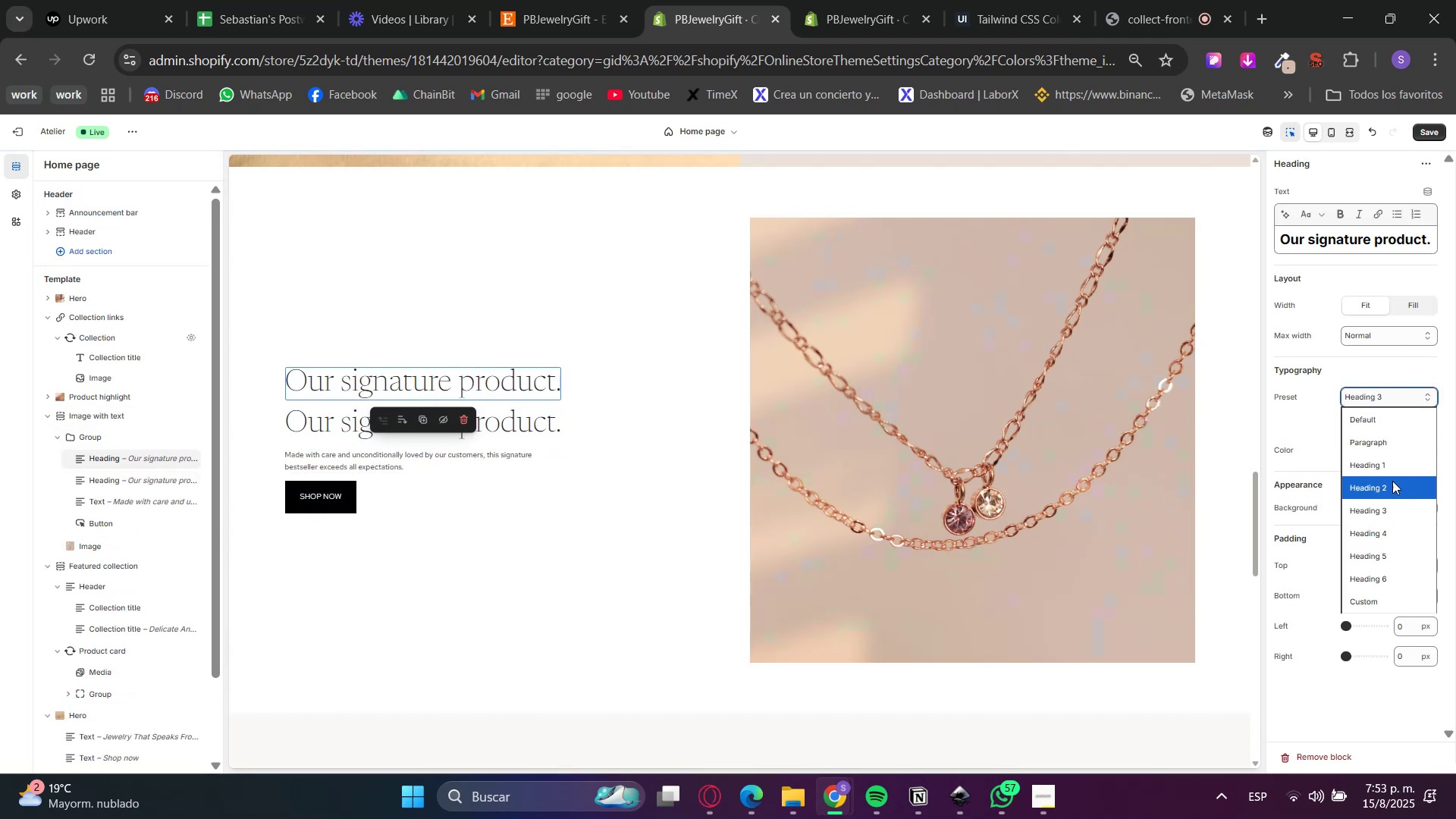 
left_click([1382, 551])
 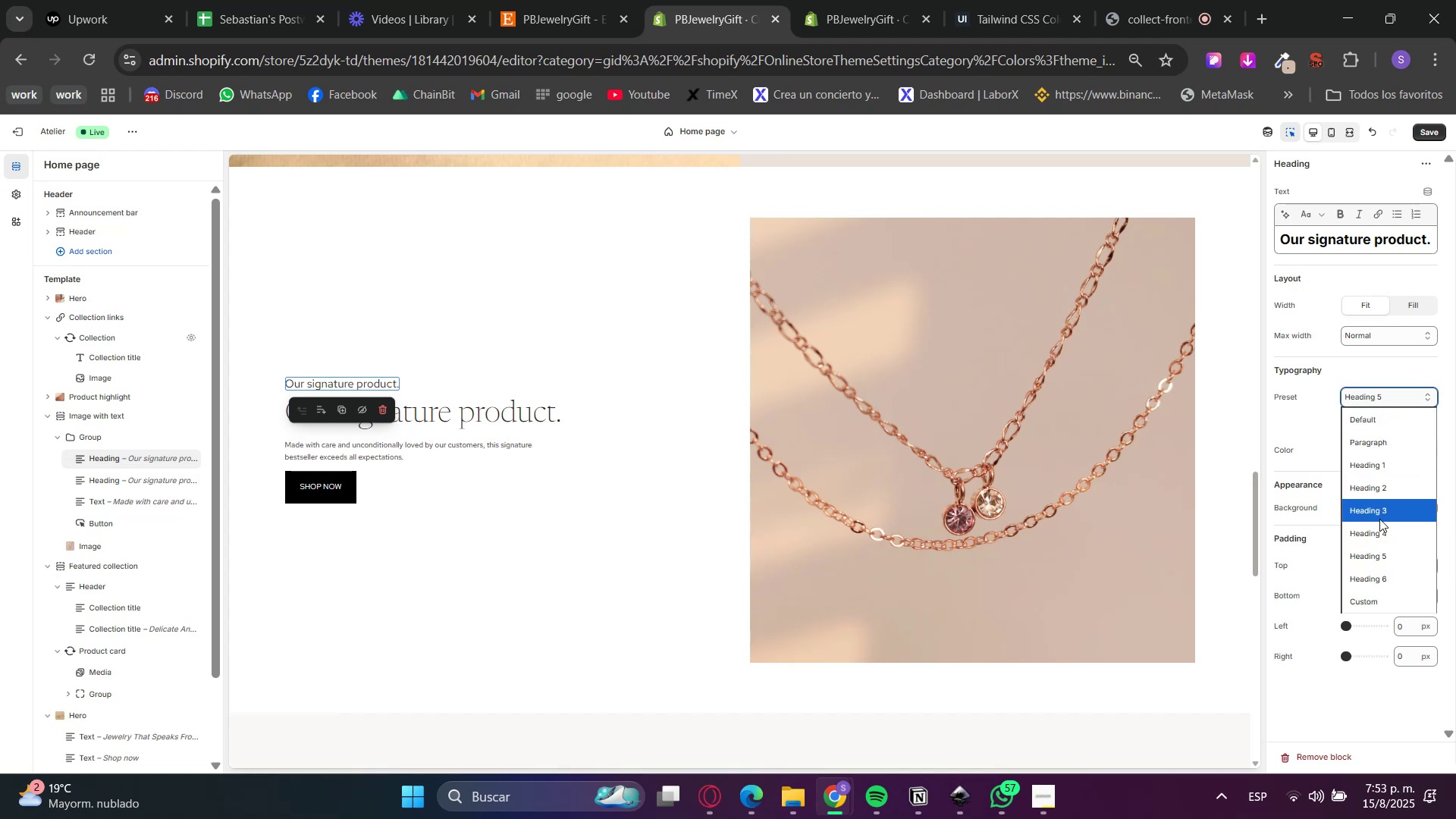 
left_click([1381, 556])
 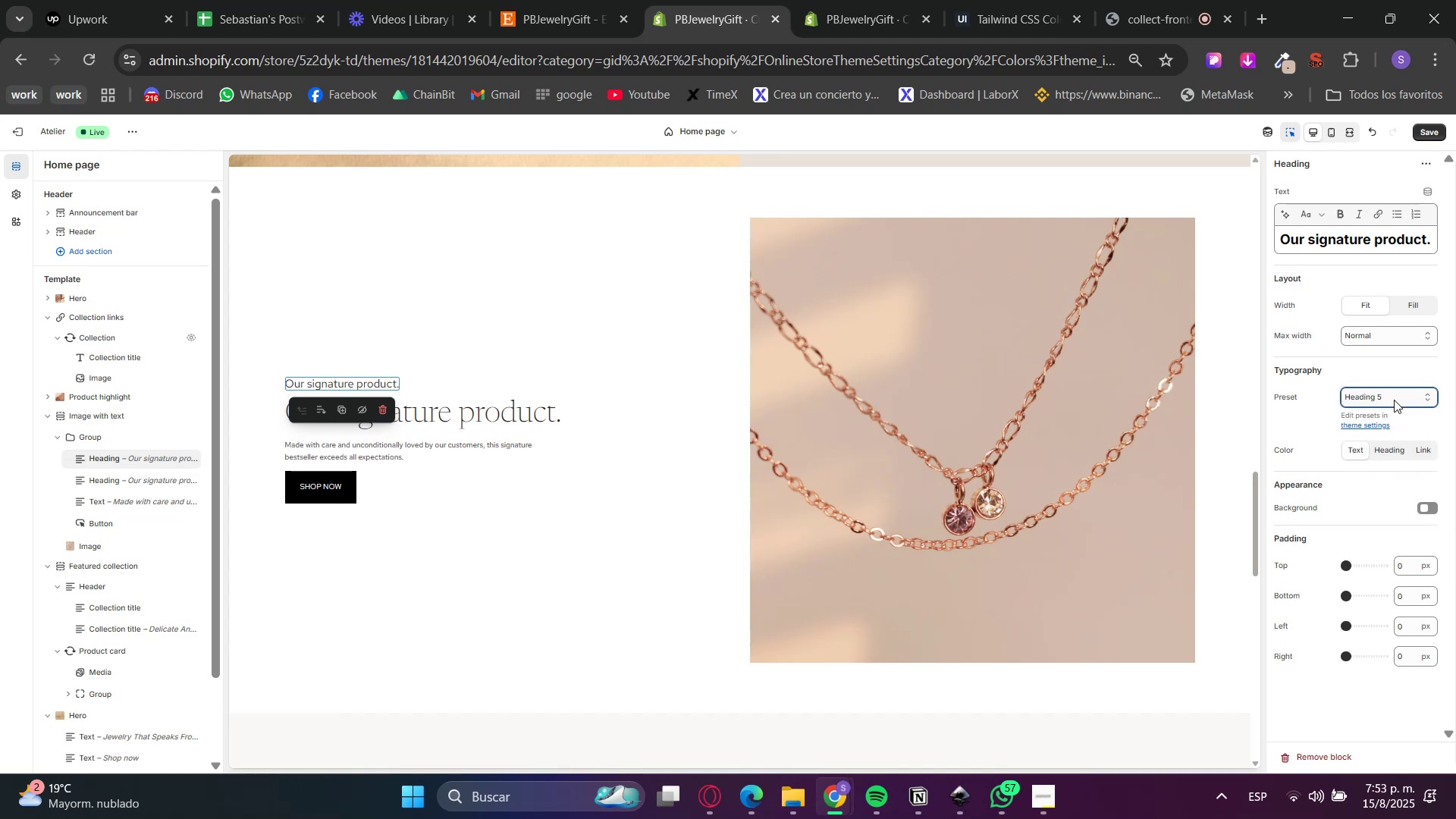 
left_click([1394, 399])
 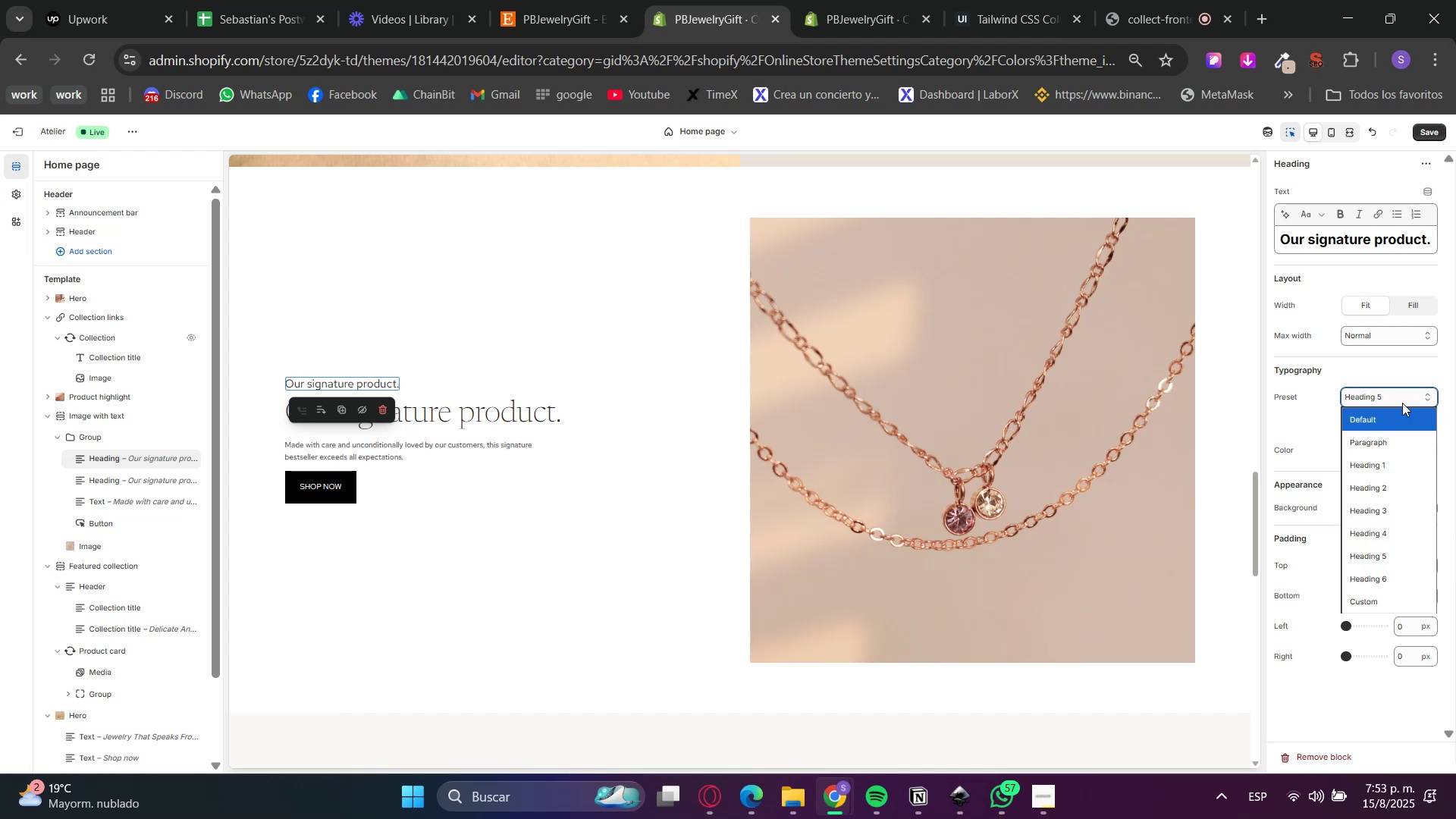 
left_click([1401, 399])
 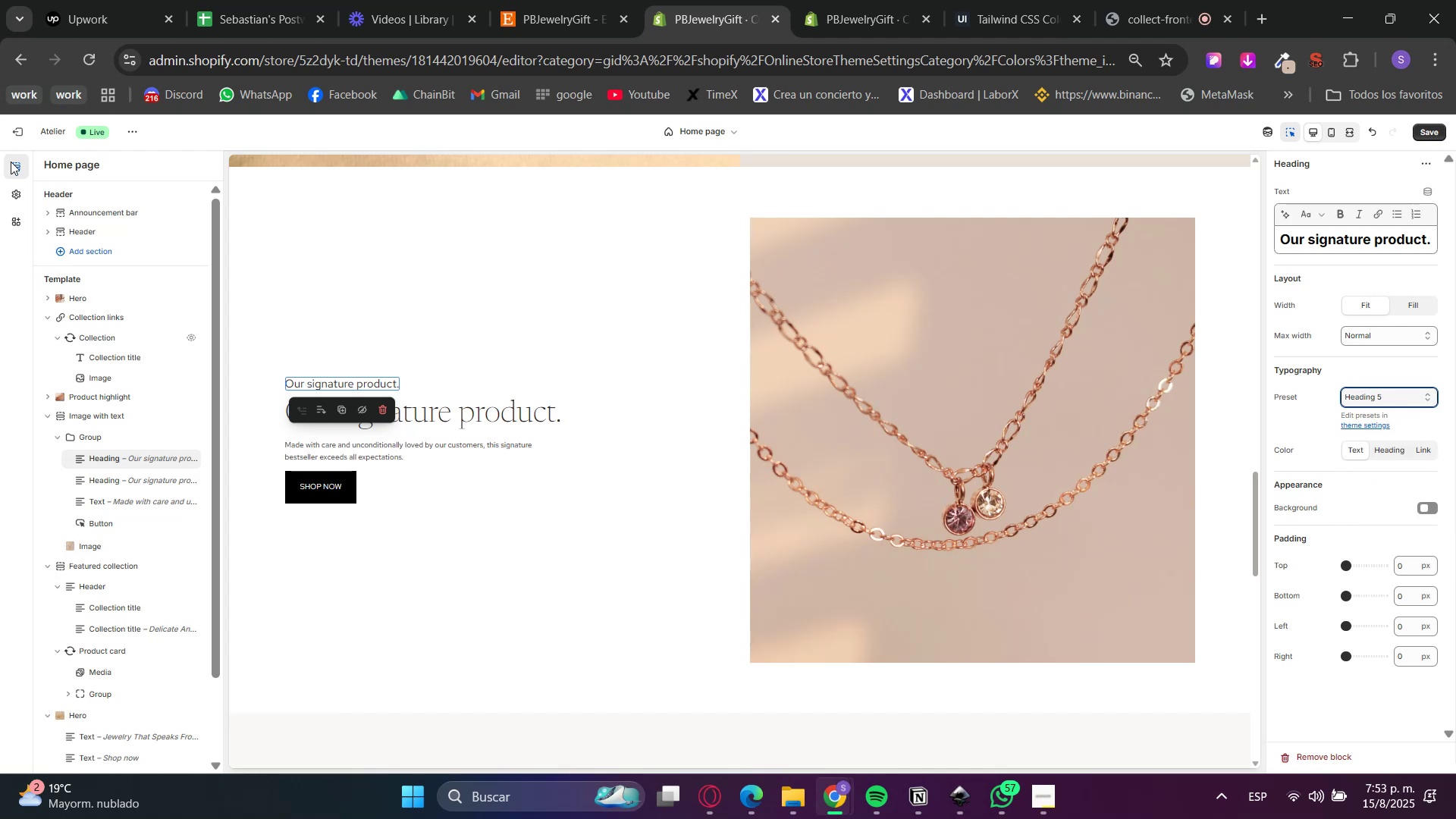 
left_click([14, 190])
 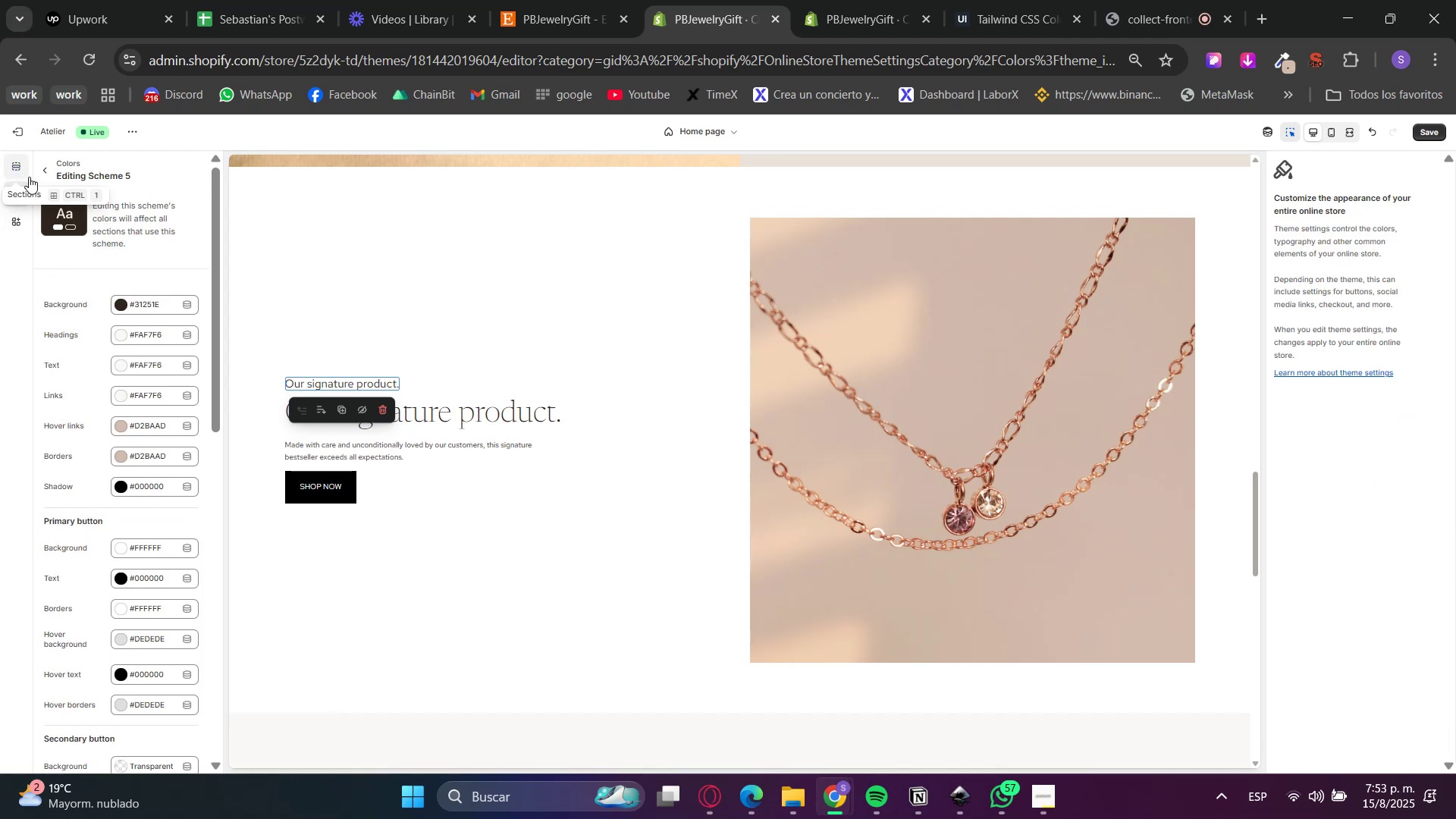 
left_click([46, 166])
 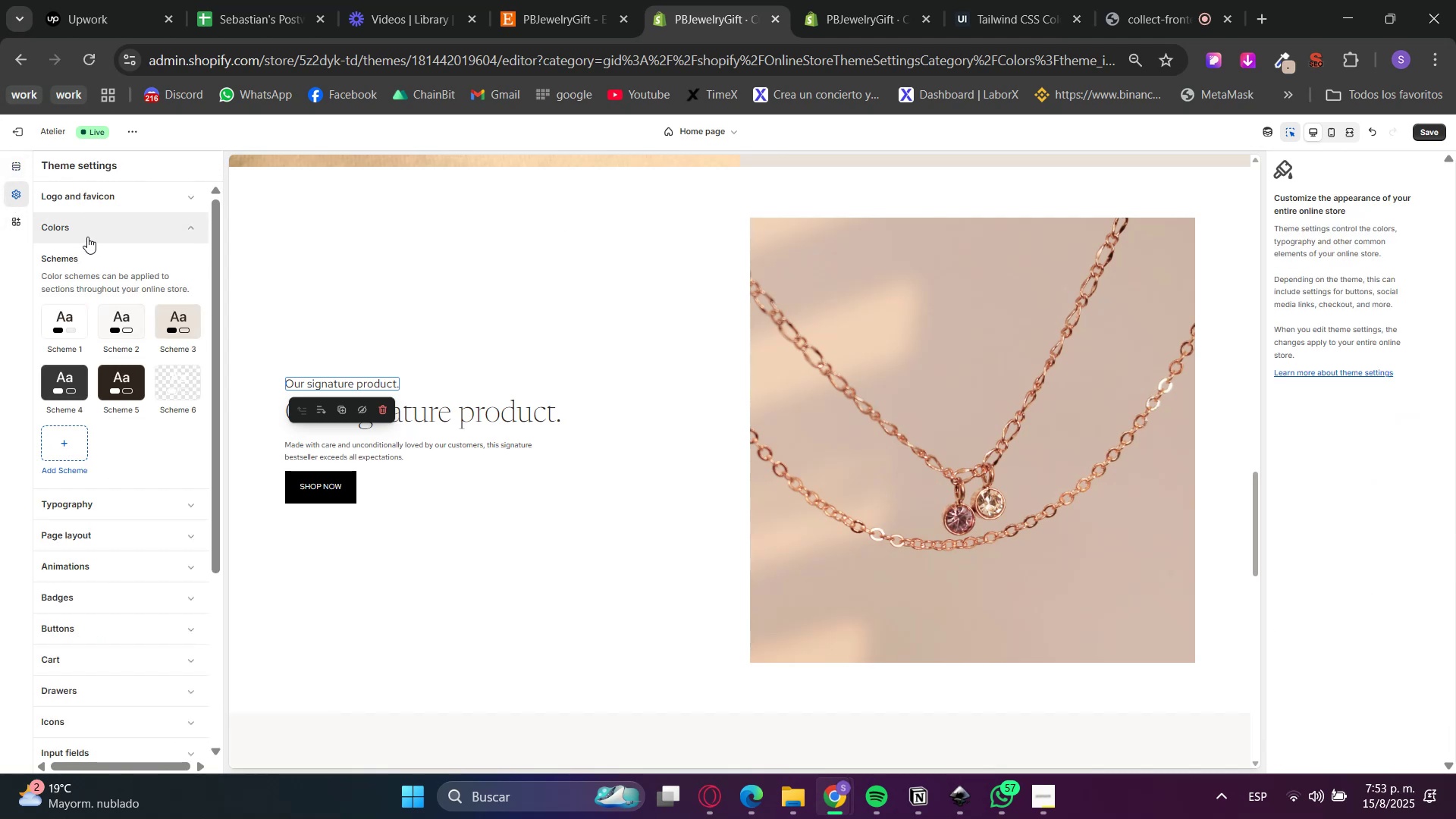 
left_click([85, 254])
 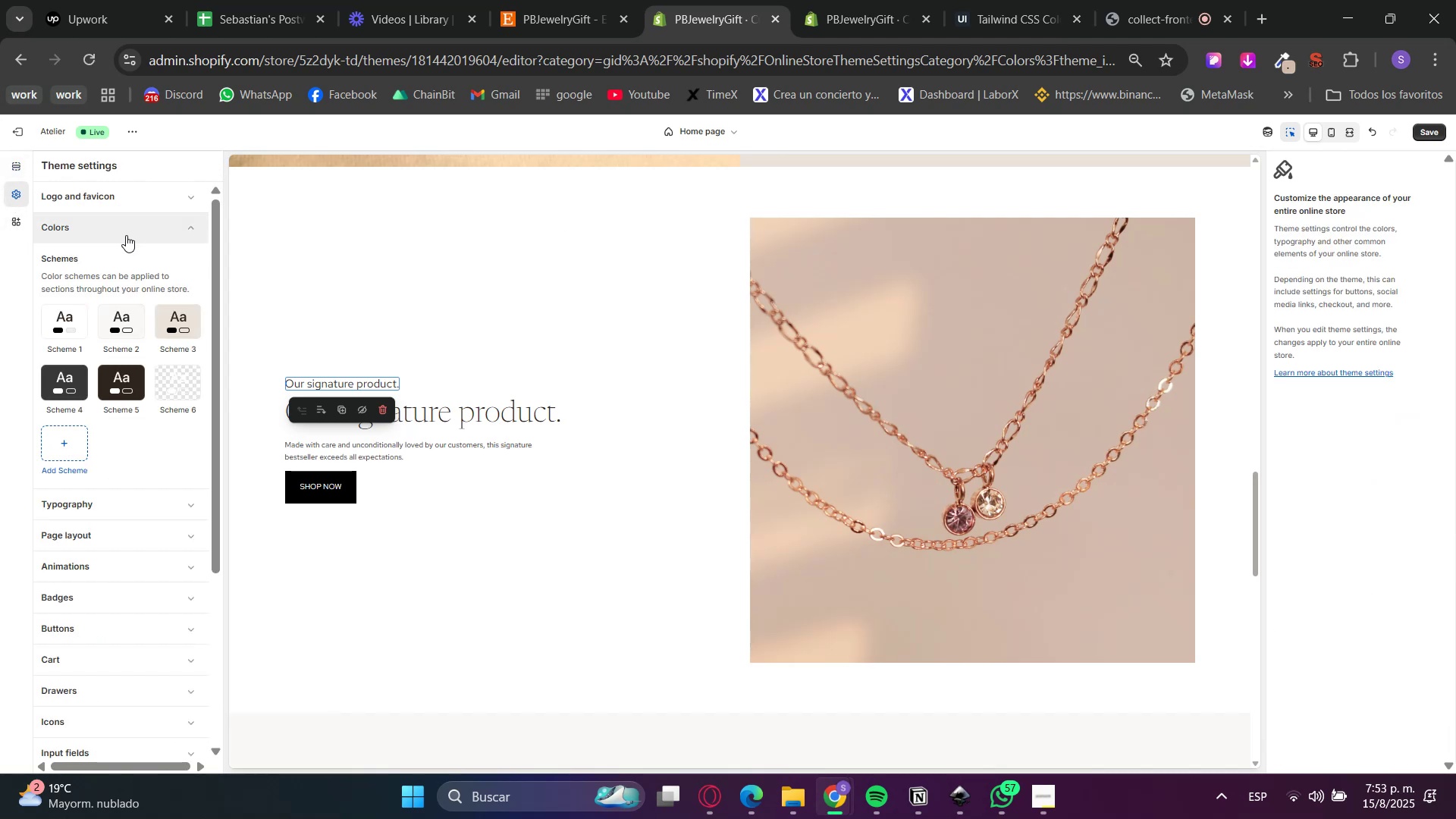 
left_click([118, 220])
 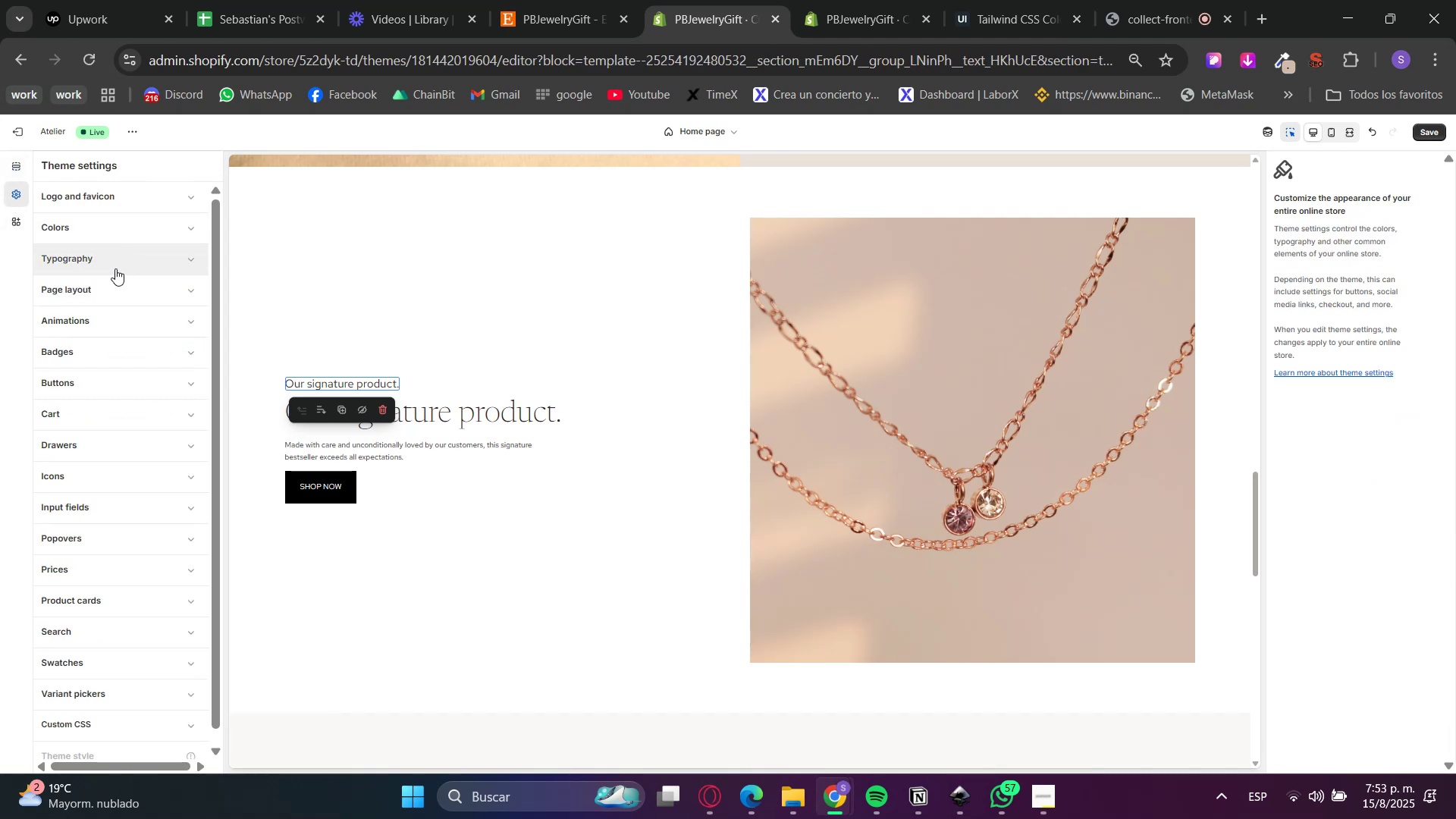 
left_click([114, 268])
 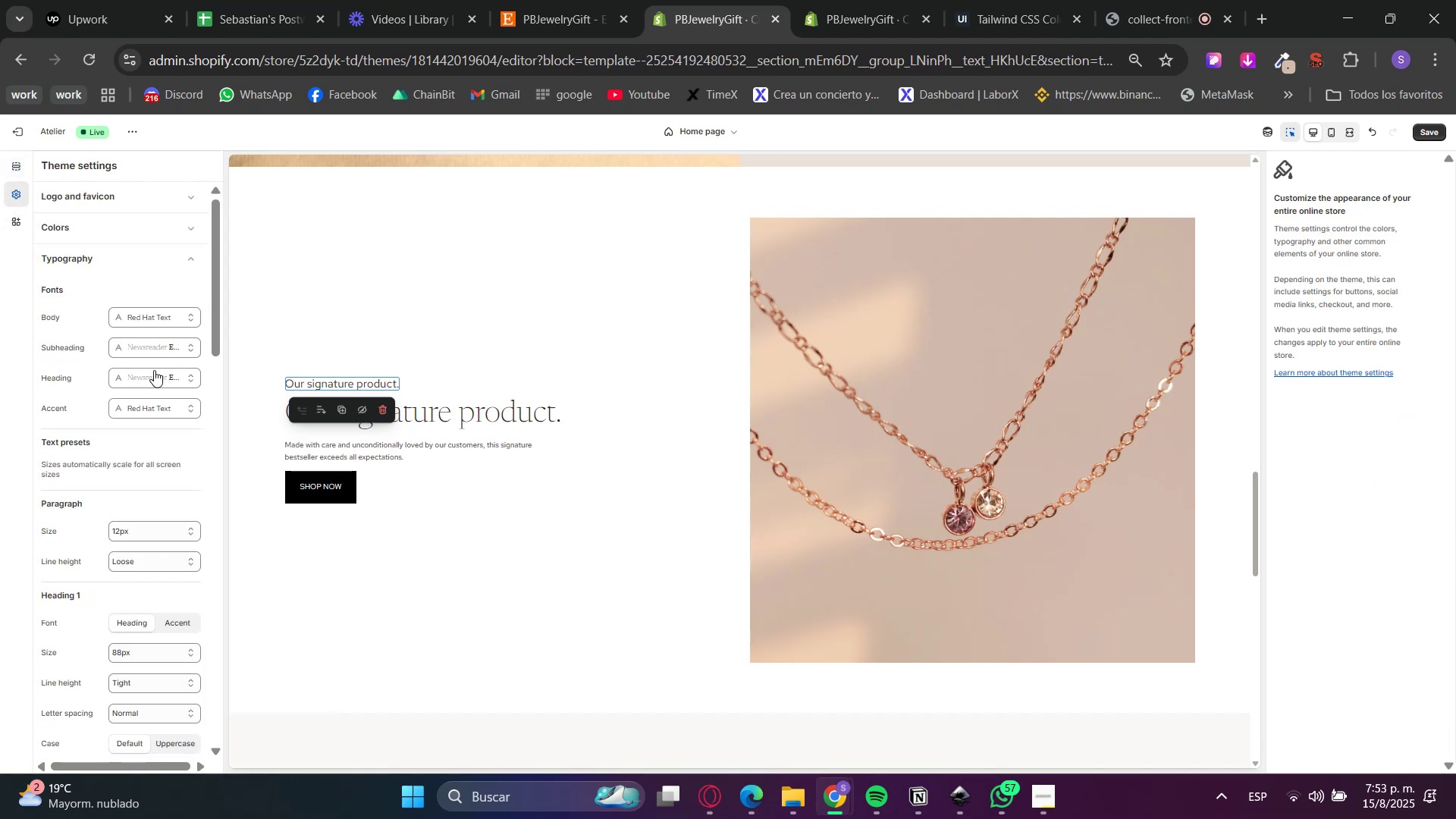 
scroll: coordinate [126, 500], scroll_direction: down, amount: 8.0
 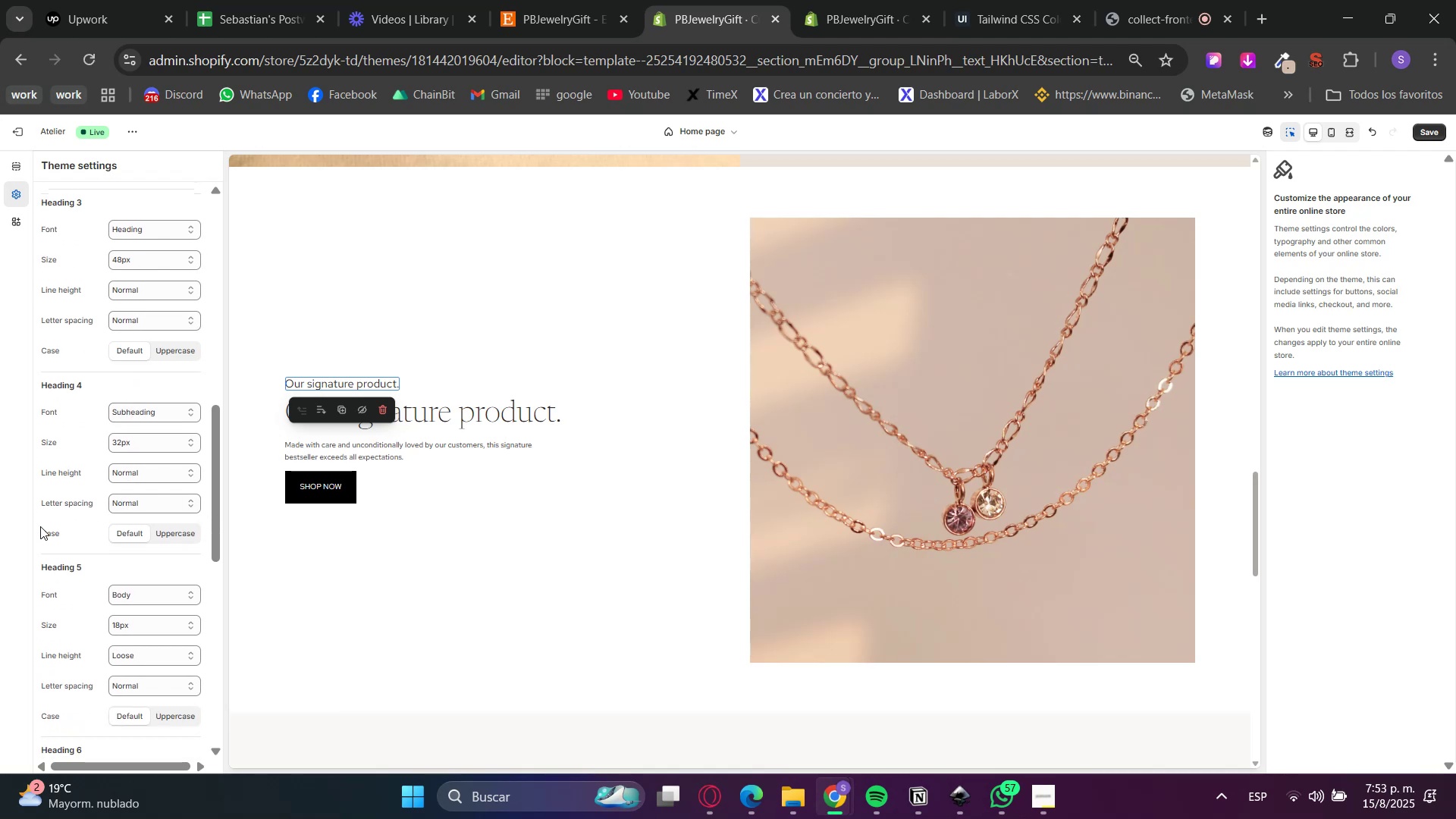 
scroll: coordinate [70, 507], scroll_direction: up, amount: 6.0
 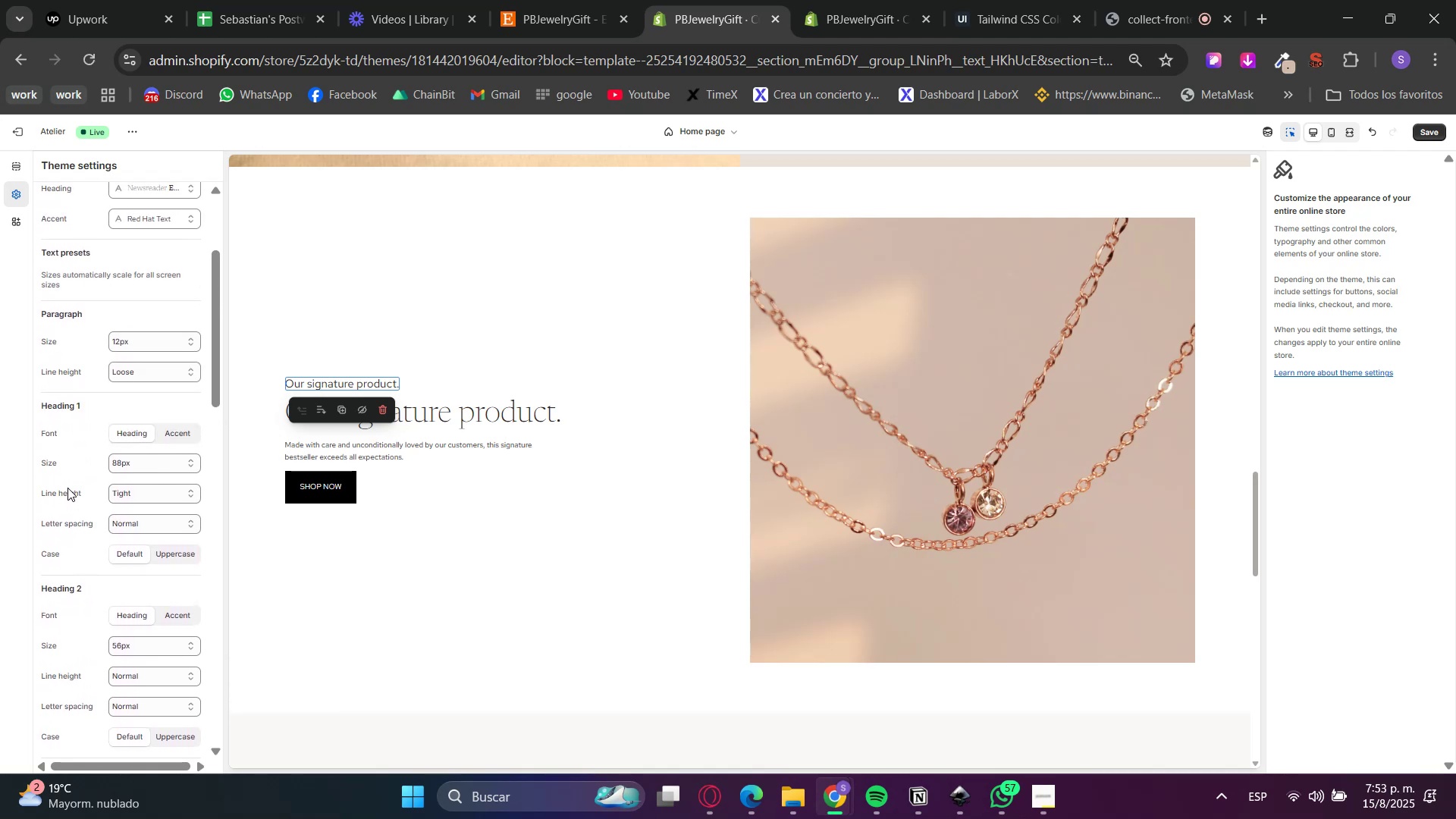 
scroll: coordinate [52, 463], scroll_direction: down, amount: 7.0
 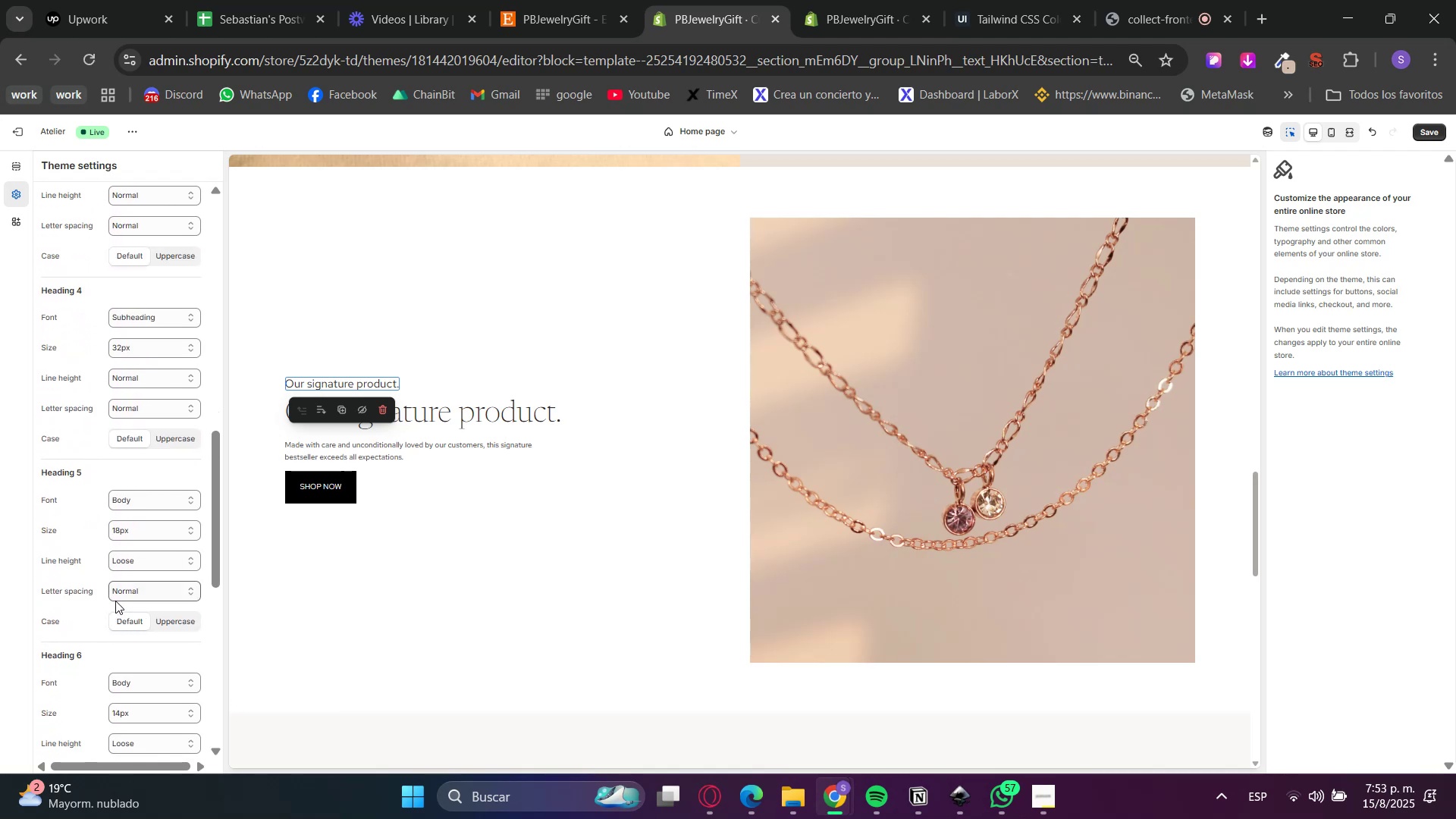 
left_click([143, 498])
 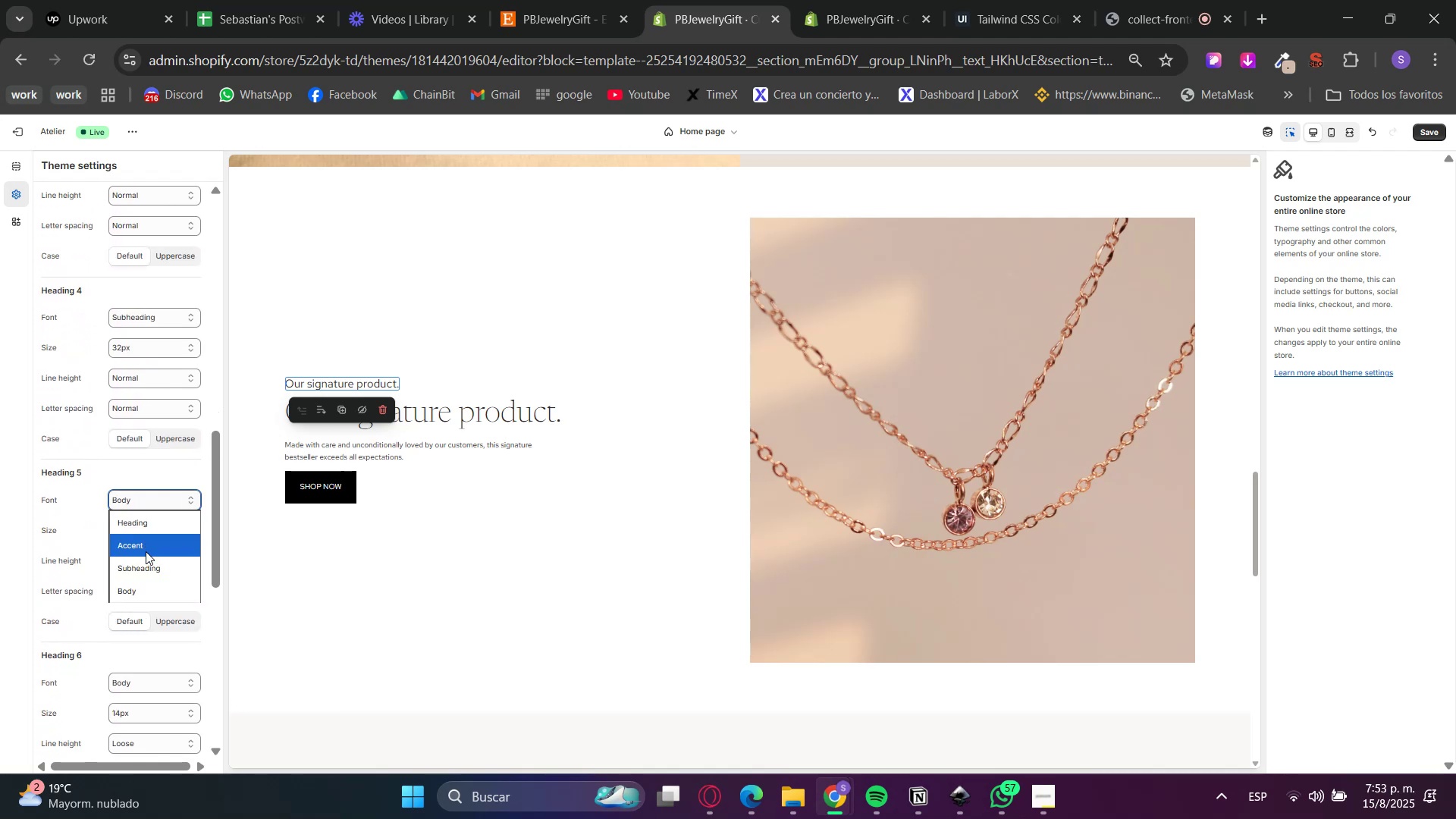 
left_click([146, 565])
 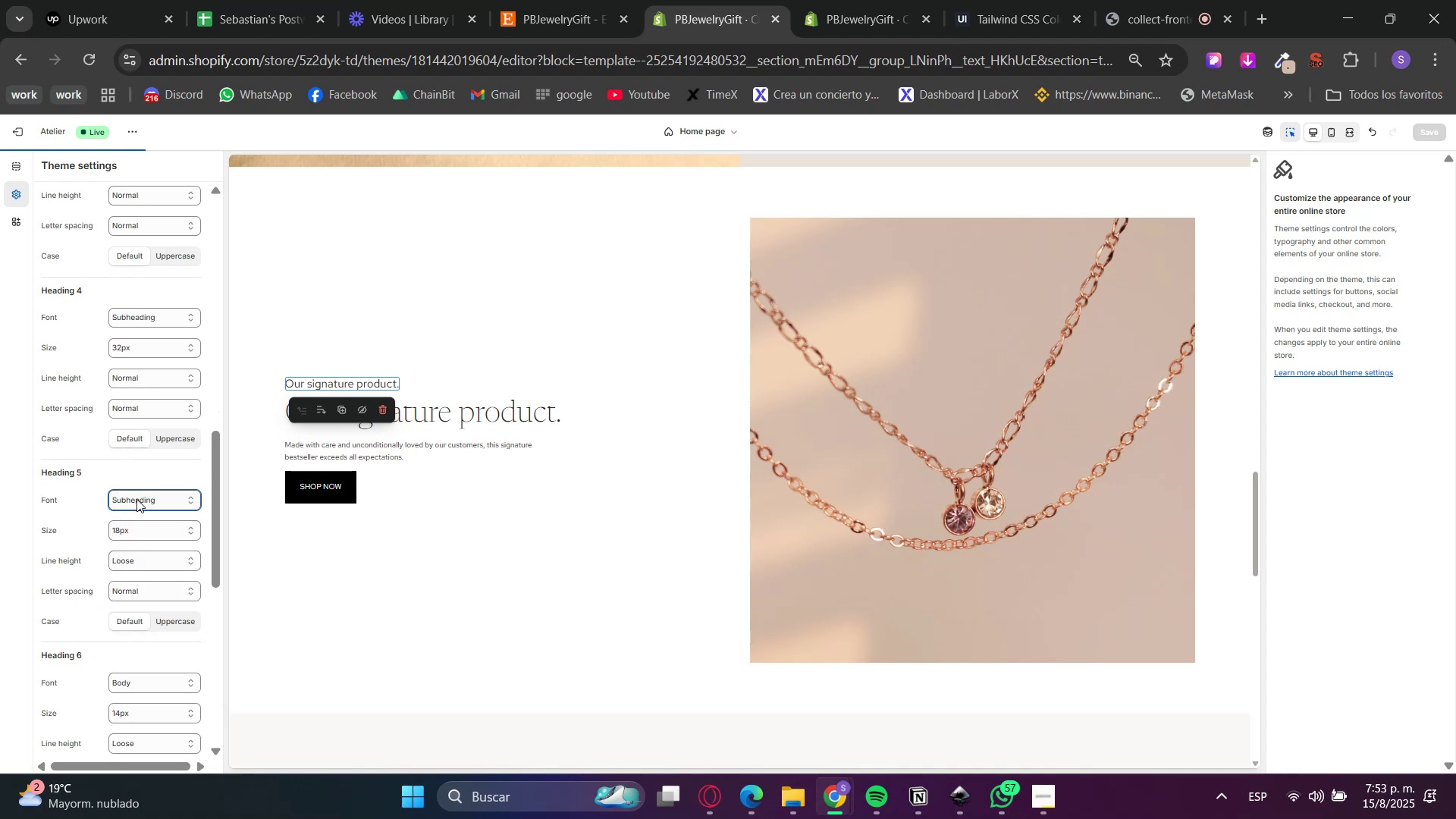 
left_click([136, 498])
 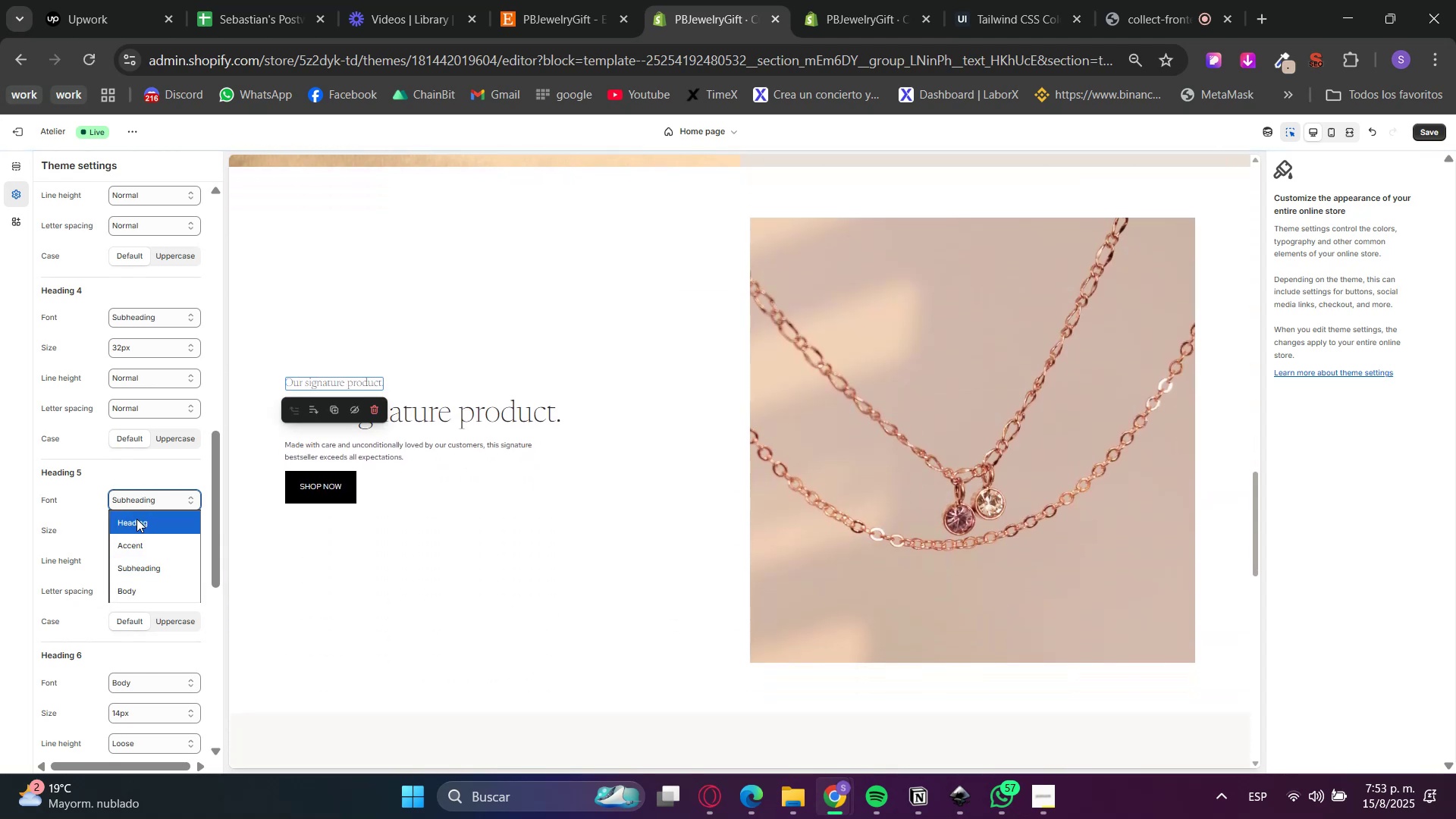 
left_click([53, 536])
 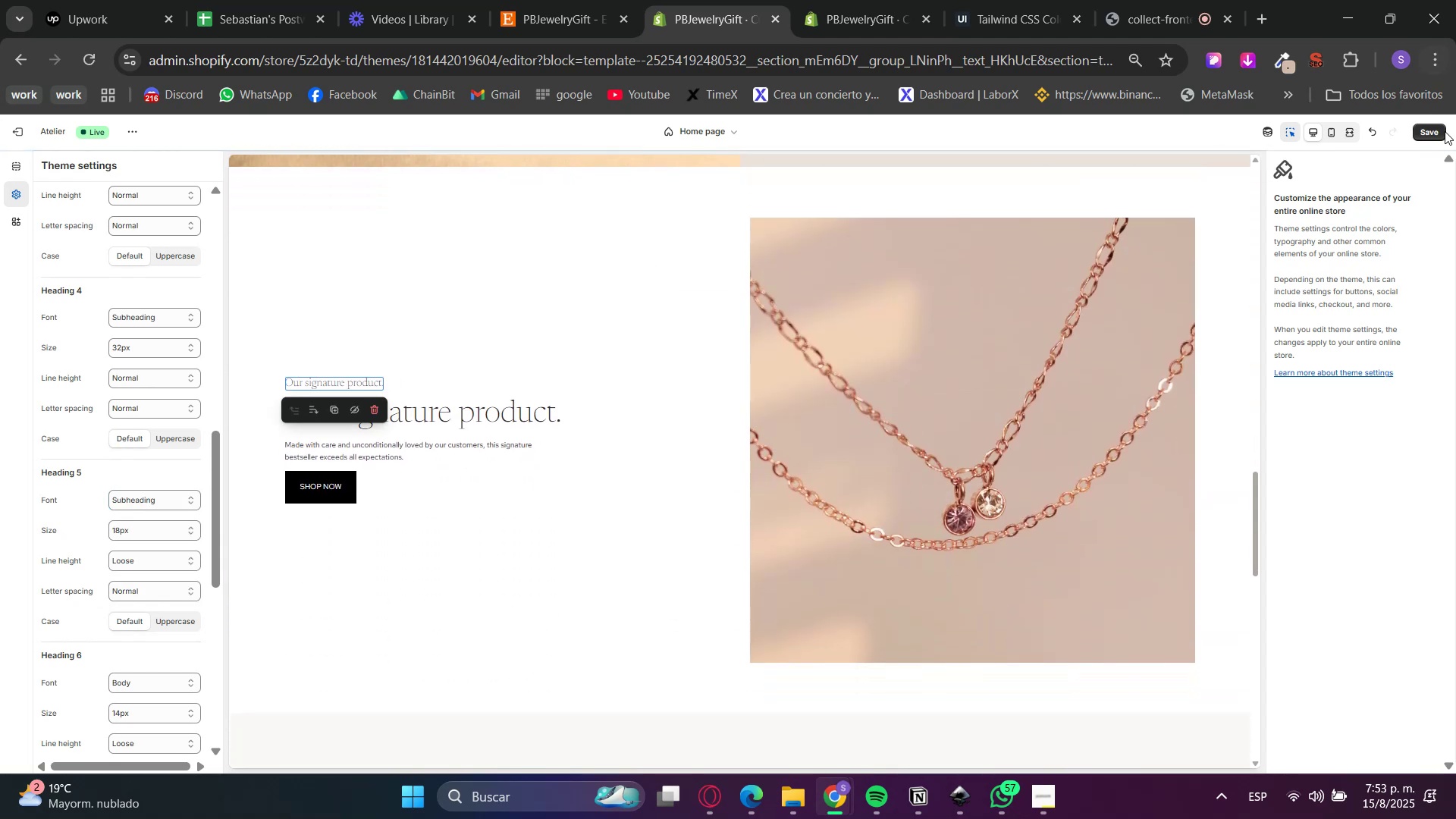 
left_click_drag(start_coordinate=[1434, 137], to_coordinate=[1433, 133])
 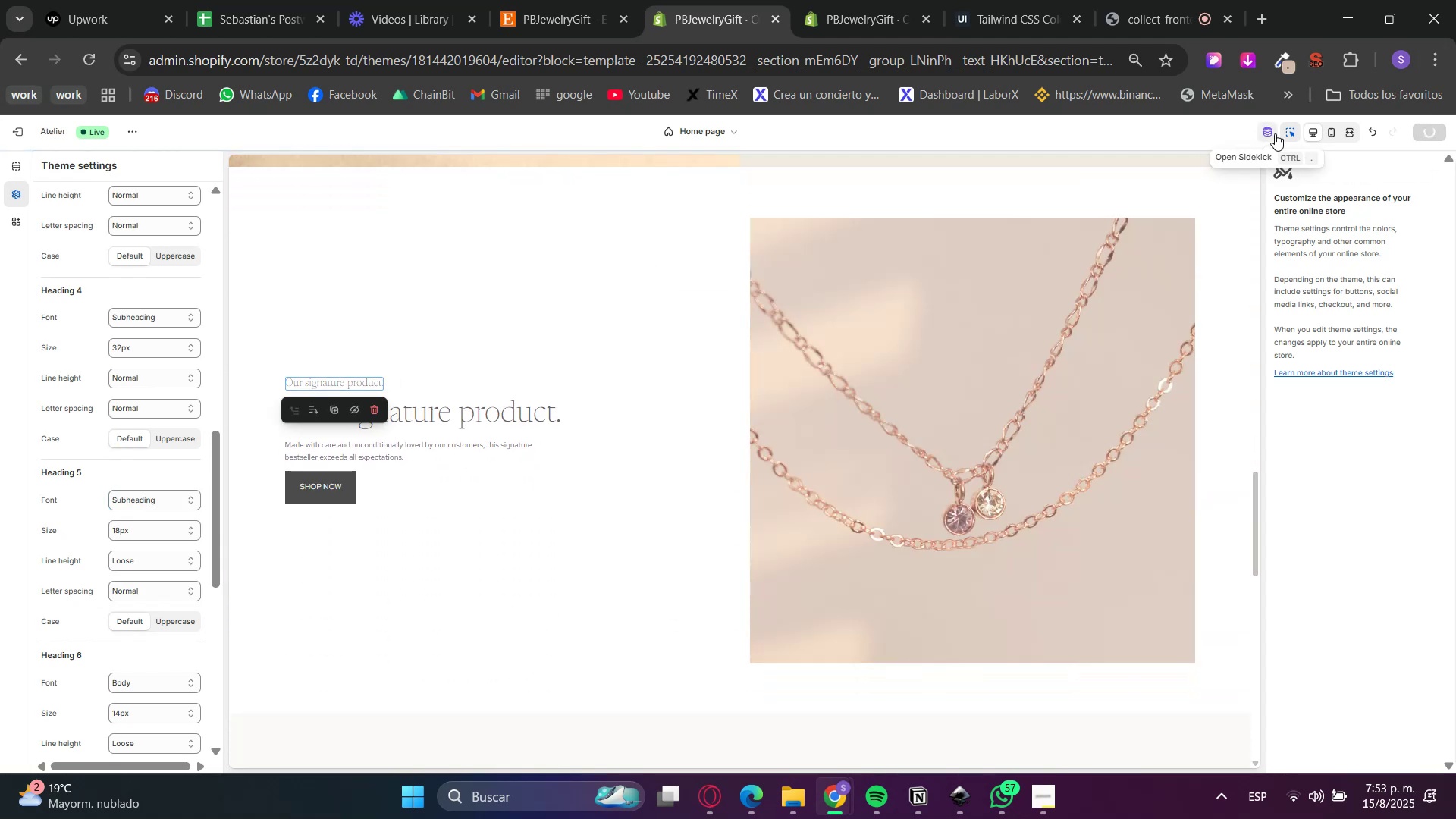 
left_click([1291, 131])
 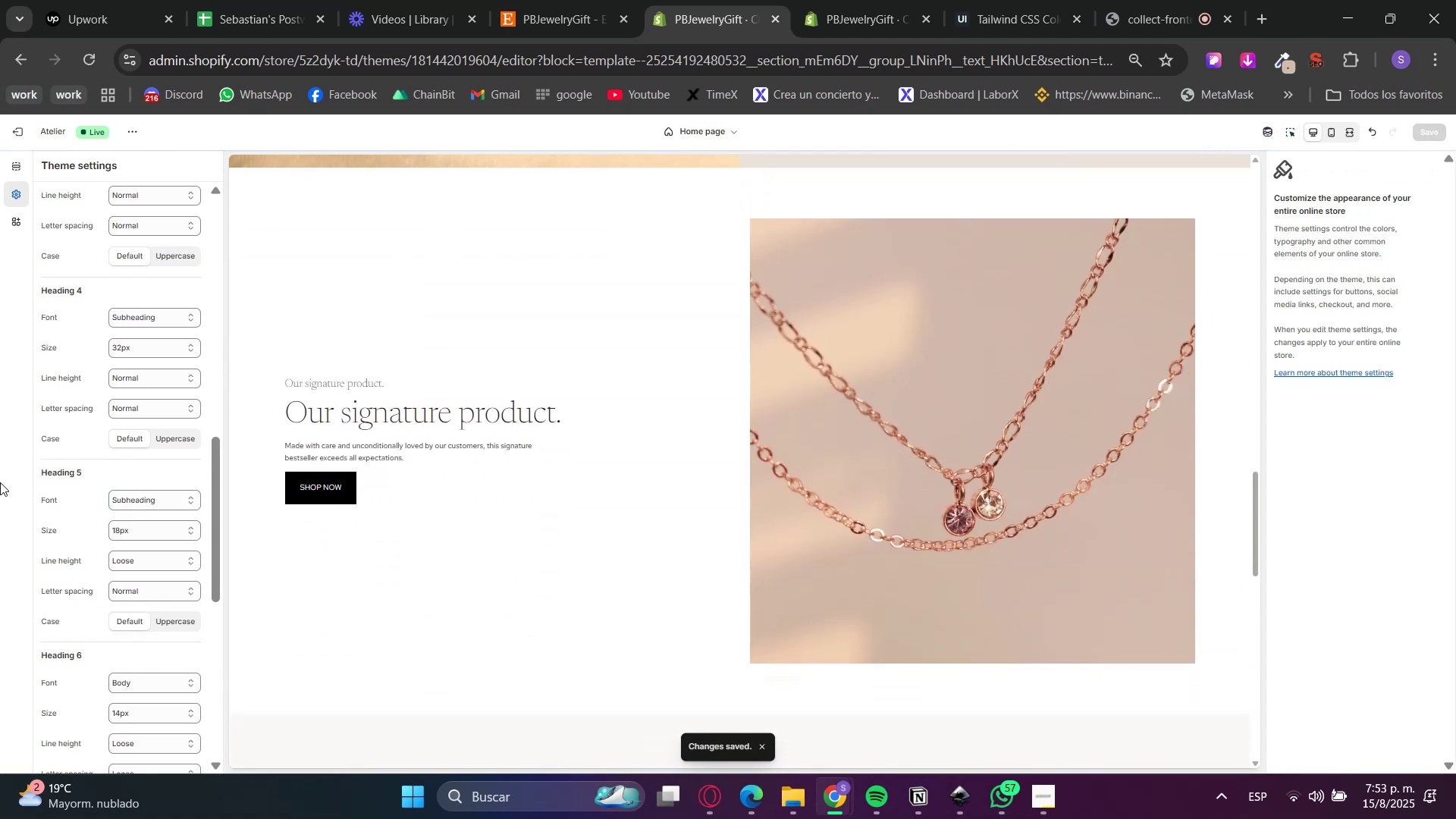 
left_click([20, 168])
 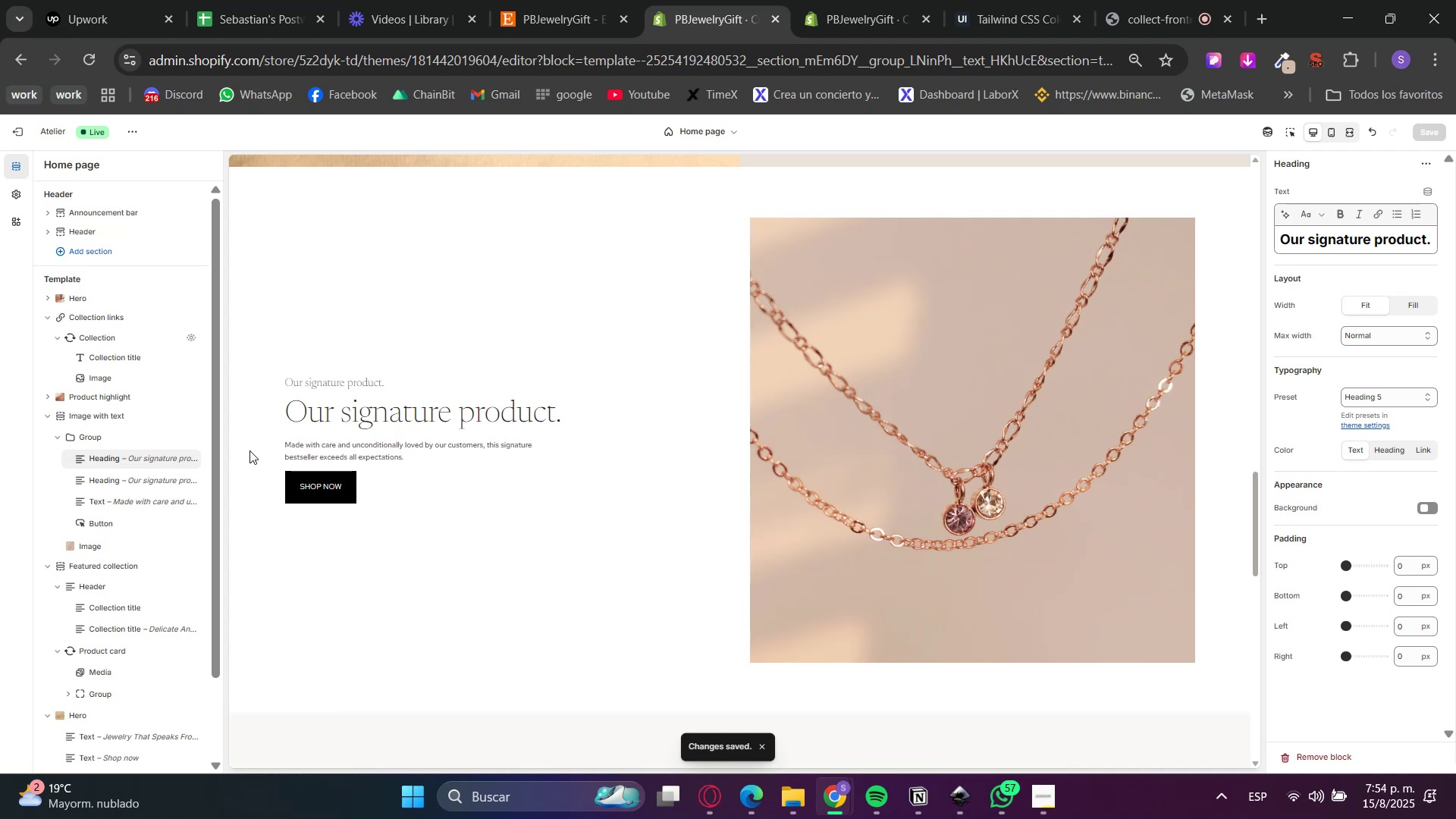 
wait(8.36)
 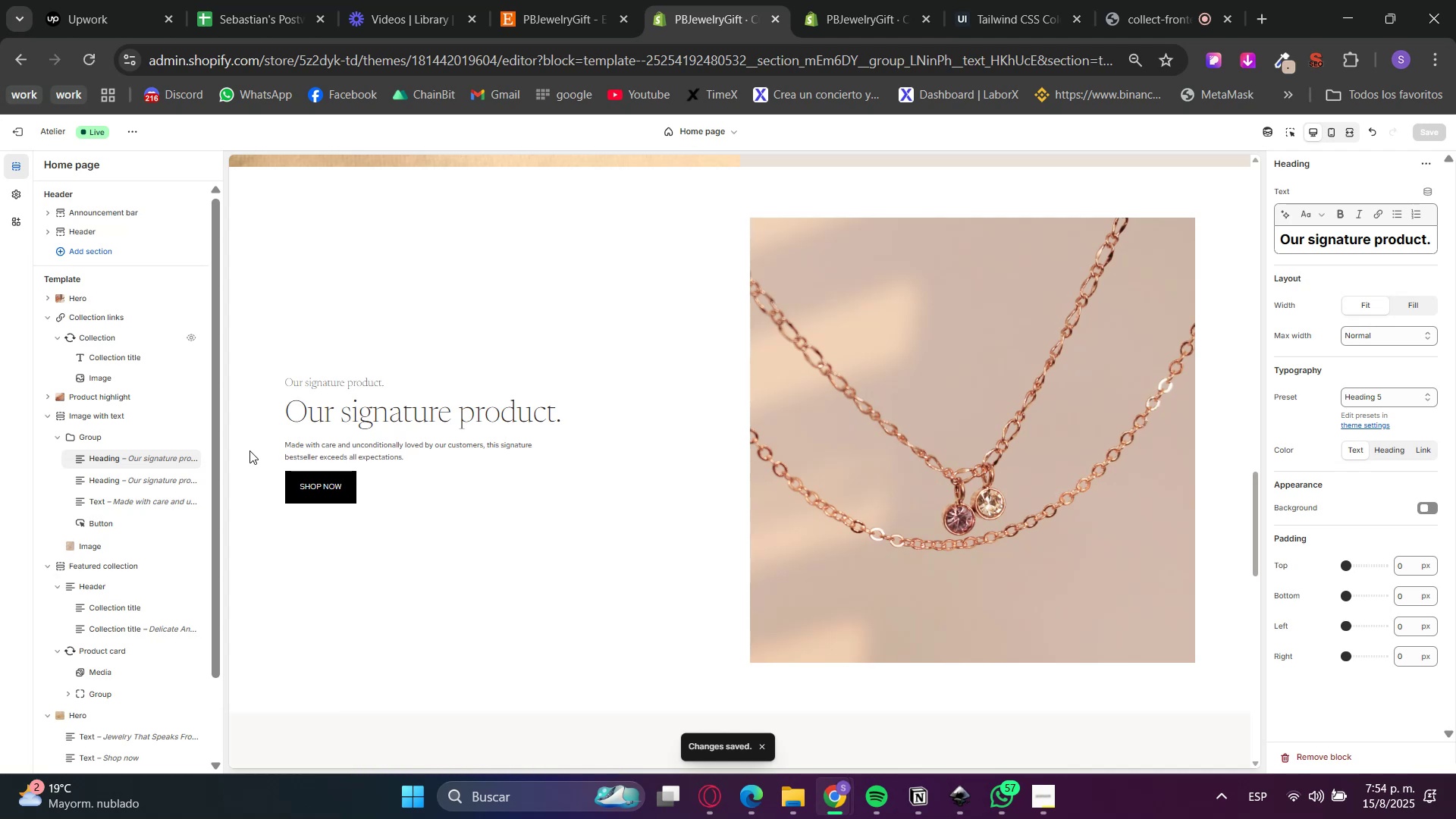 
scroll: coordinate [610, 449], scroll_direction: down, amount: 3.0
 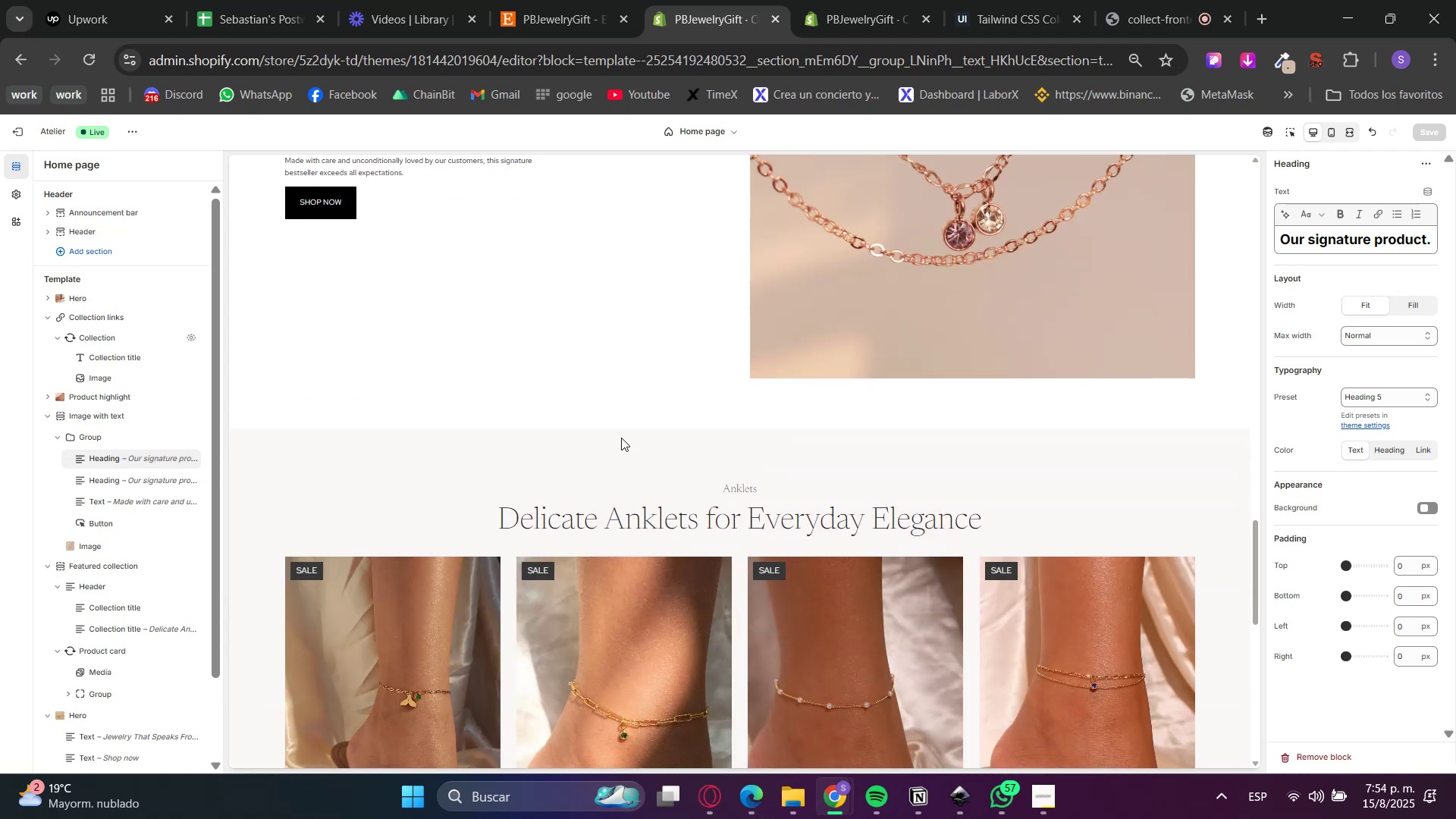 
scroll: coordinate [619, 433], scroll_direction: up, amount: 2.0
 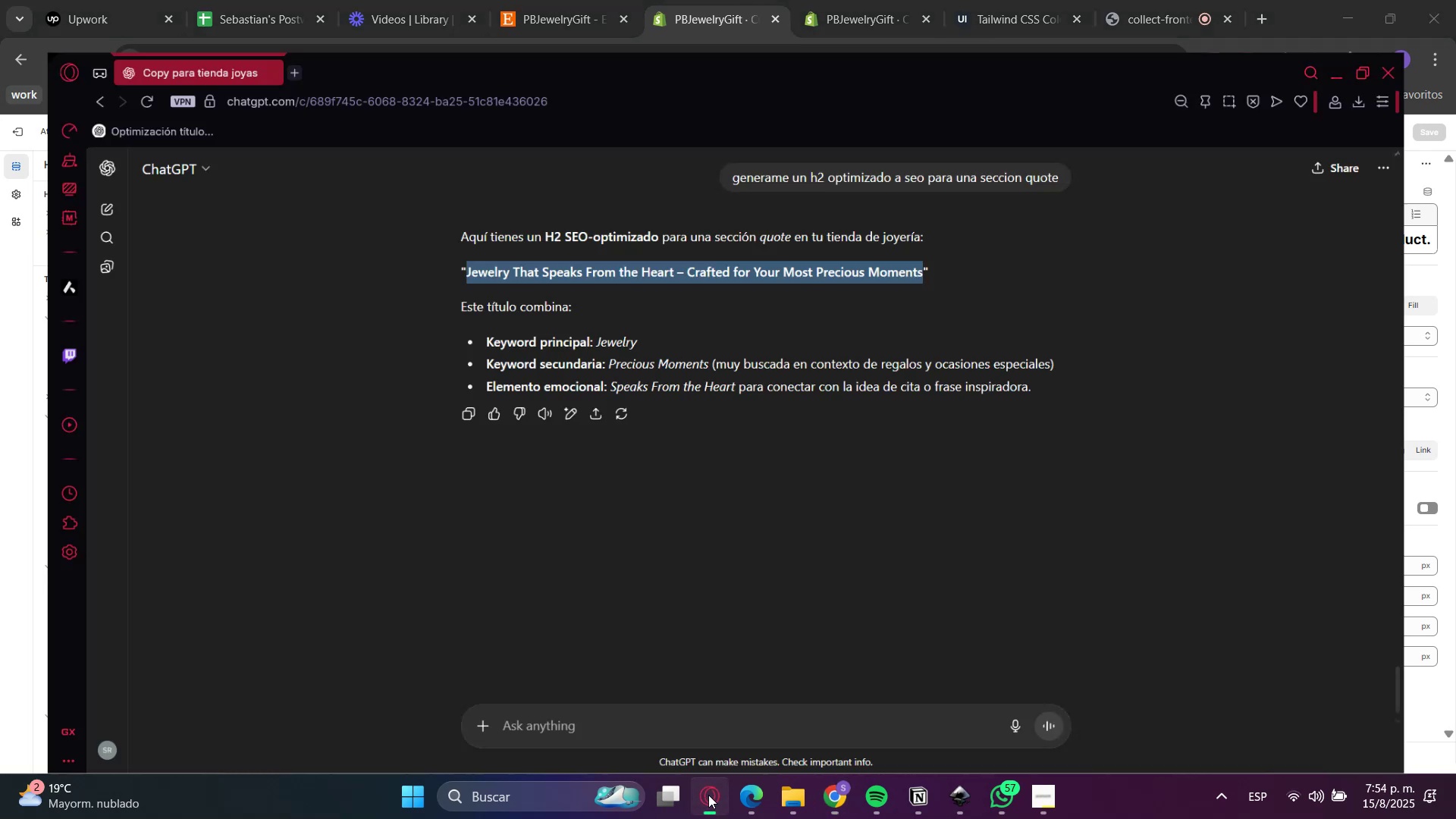 
double_click([712, 722])
 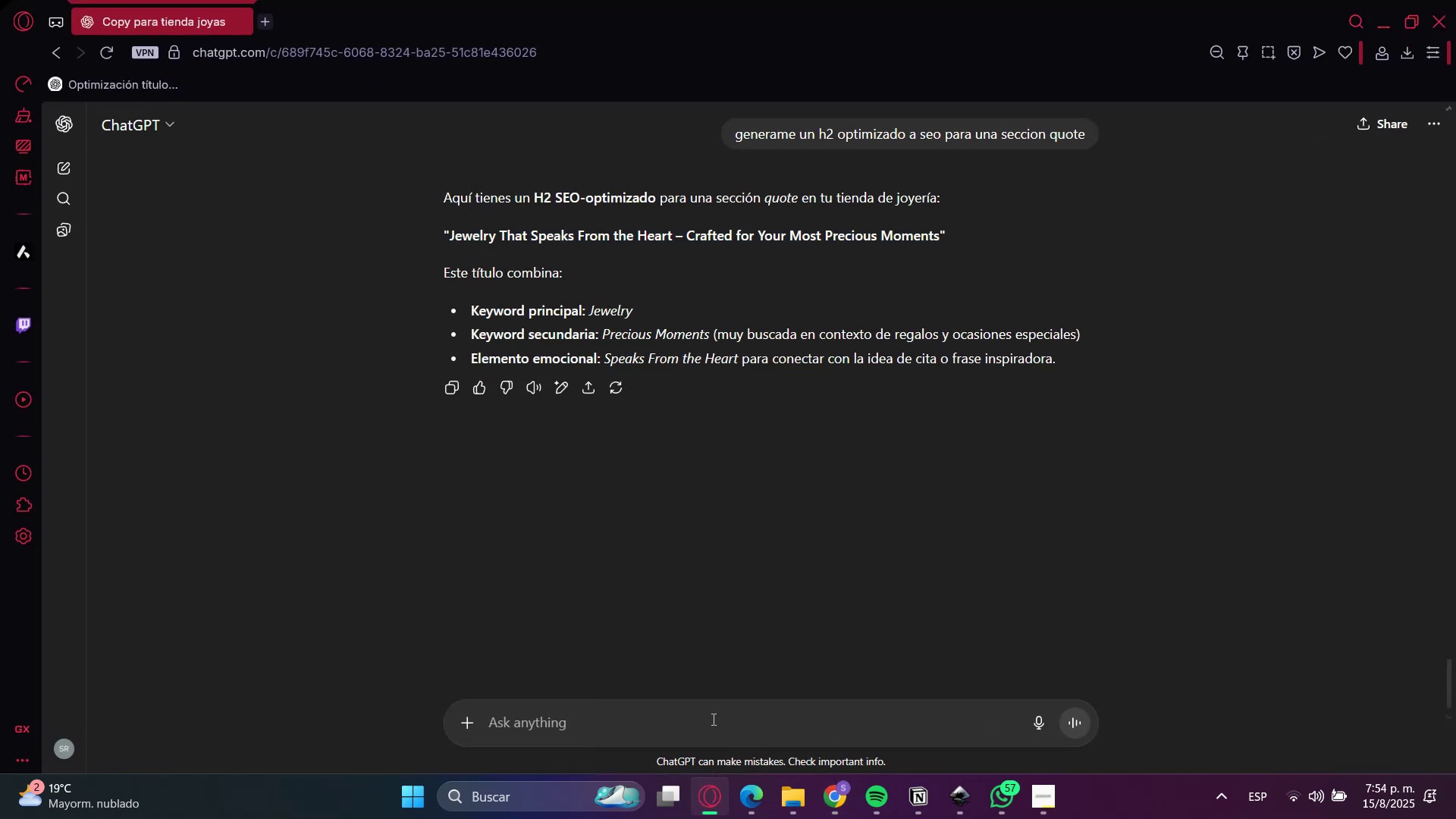 
type(perfecto ahora dame>)
 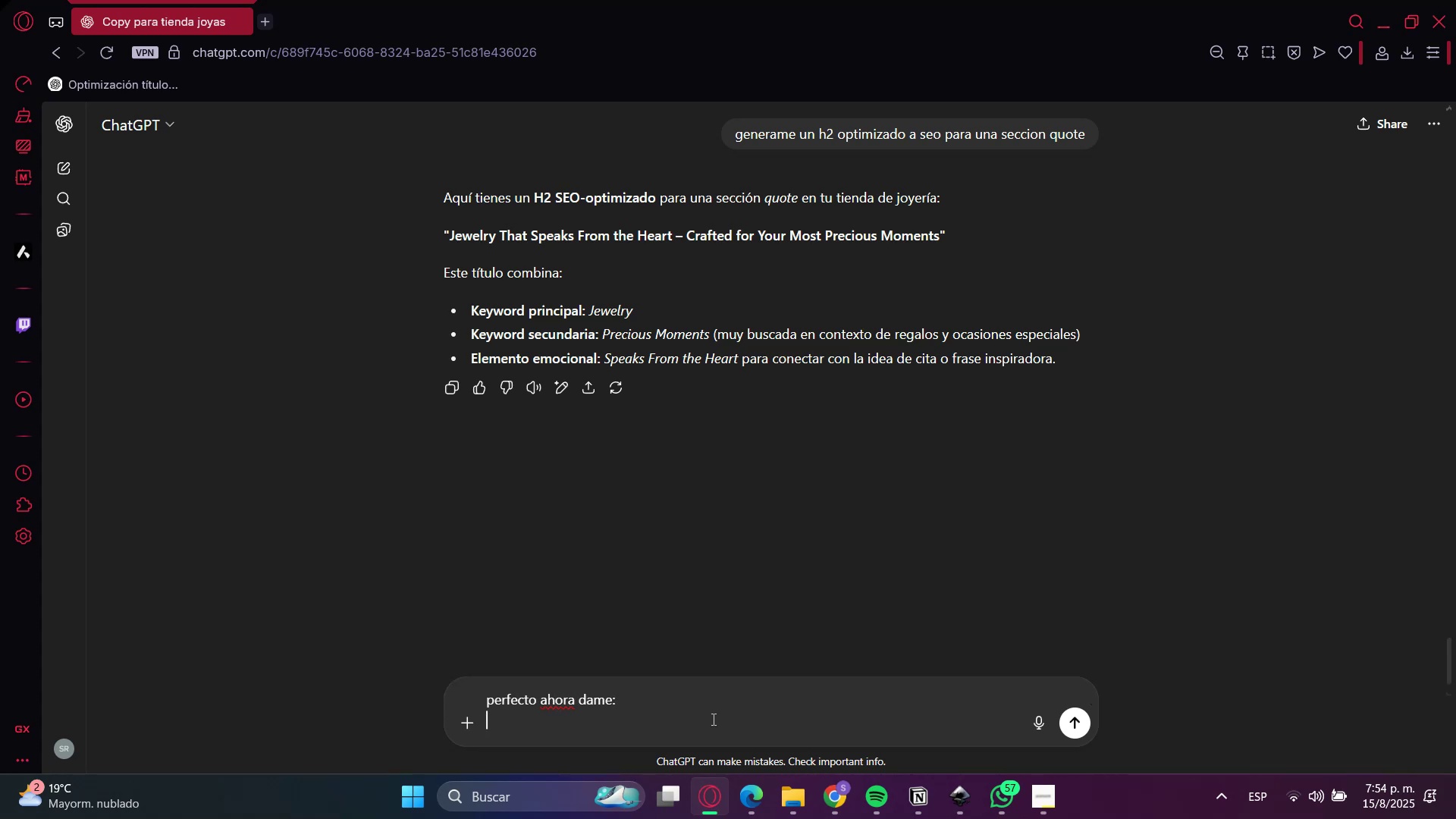 
key(Shift+Enter)
 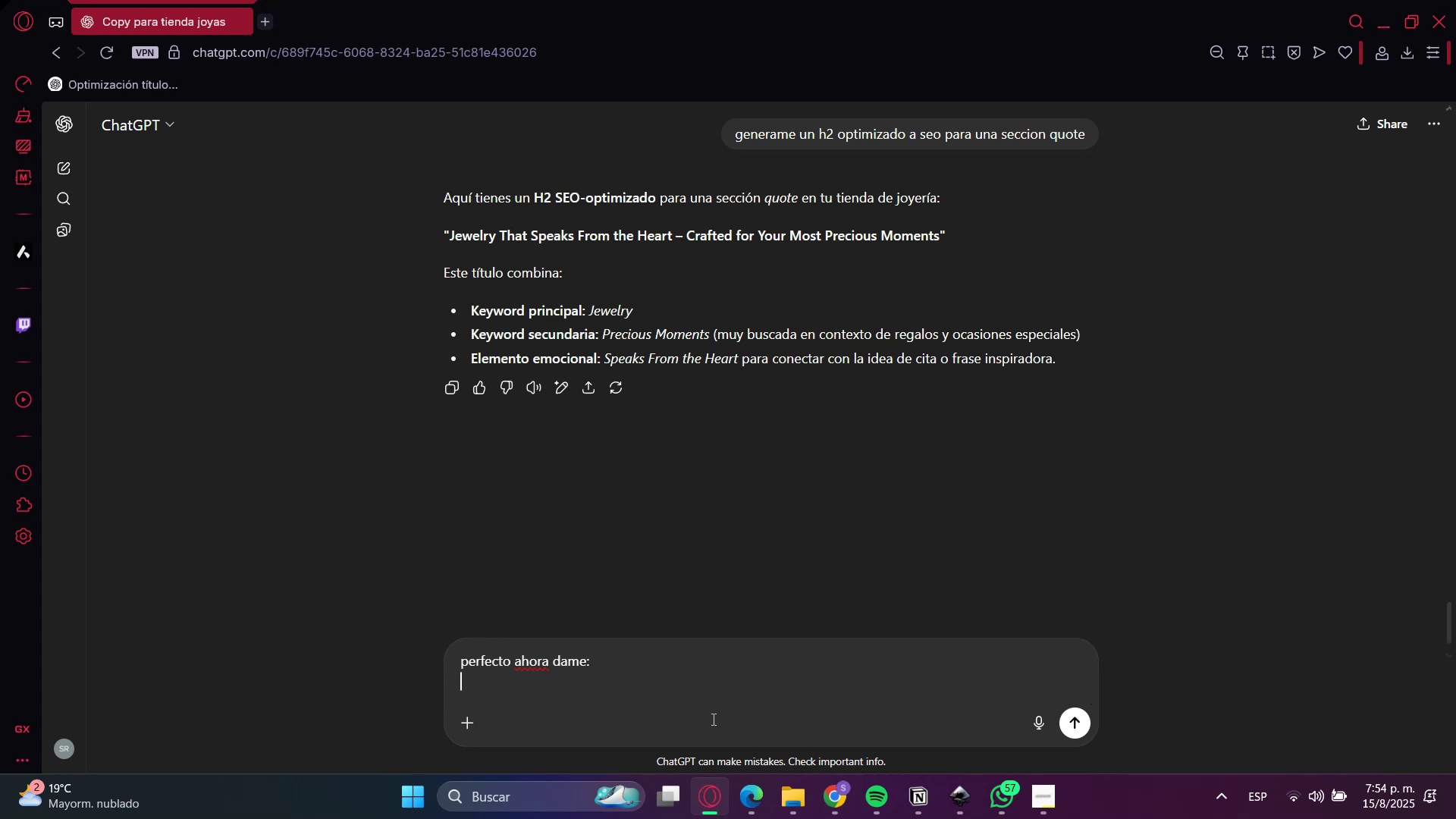 
type(h6)
 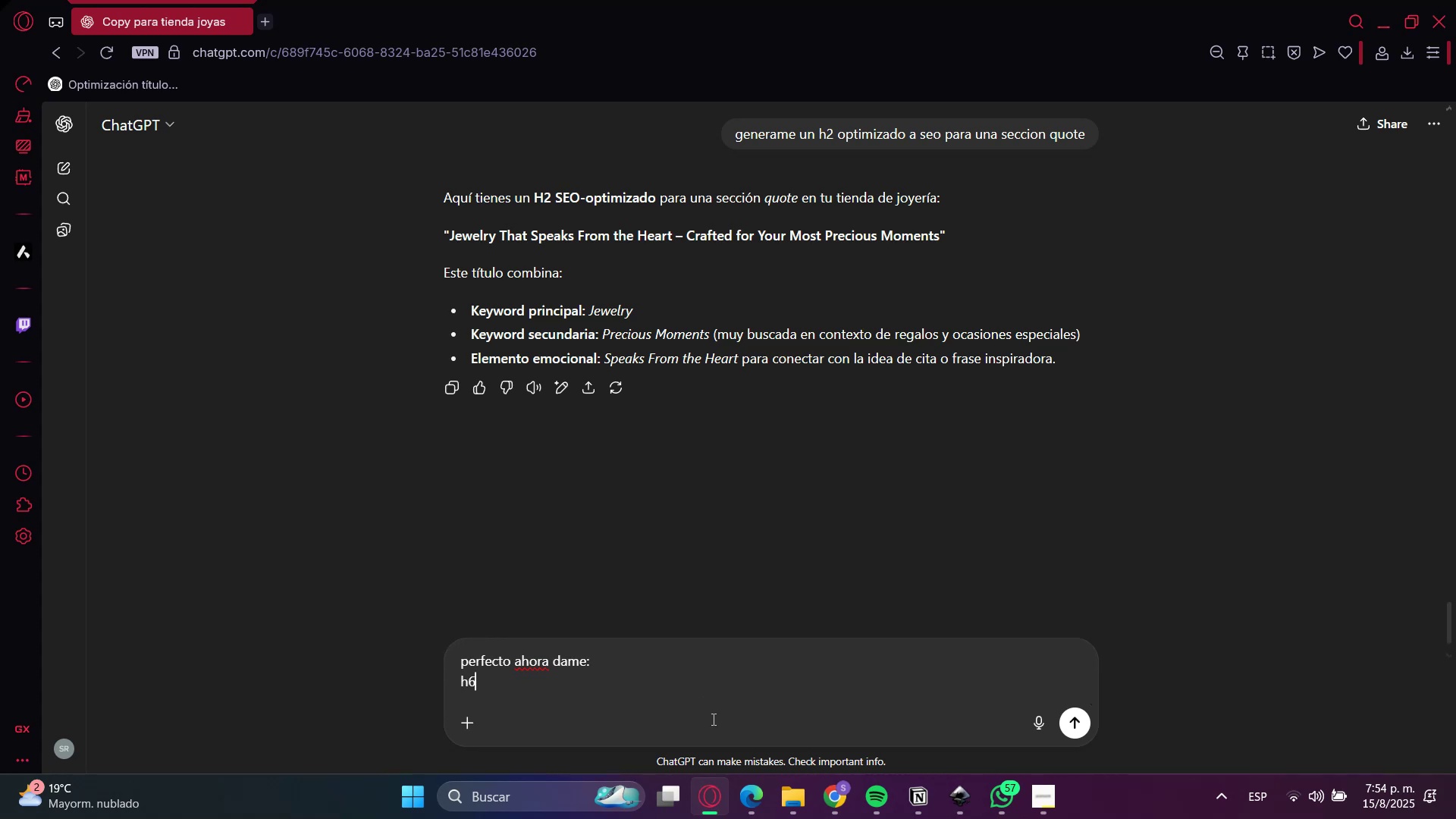 
key(Shift+Enter)
 